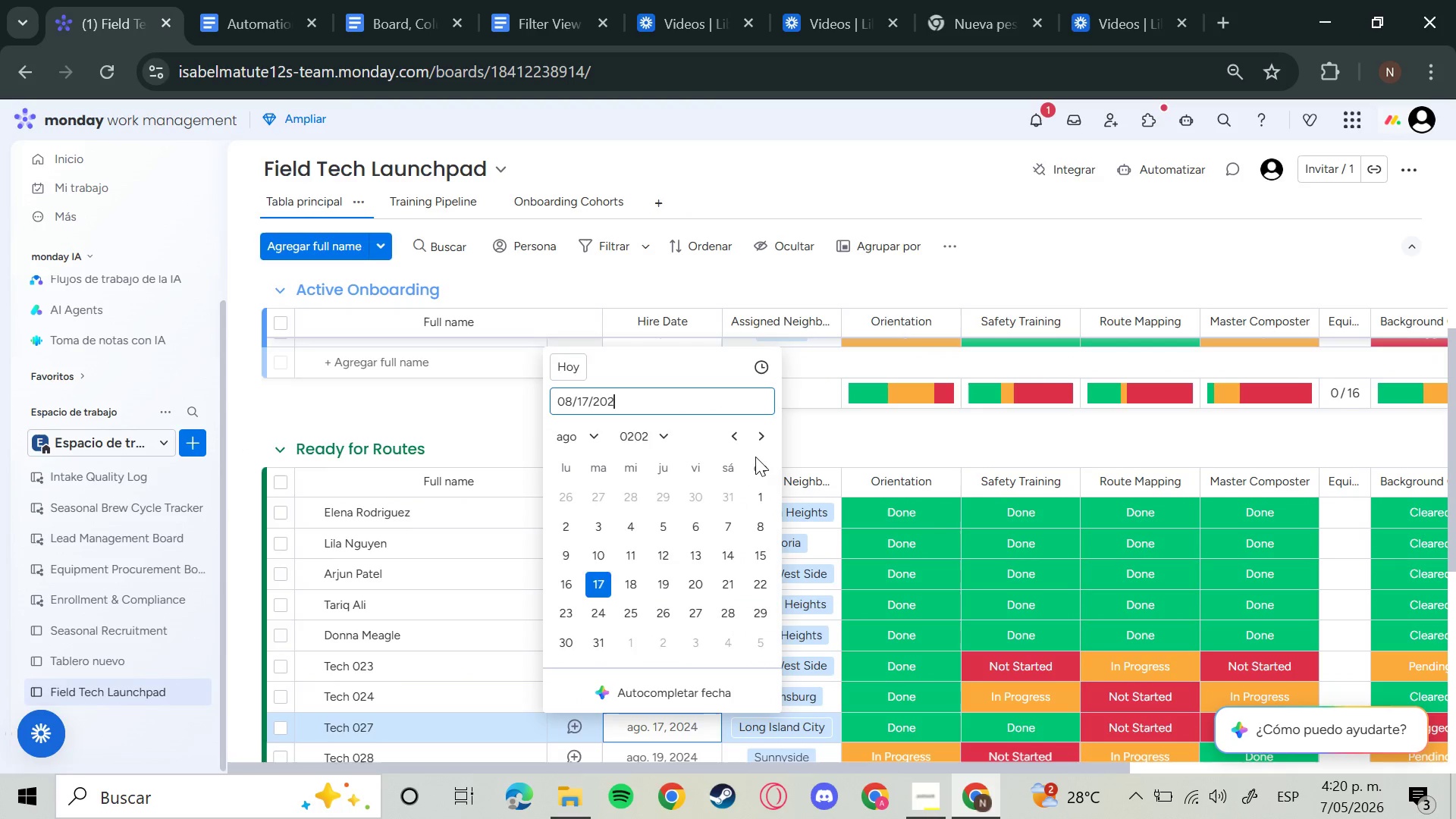 
key(6)
 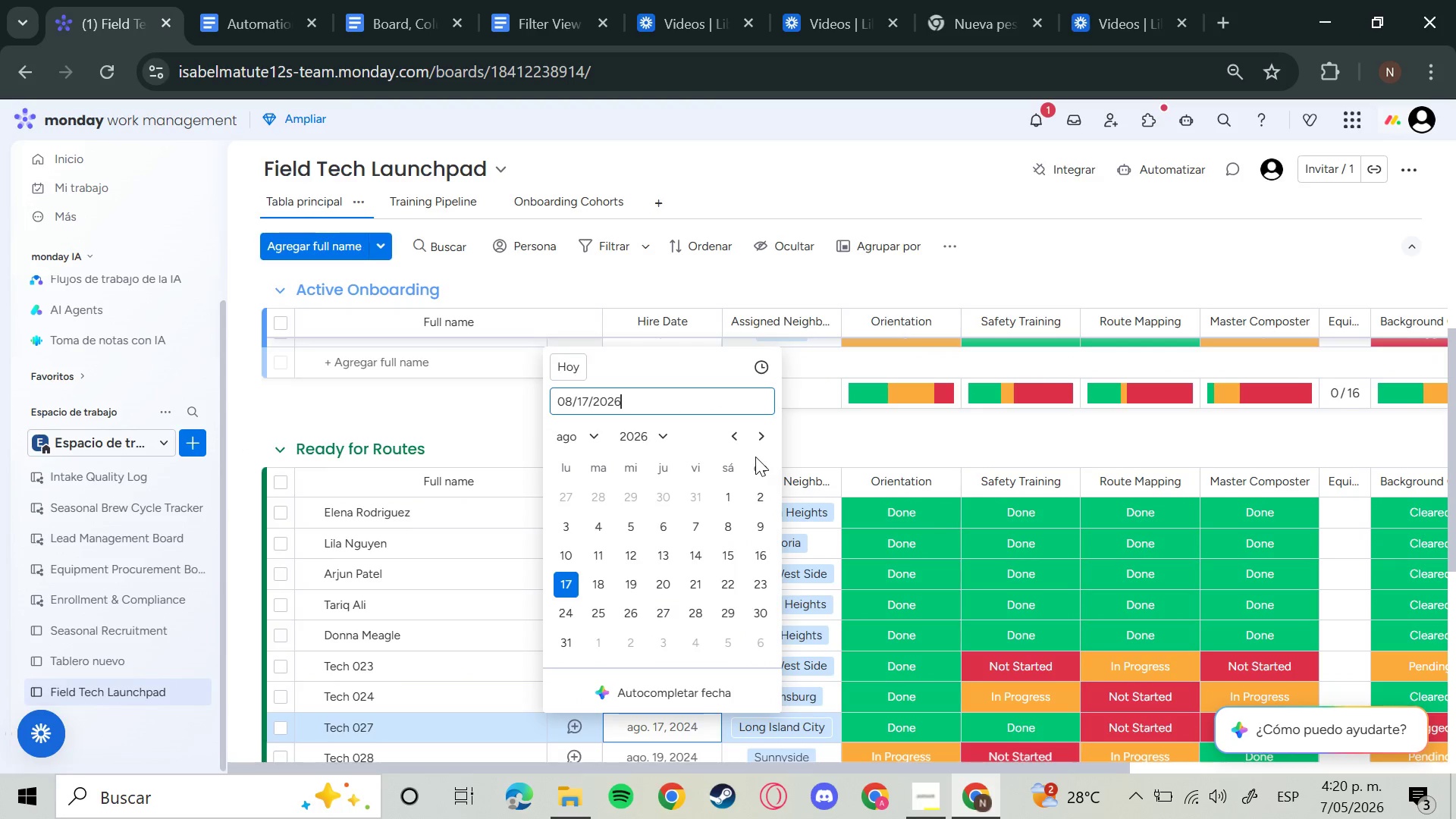 
key(Enter)
 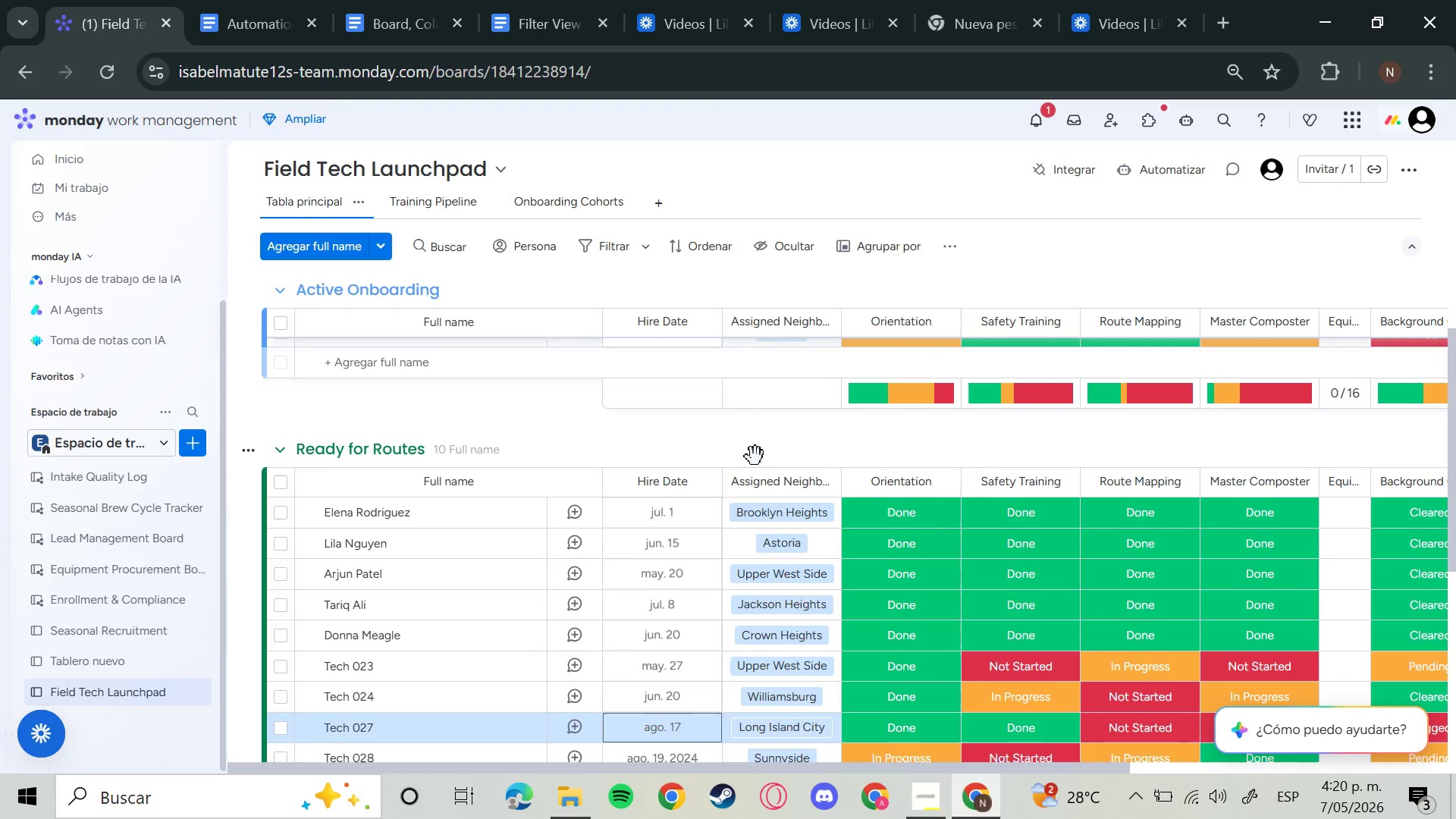 
key(ArrowDown)
 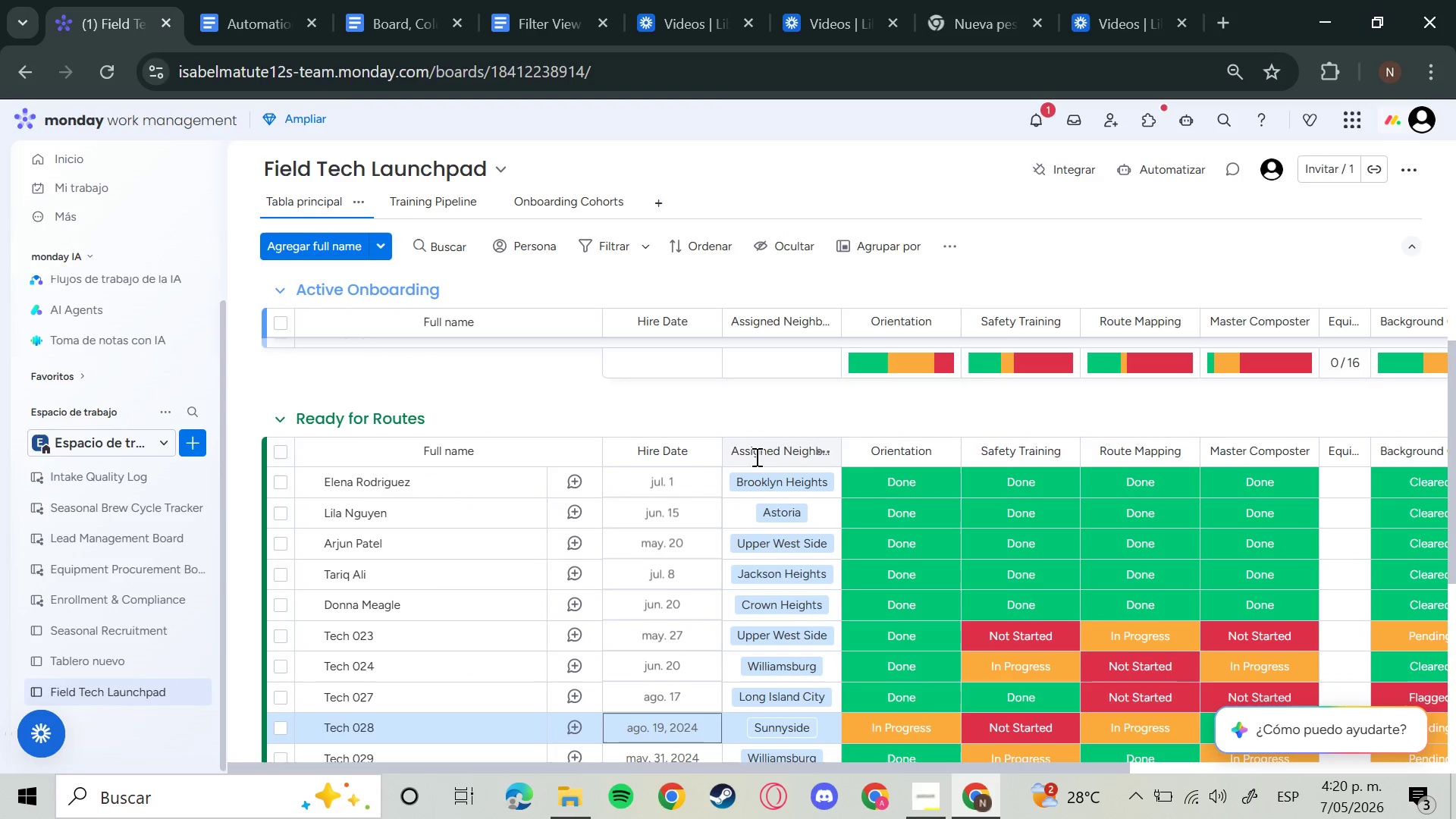 
key(Enter)
 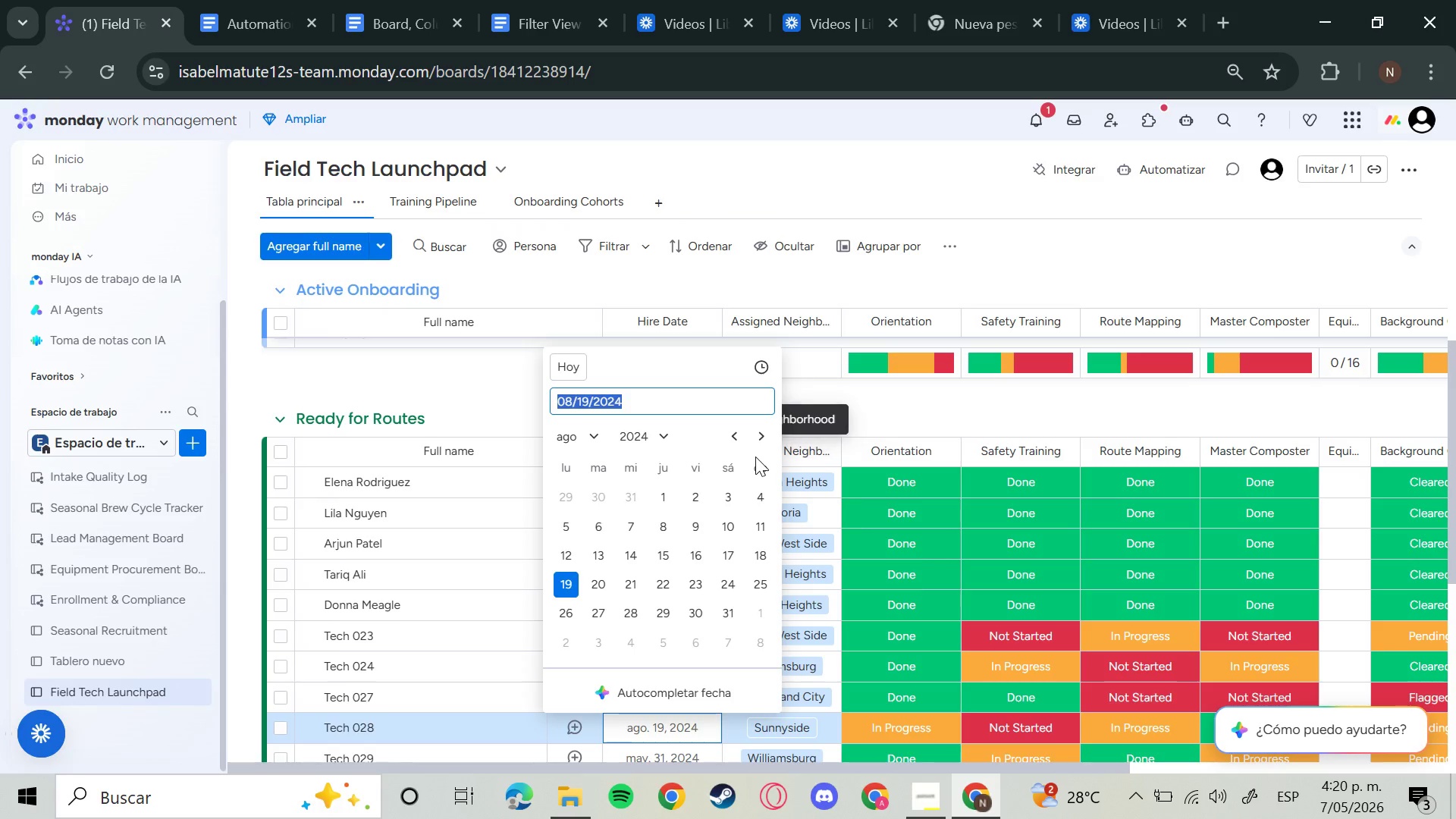 
key(ArrowRight)
 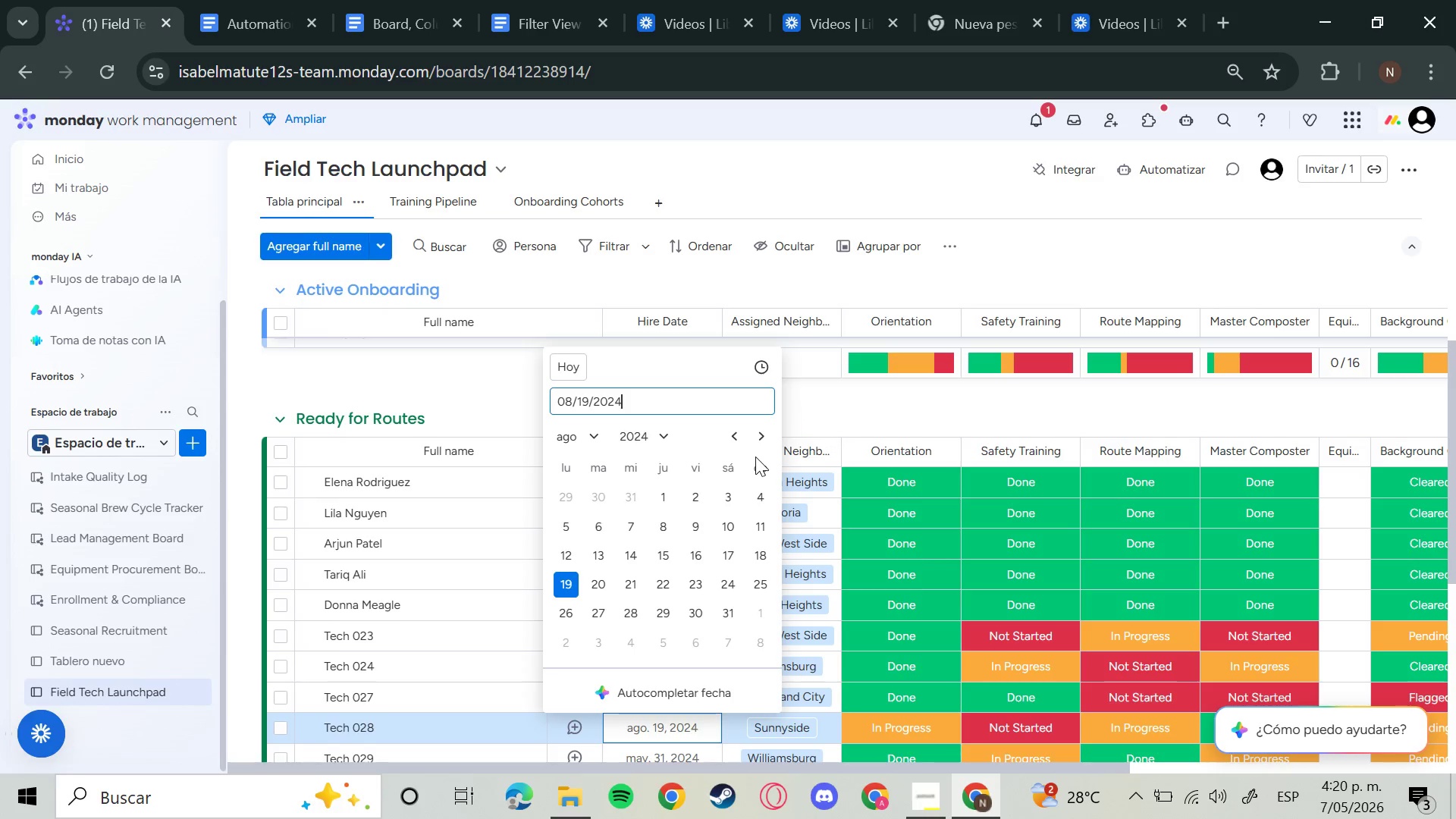 
key(Backspace)
 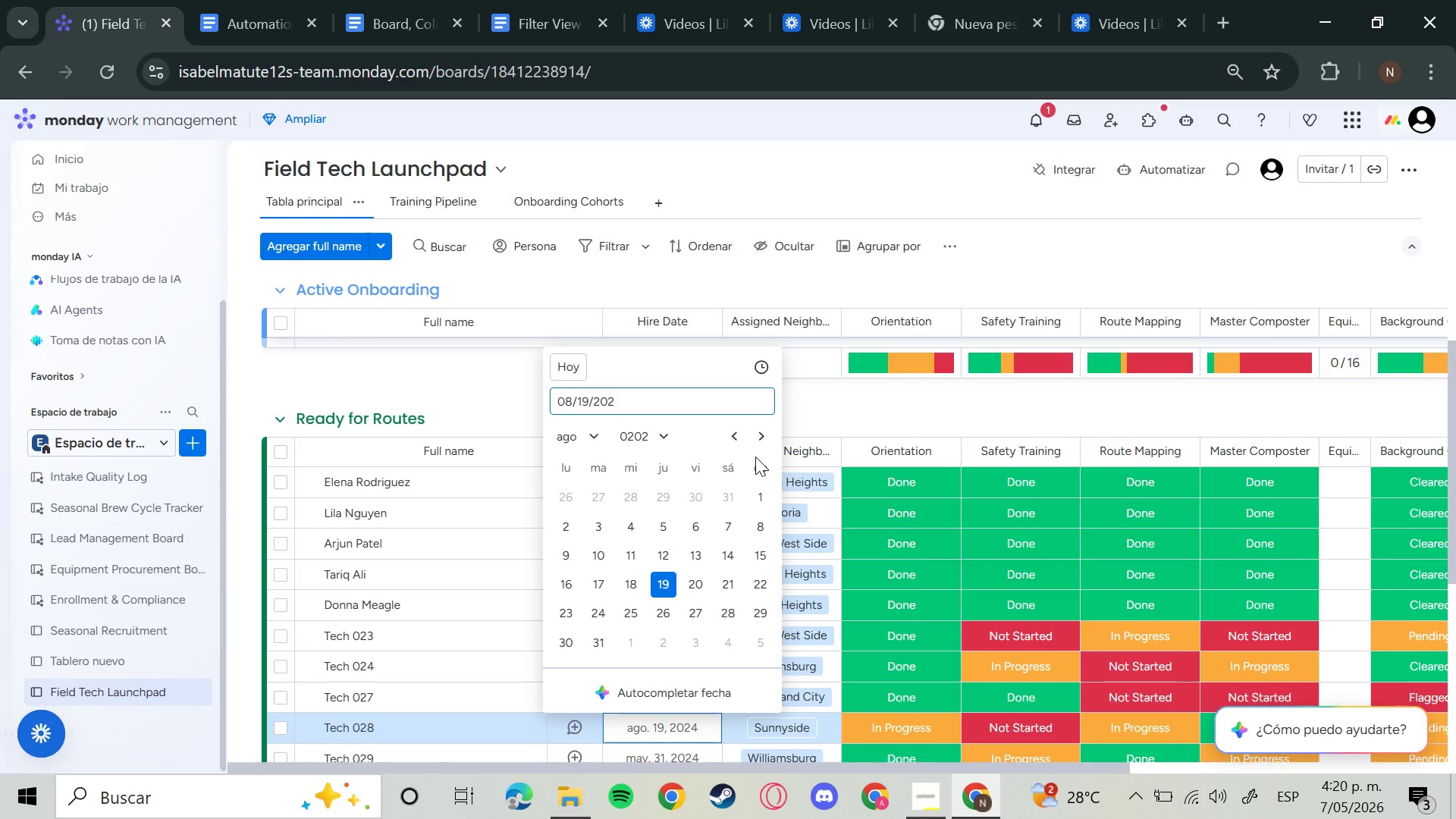 
key(6)
 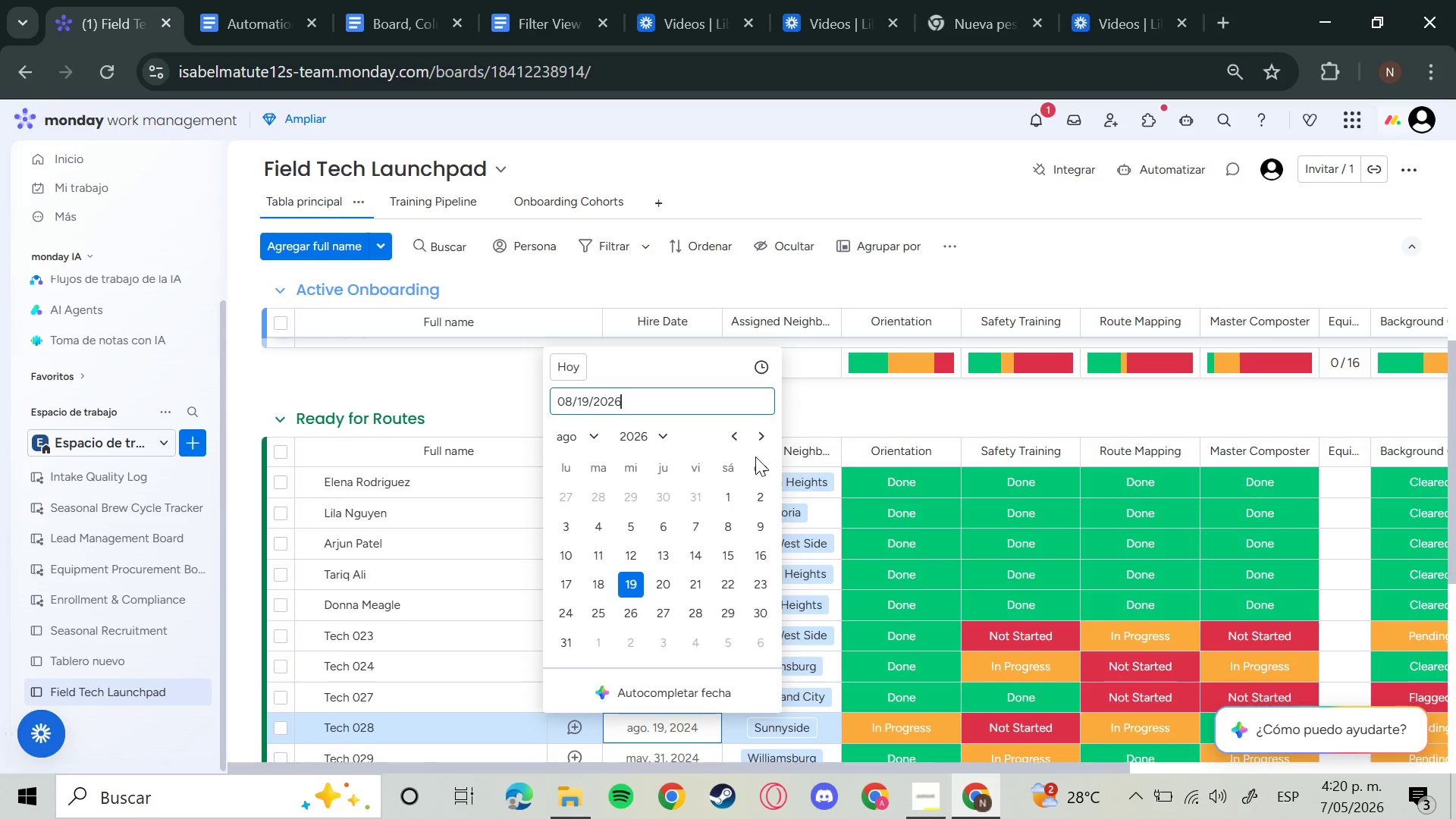 
key(Enter)
 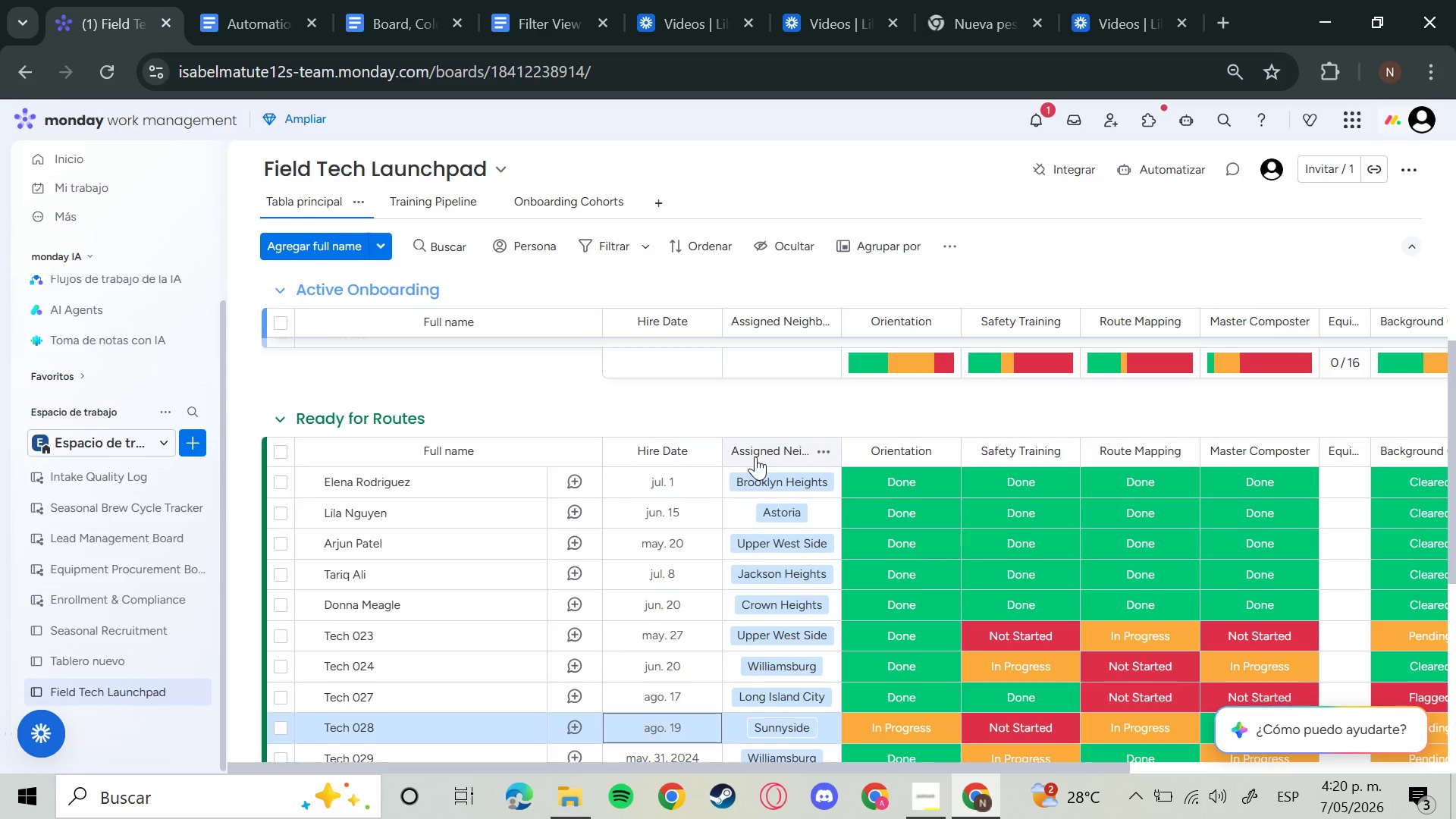 
key(ArrowDown)
 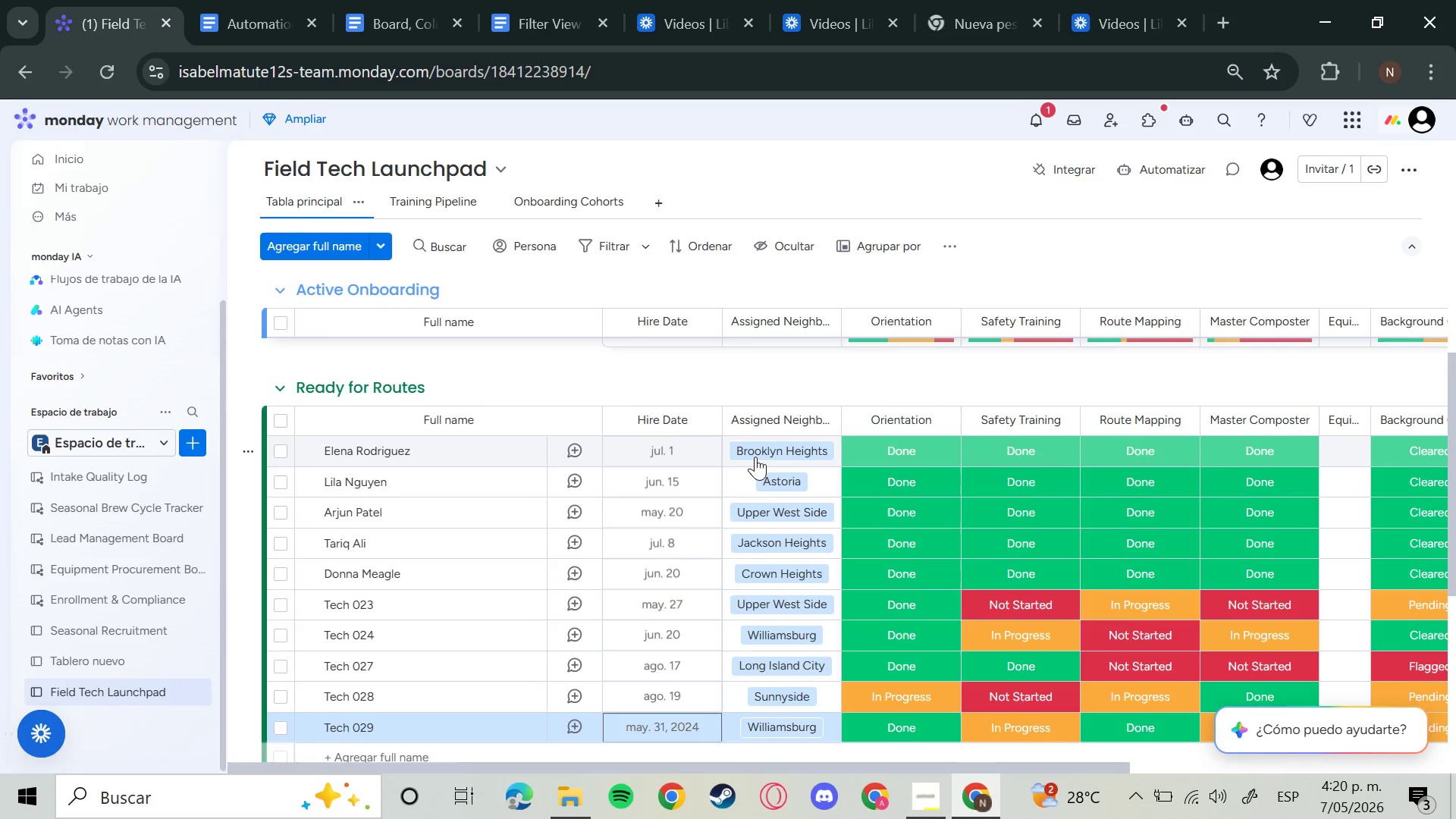 
key(Enter)
 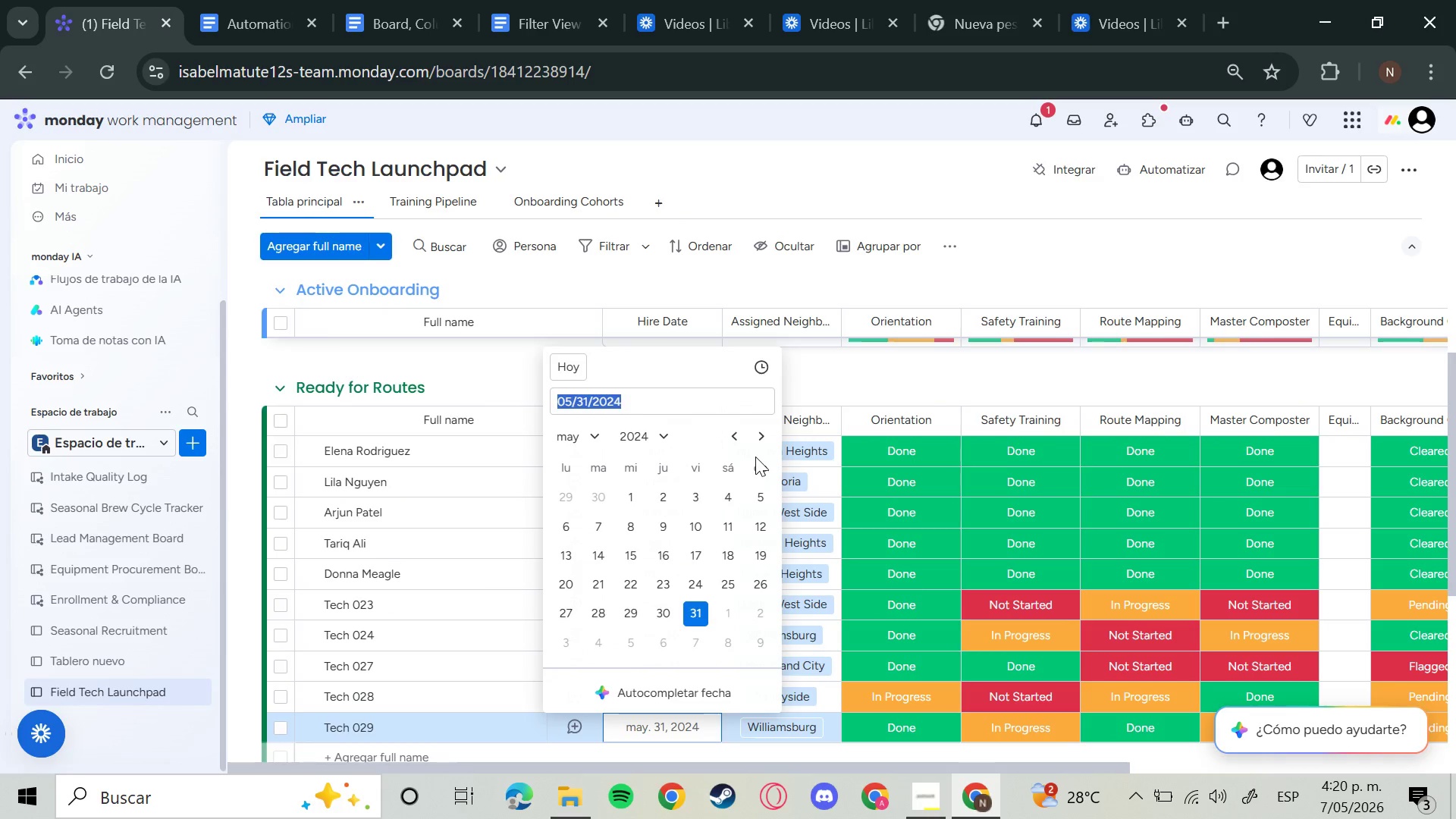 
key(ArrowRight)
 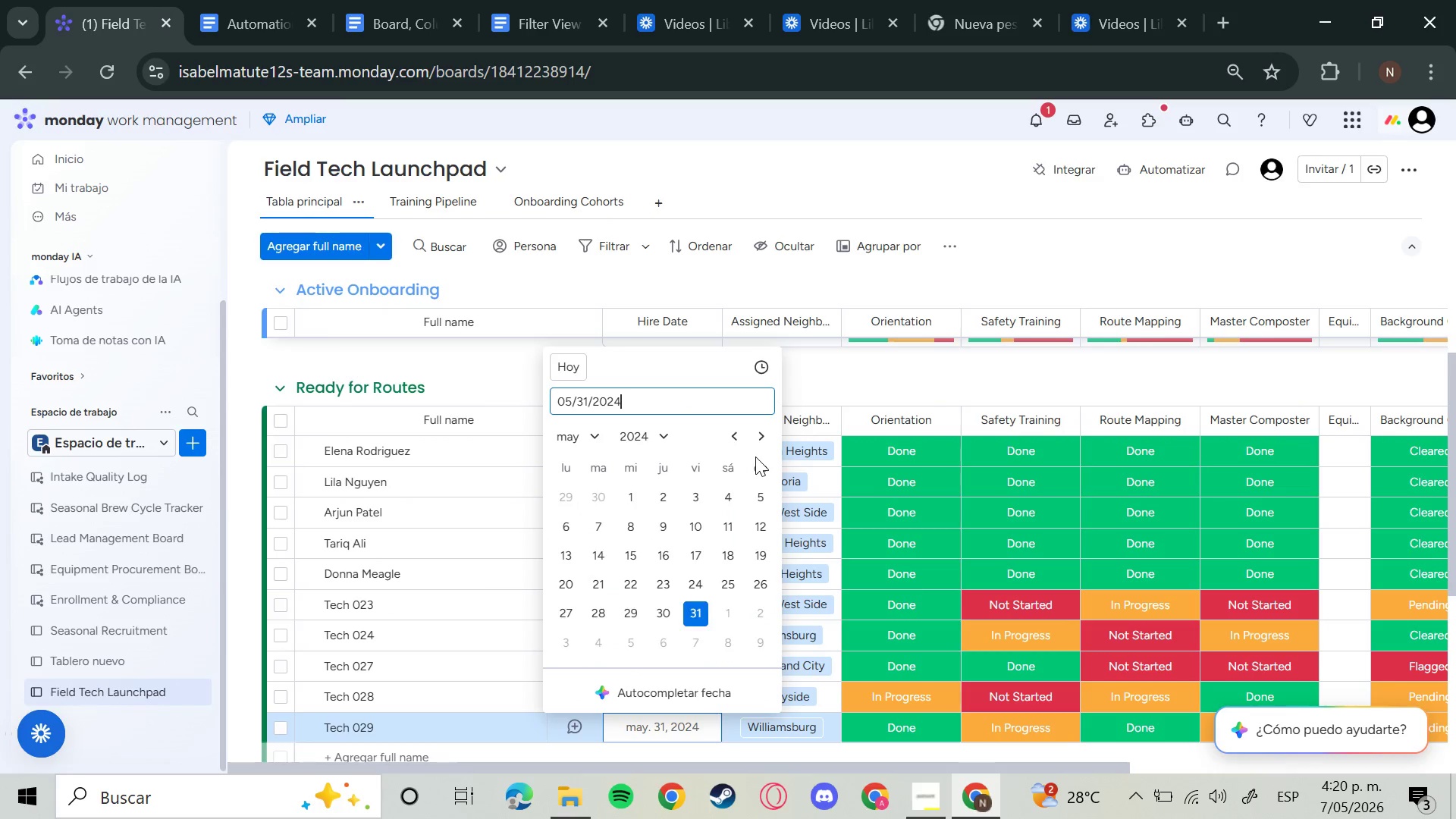 
key(Backspace)
 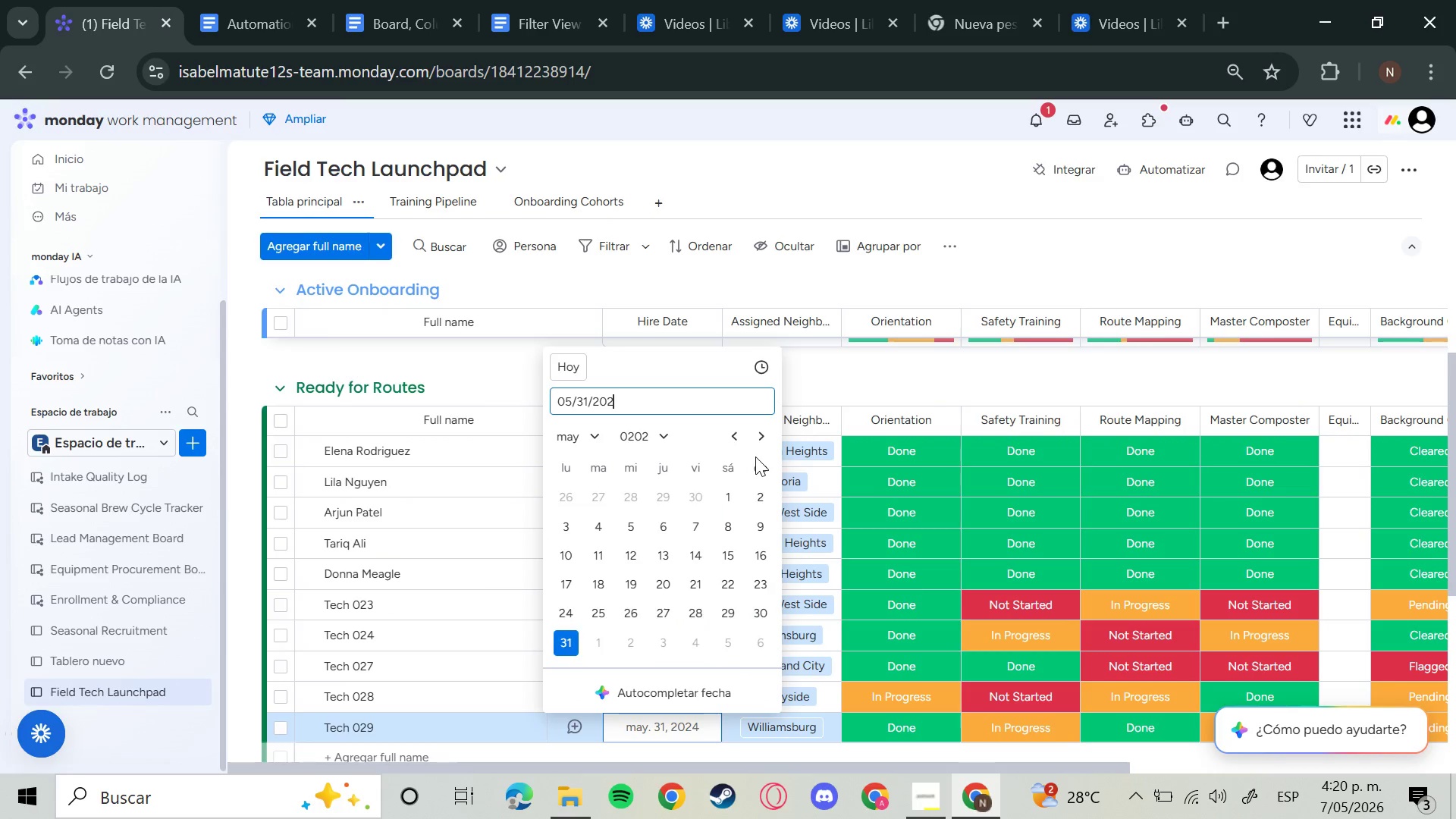 
key(6)
 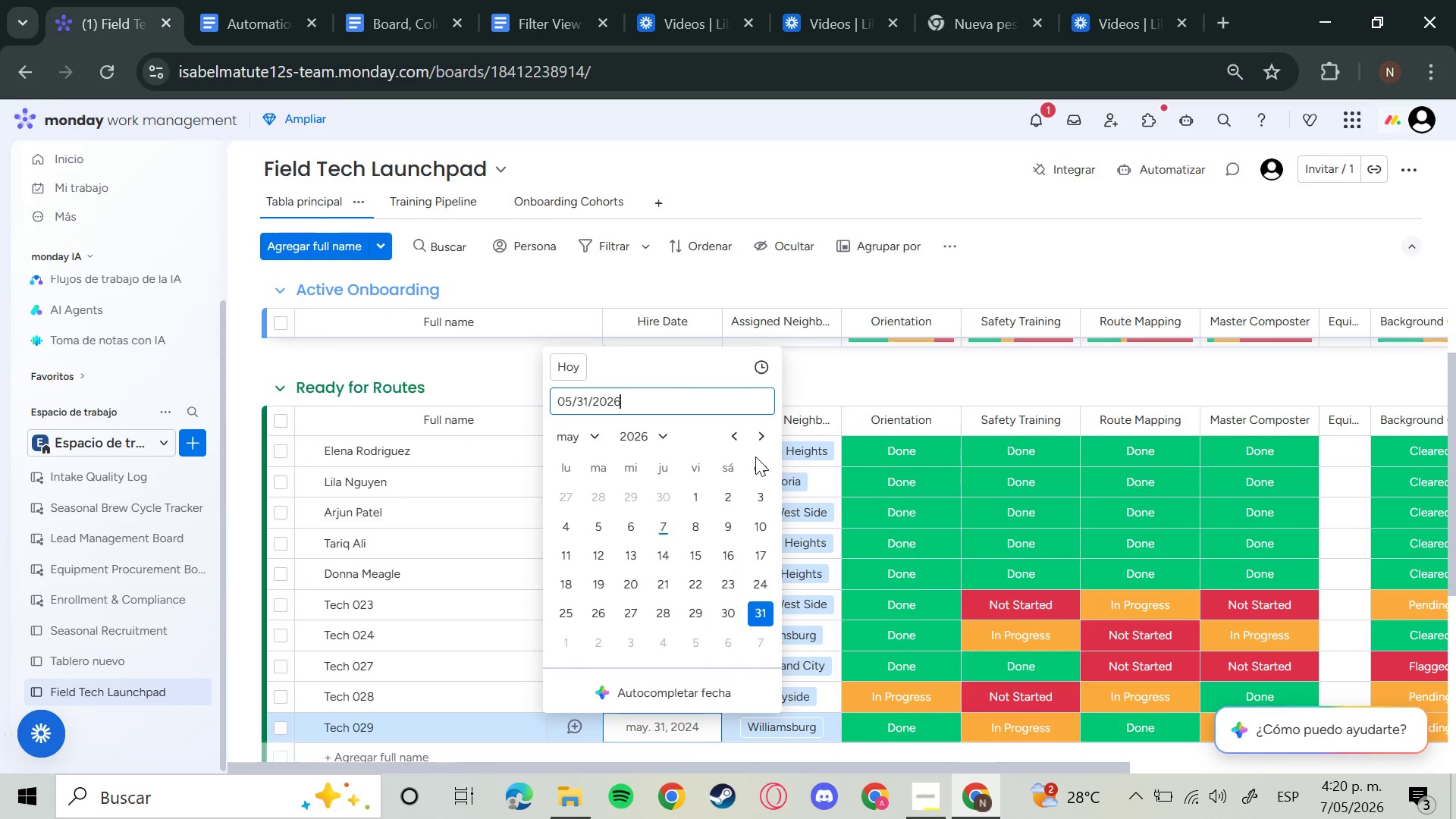 
key(Enter)
 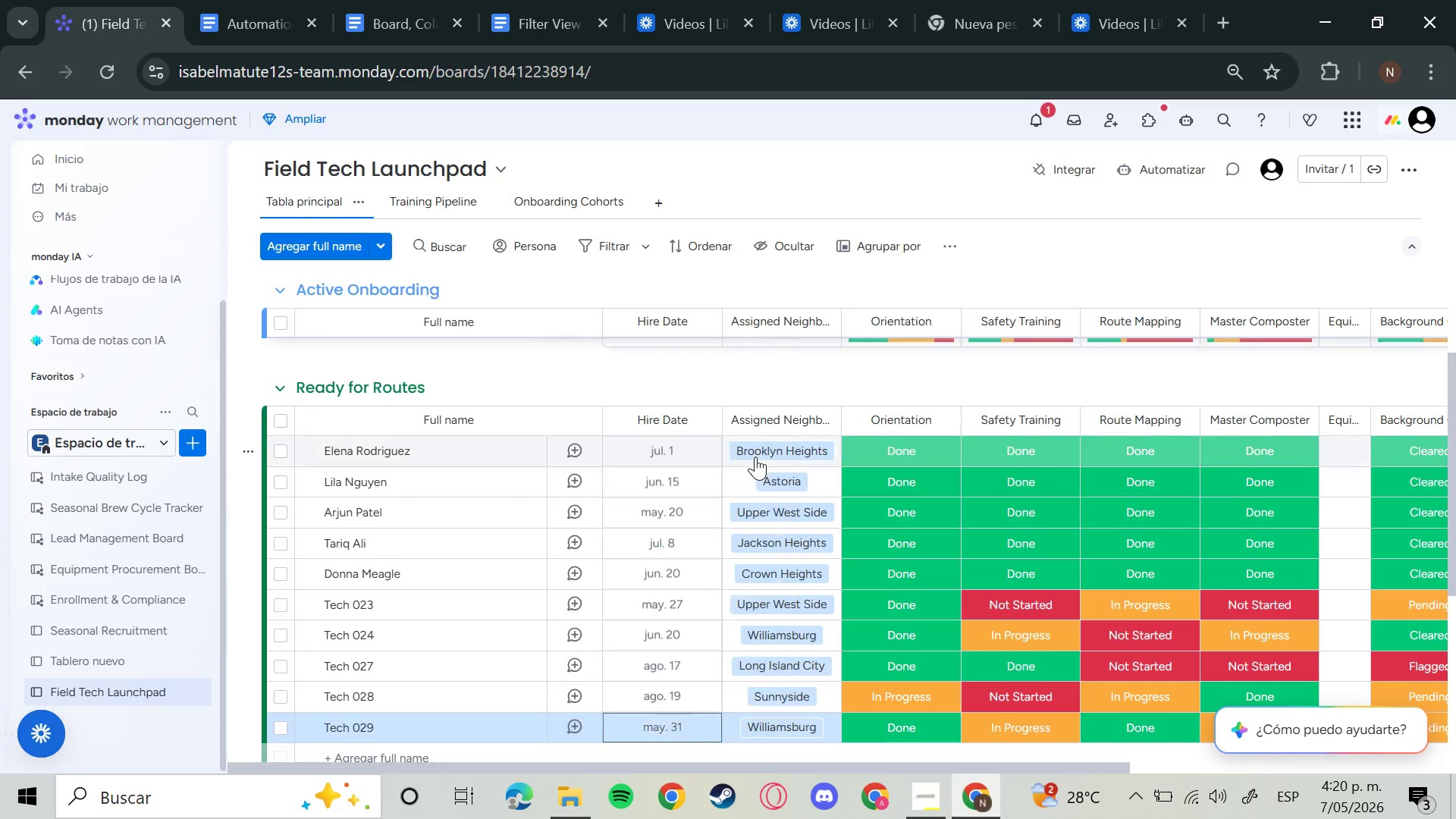 
key(ArrowDown)
 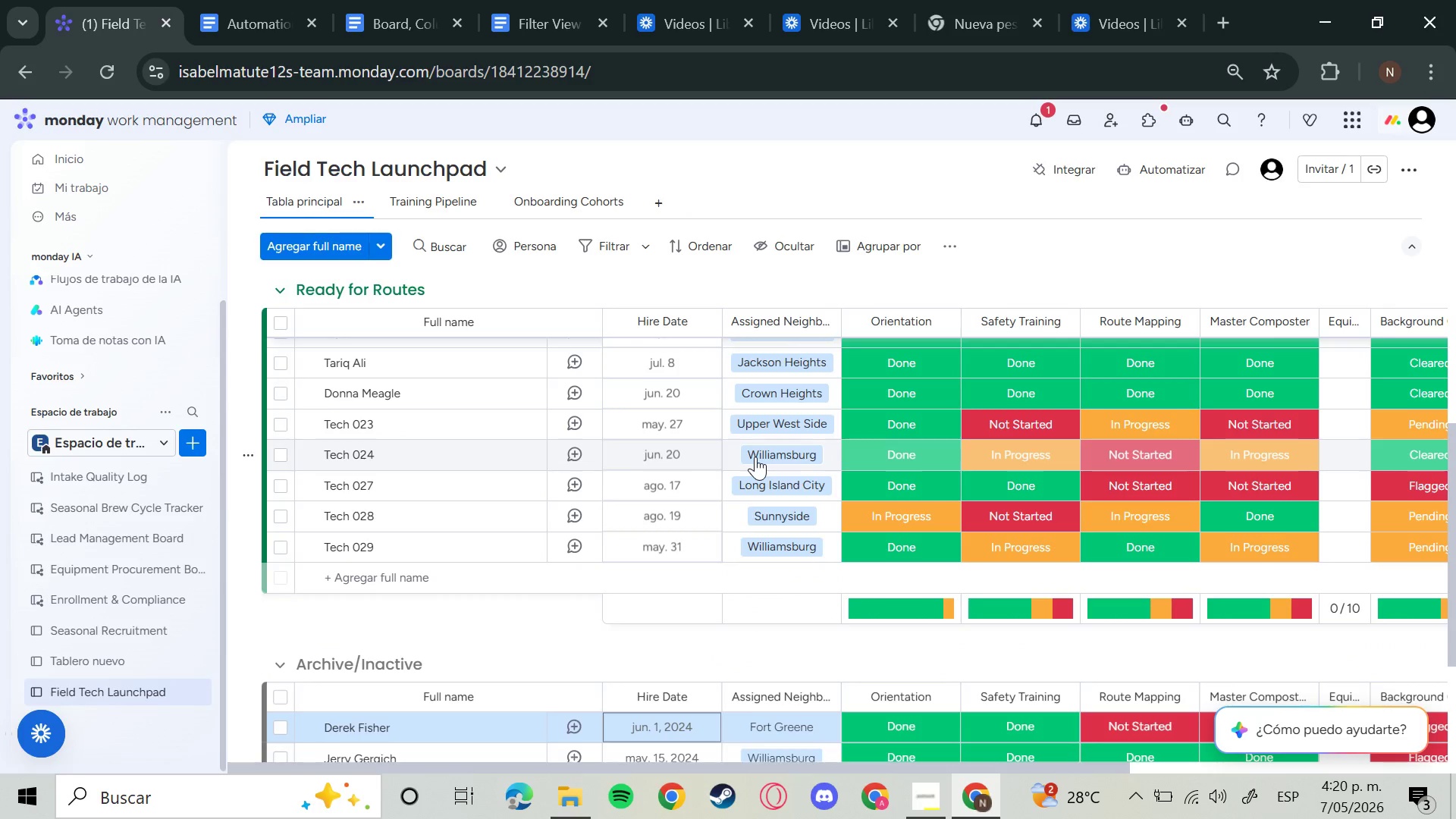 
key(Enter)
 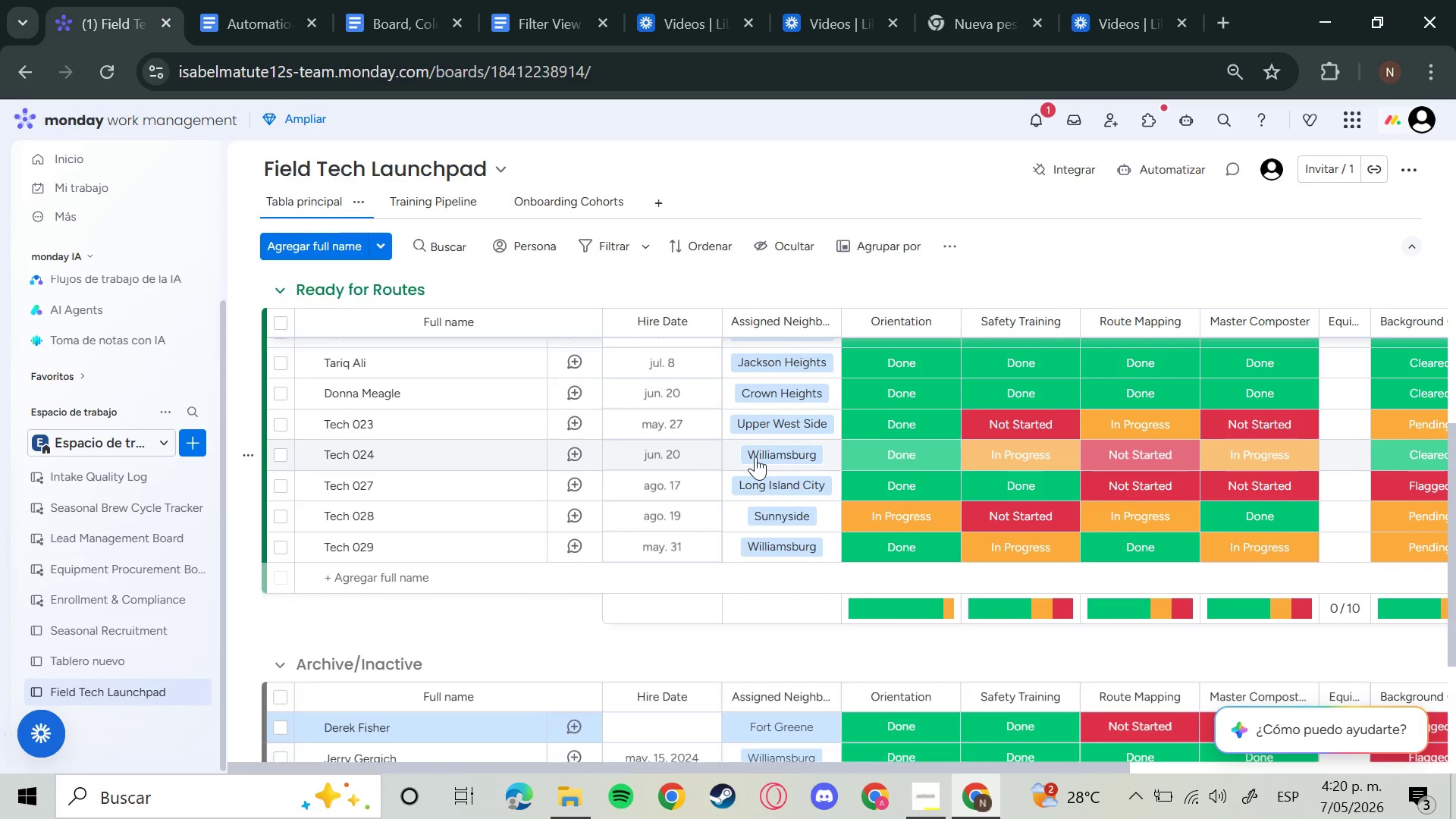 
key(ArrowRight)
 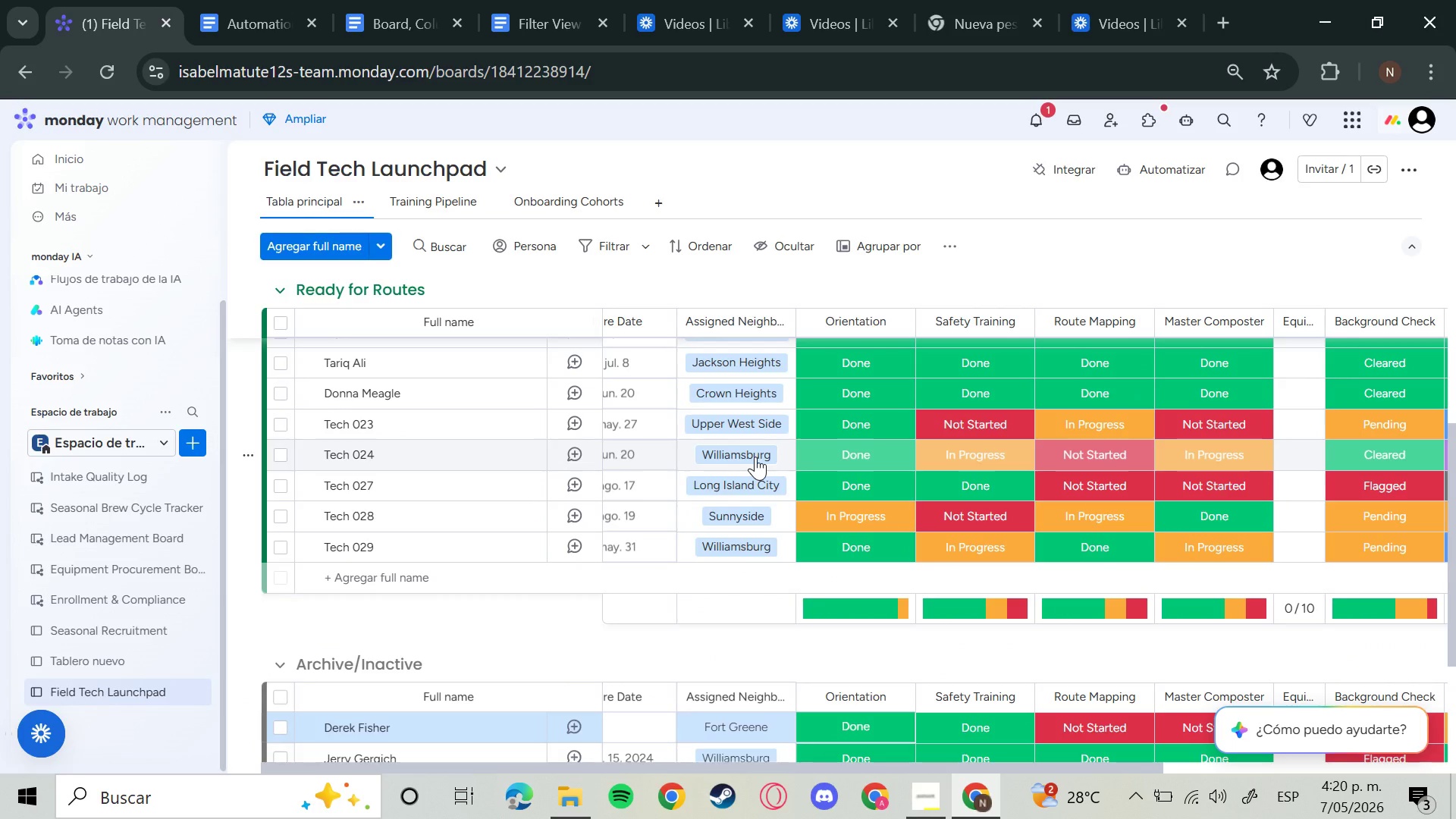 
hold_key(key=ArrowLeft, duration=0.77)
 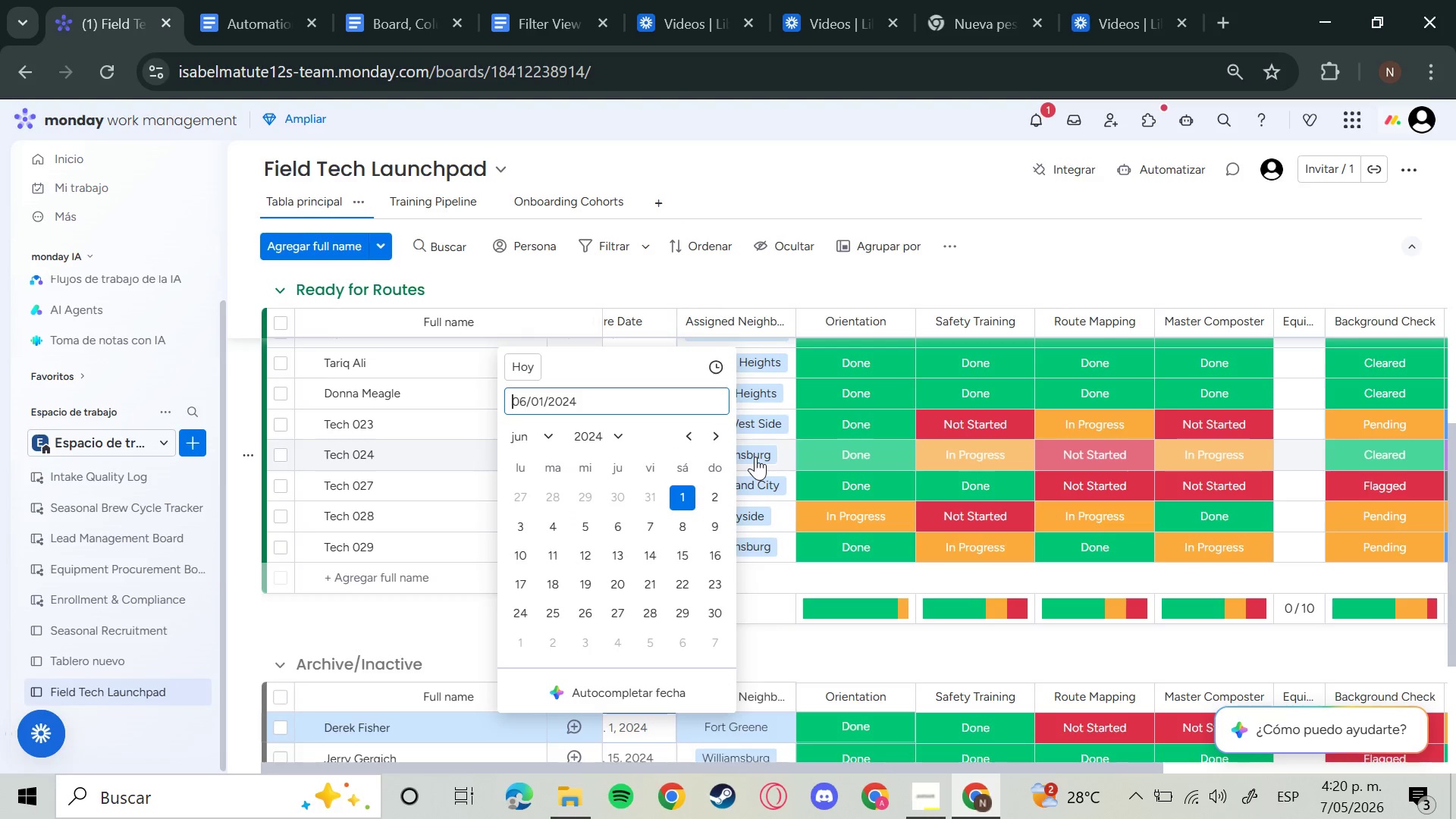 
key(ArrowRight)
 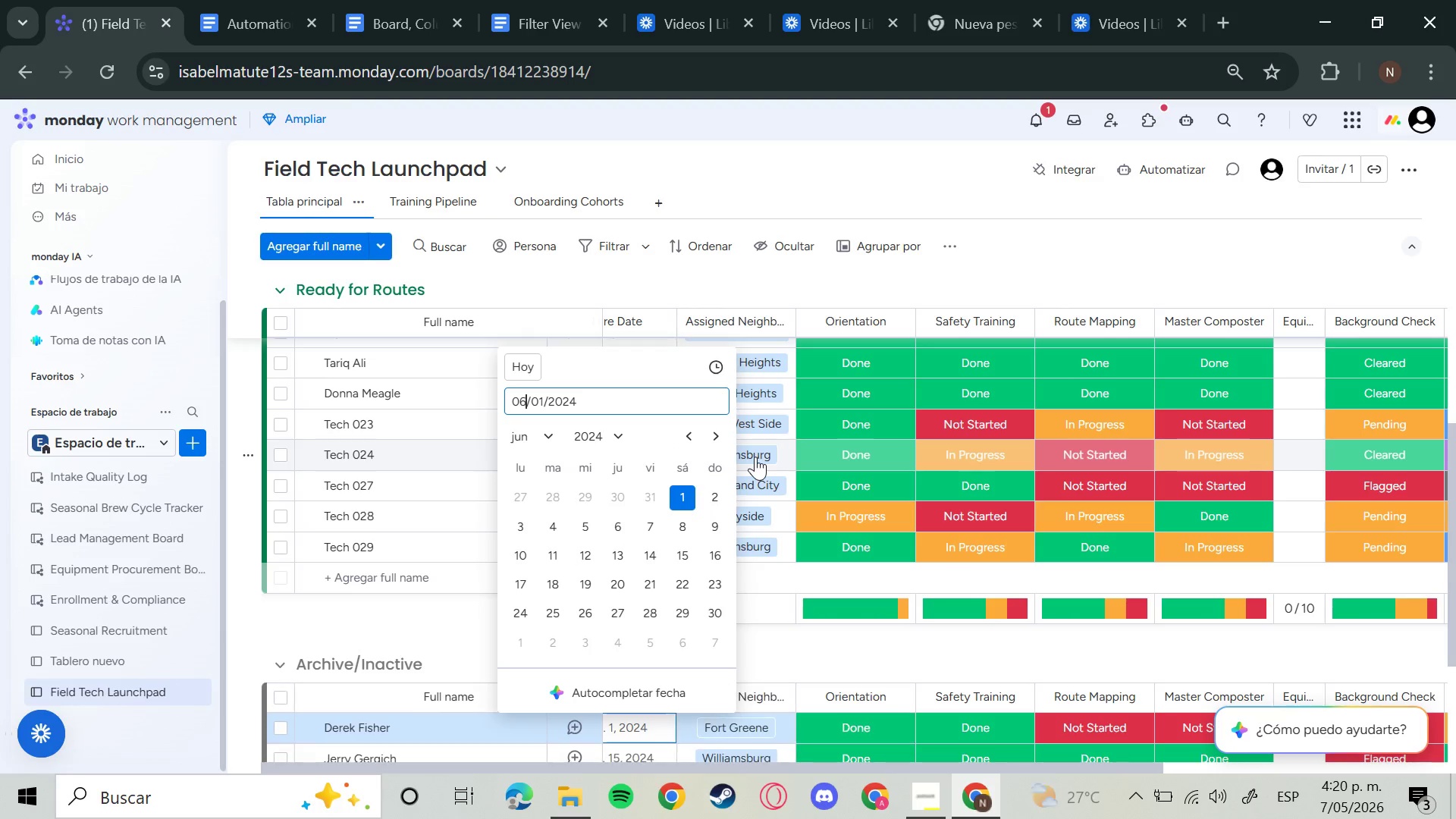 
key(ArrowRight)
 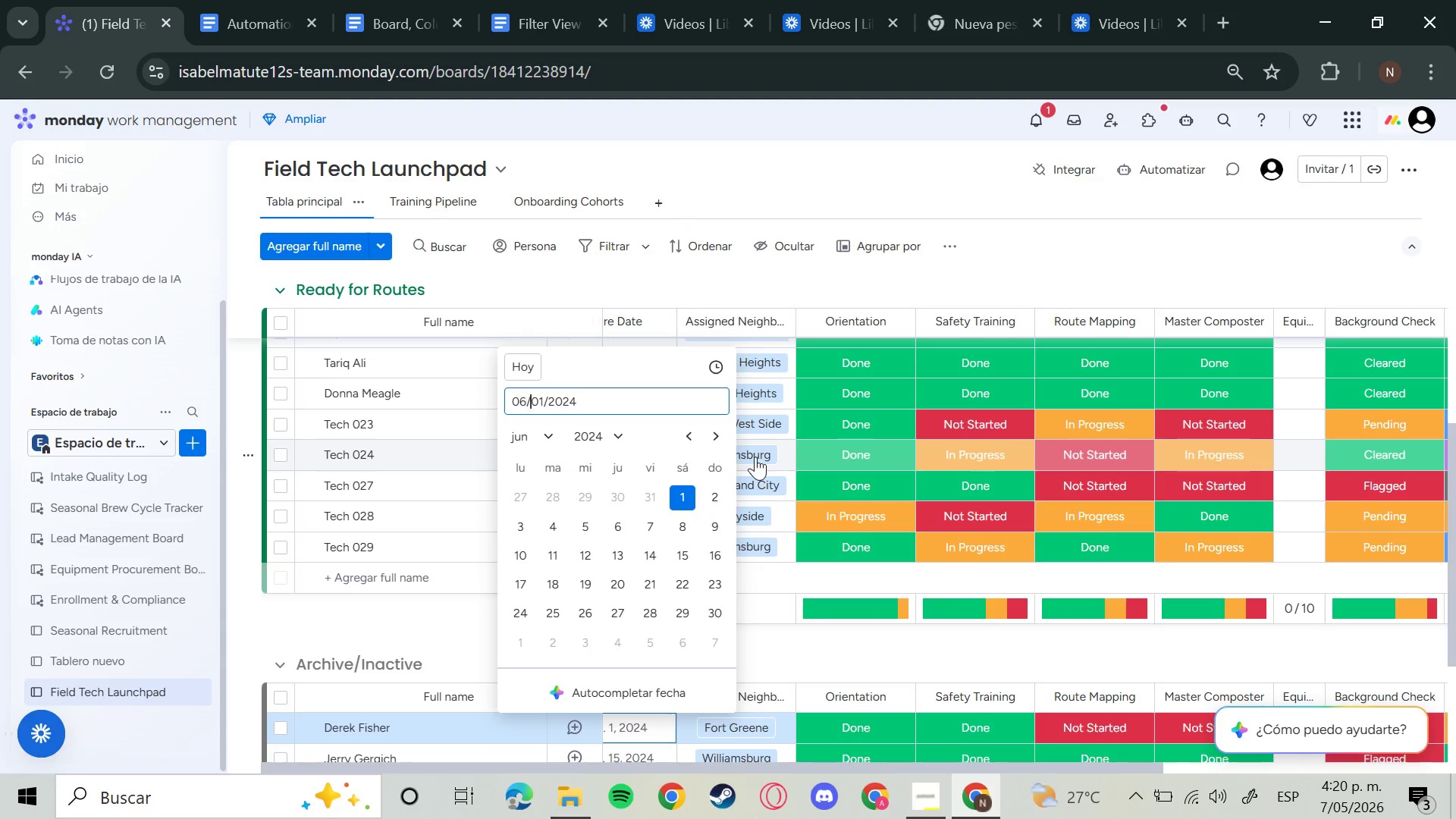 
key(ArrowRight)
 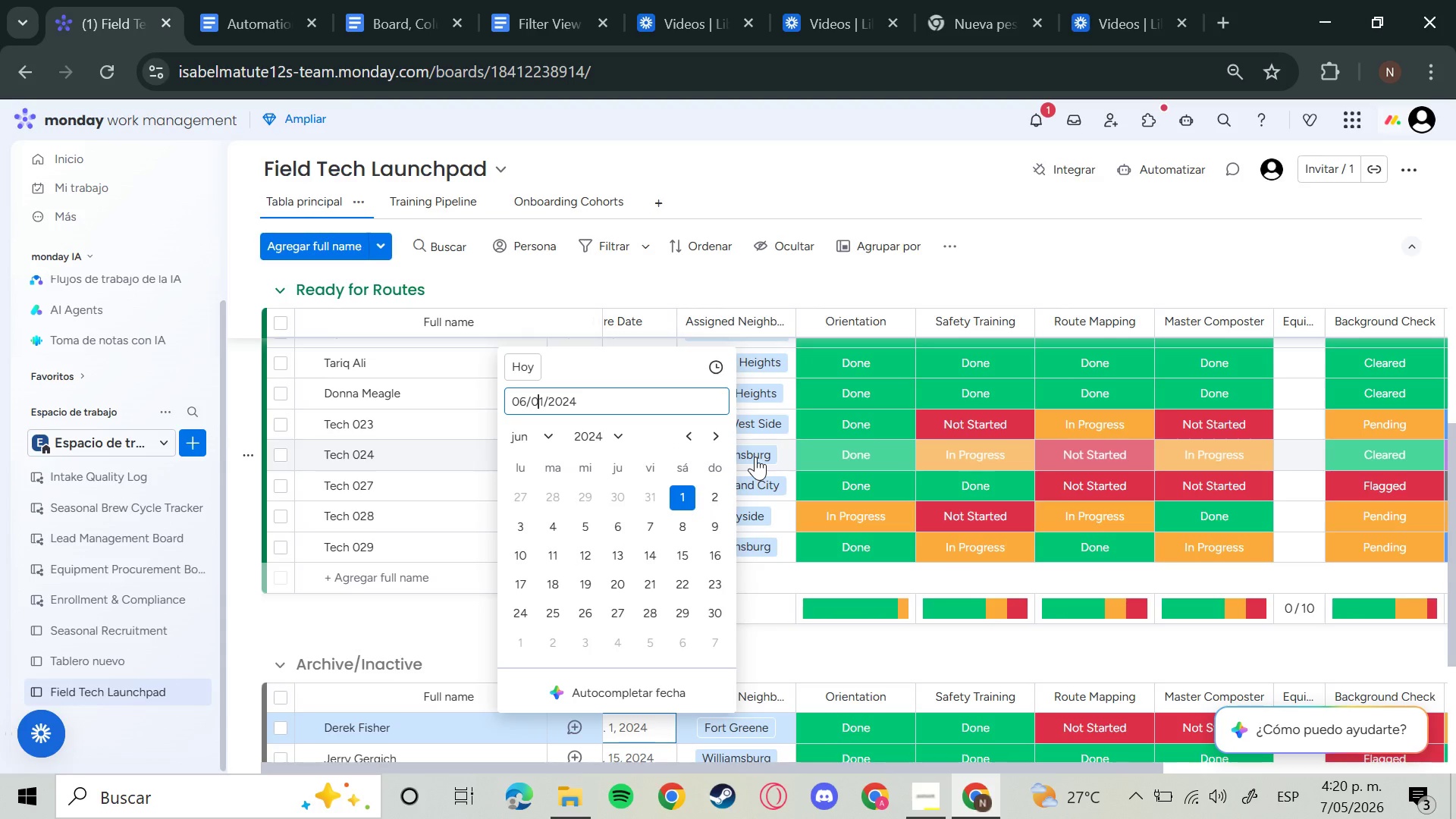 
key(ArrowRight)
 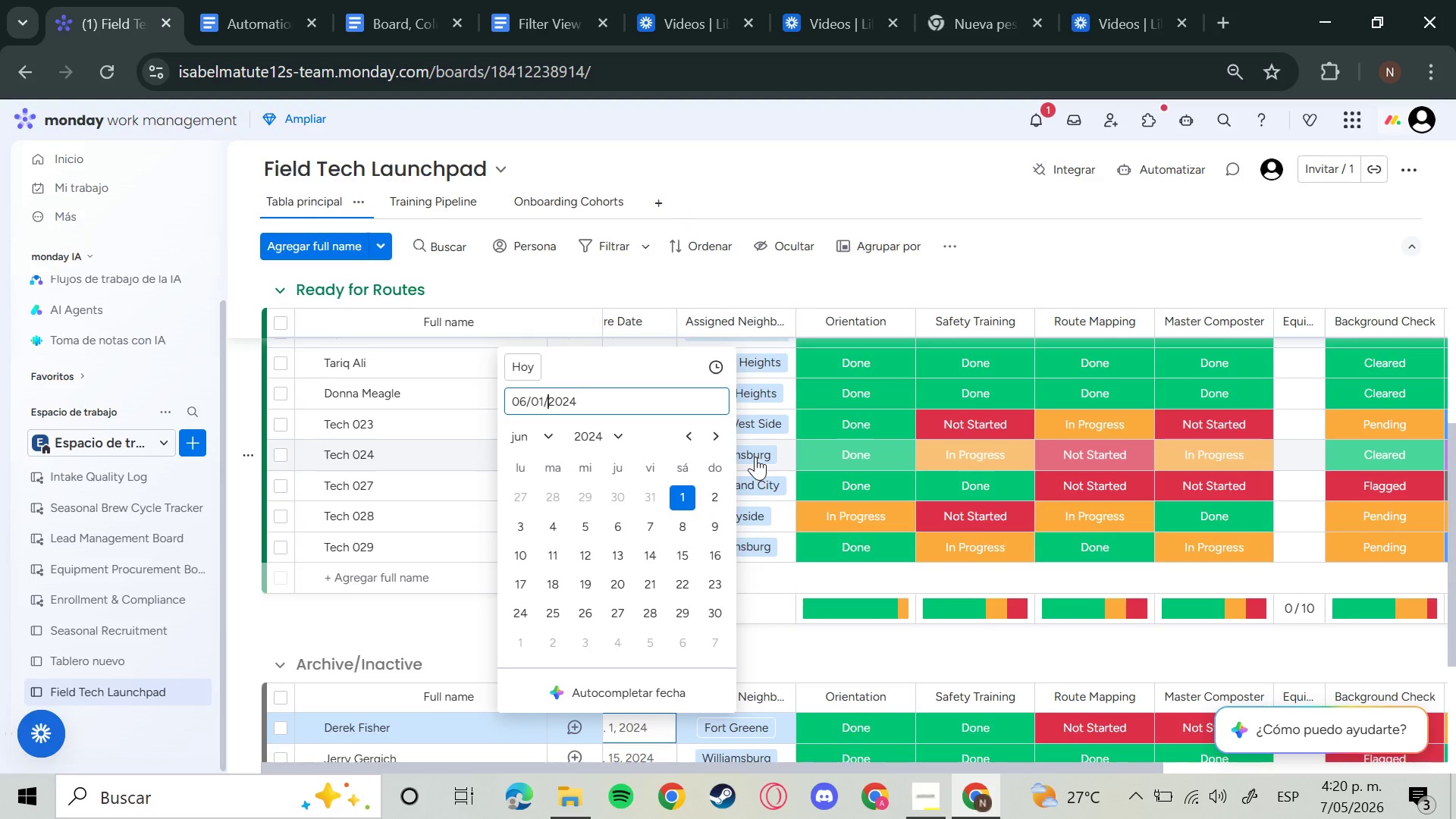 
key(ArrowRight)
 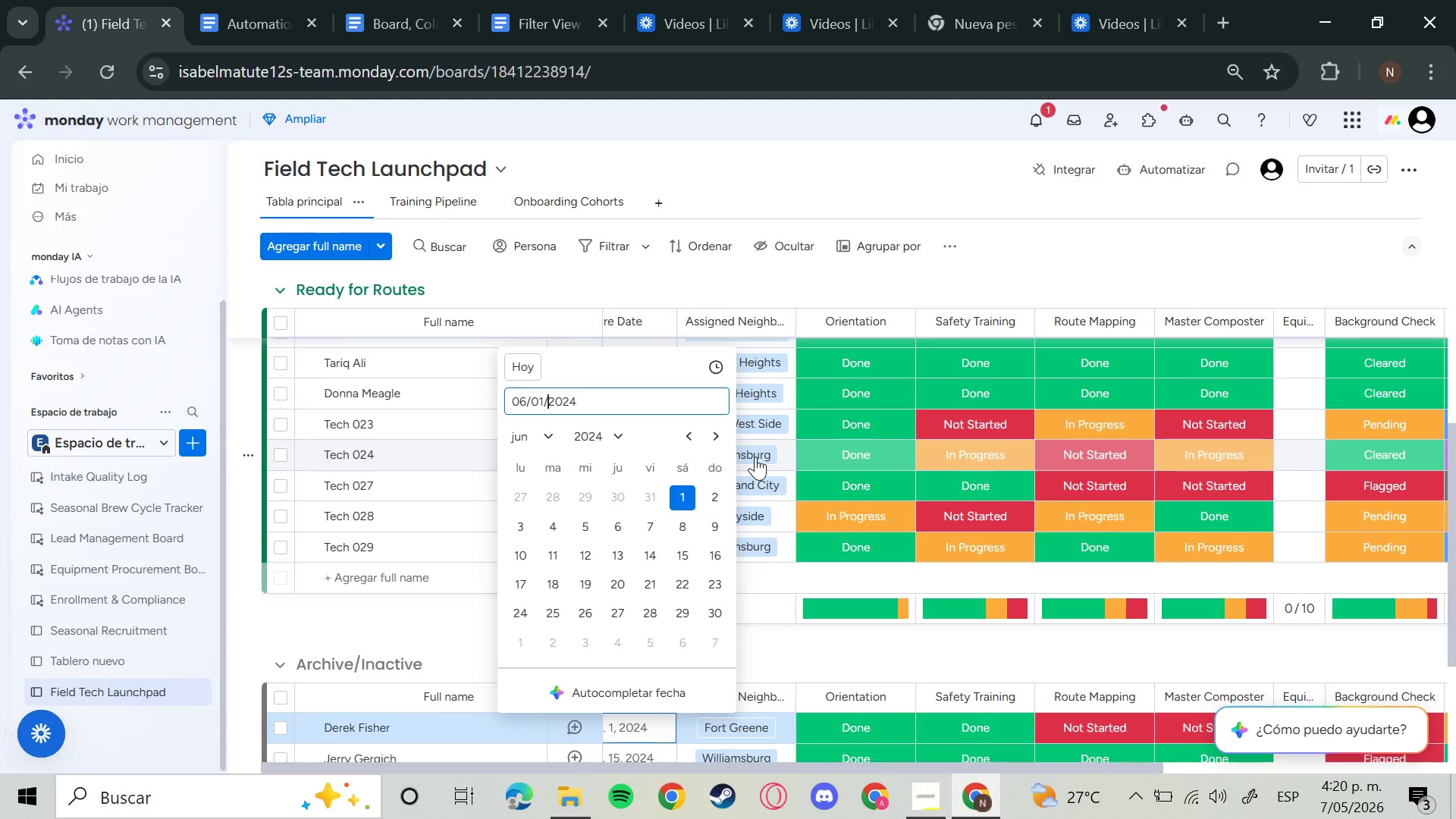 
key(ArrowRight)
 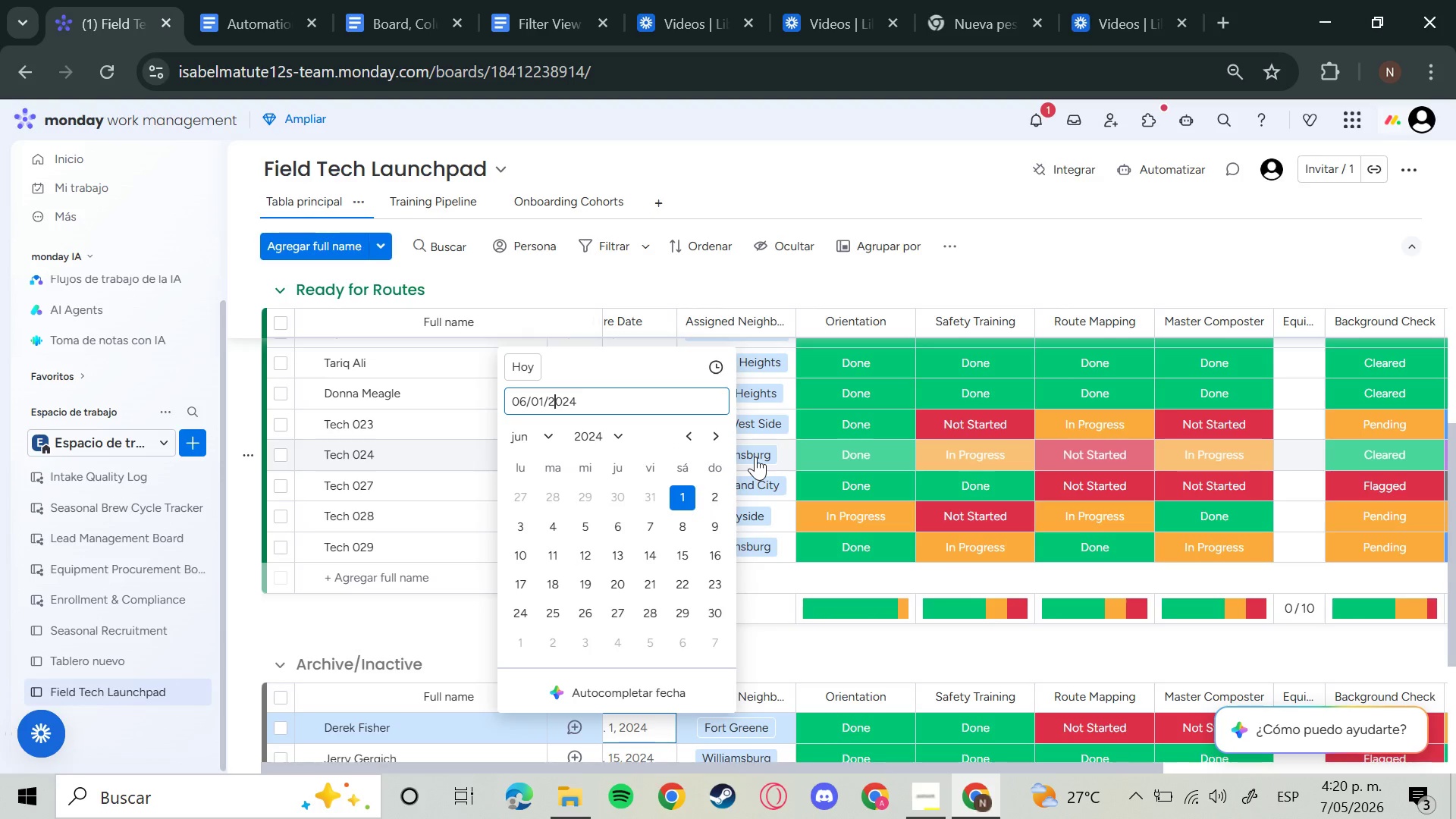 
key(ArrowRight)
 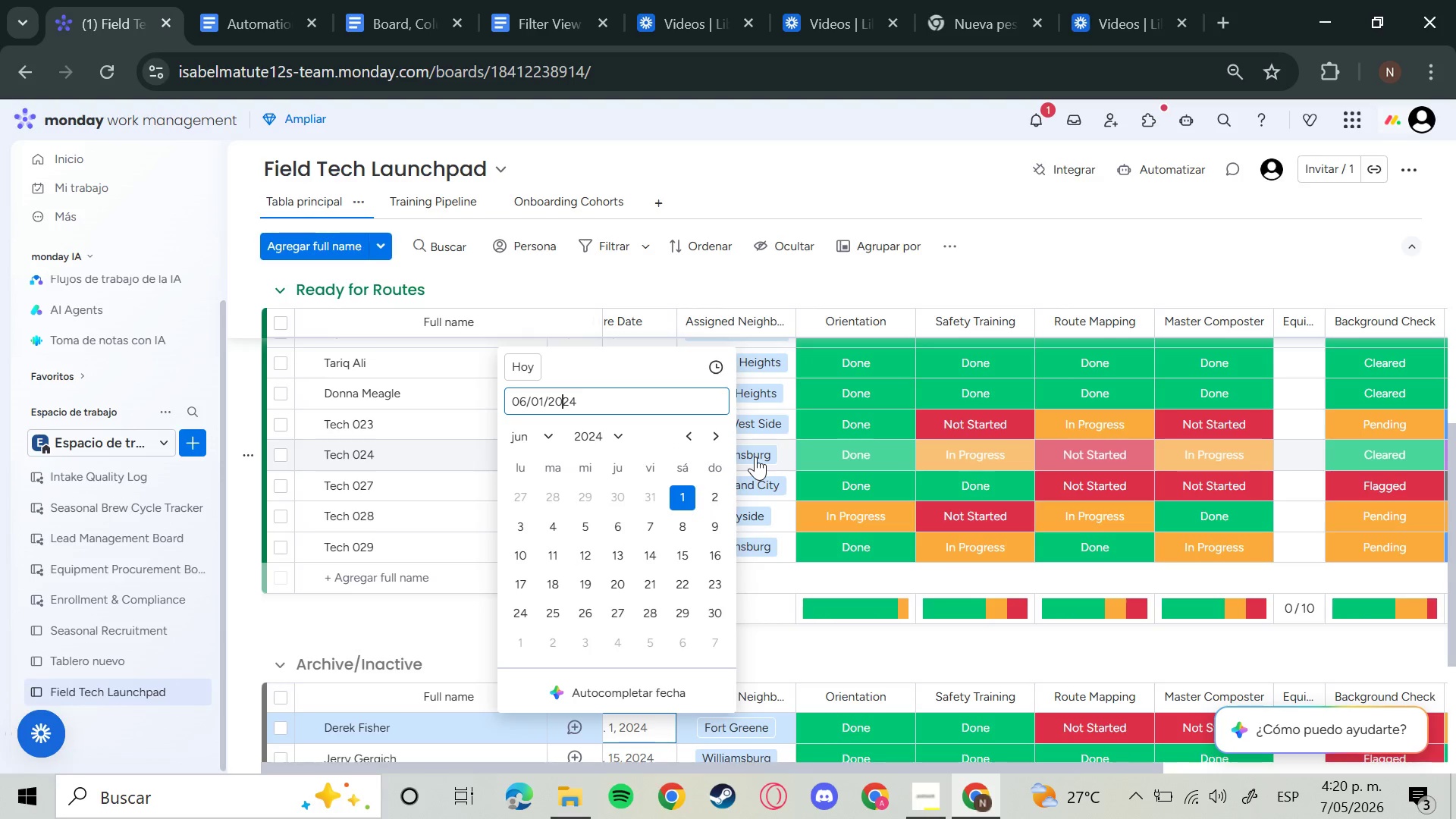 
key(ArrowRight)
 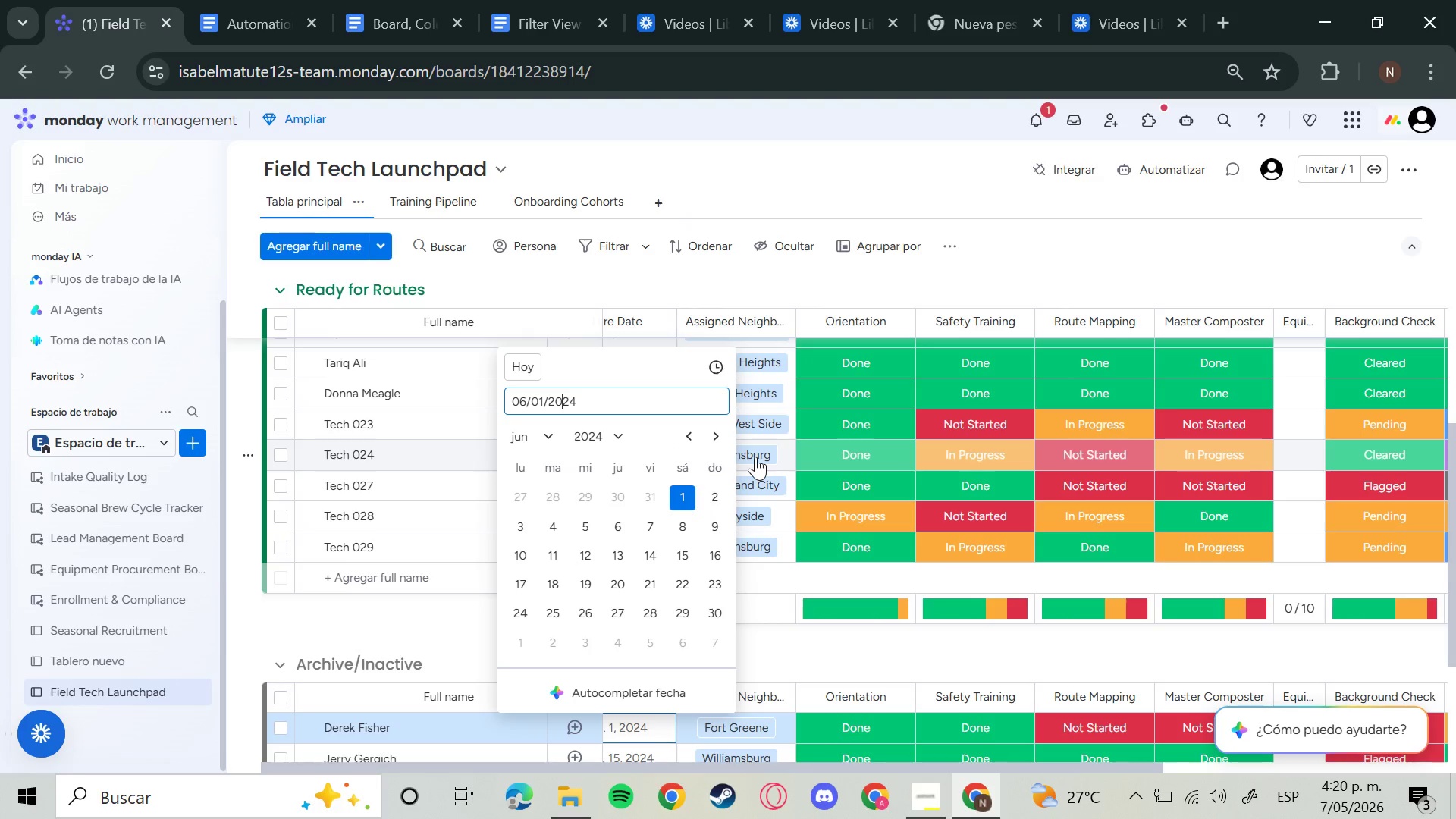 
key(ArrowRight)
 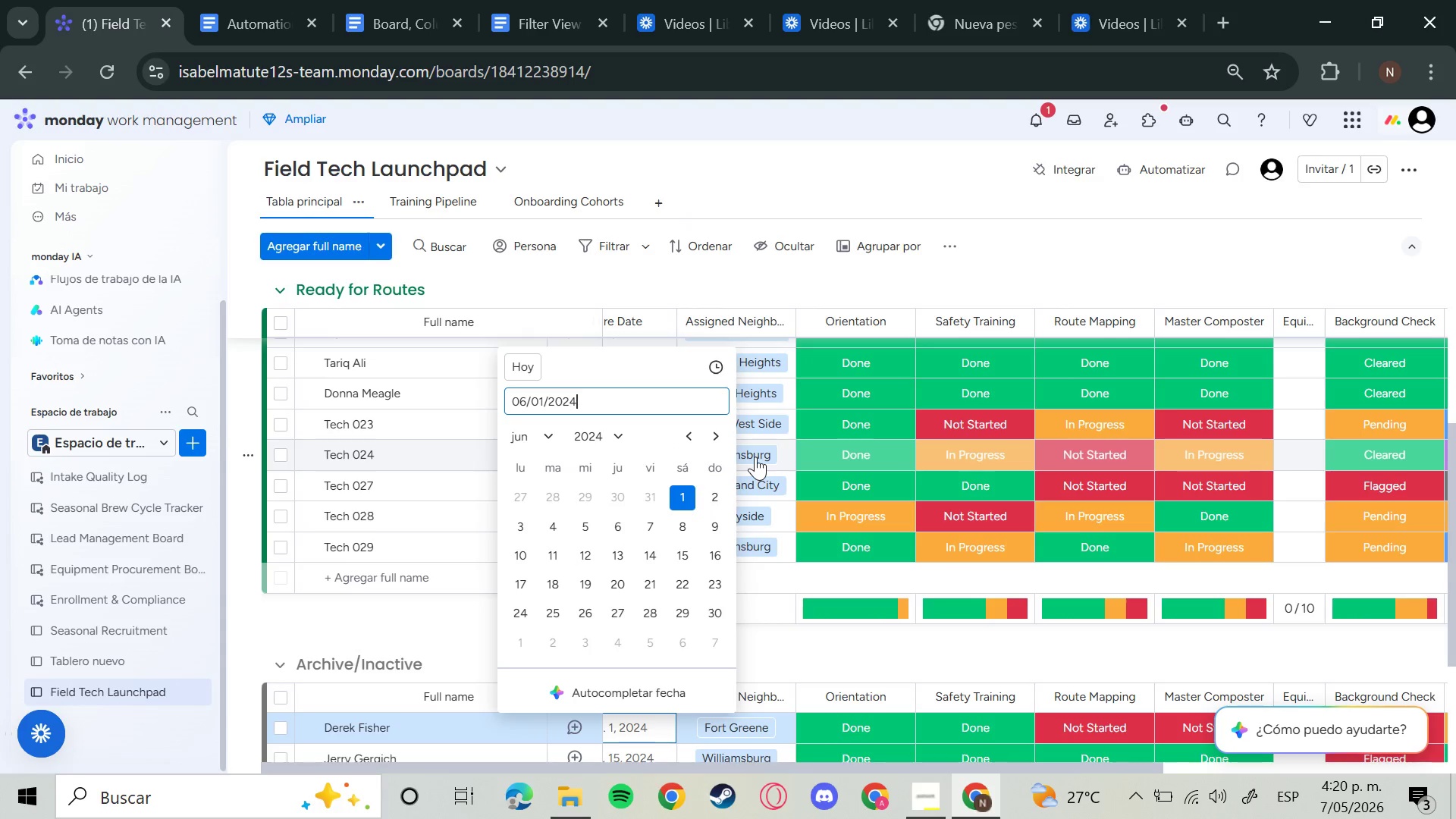 
key(ArrowRight)
 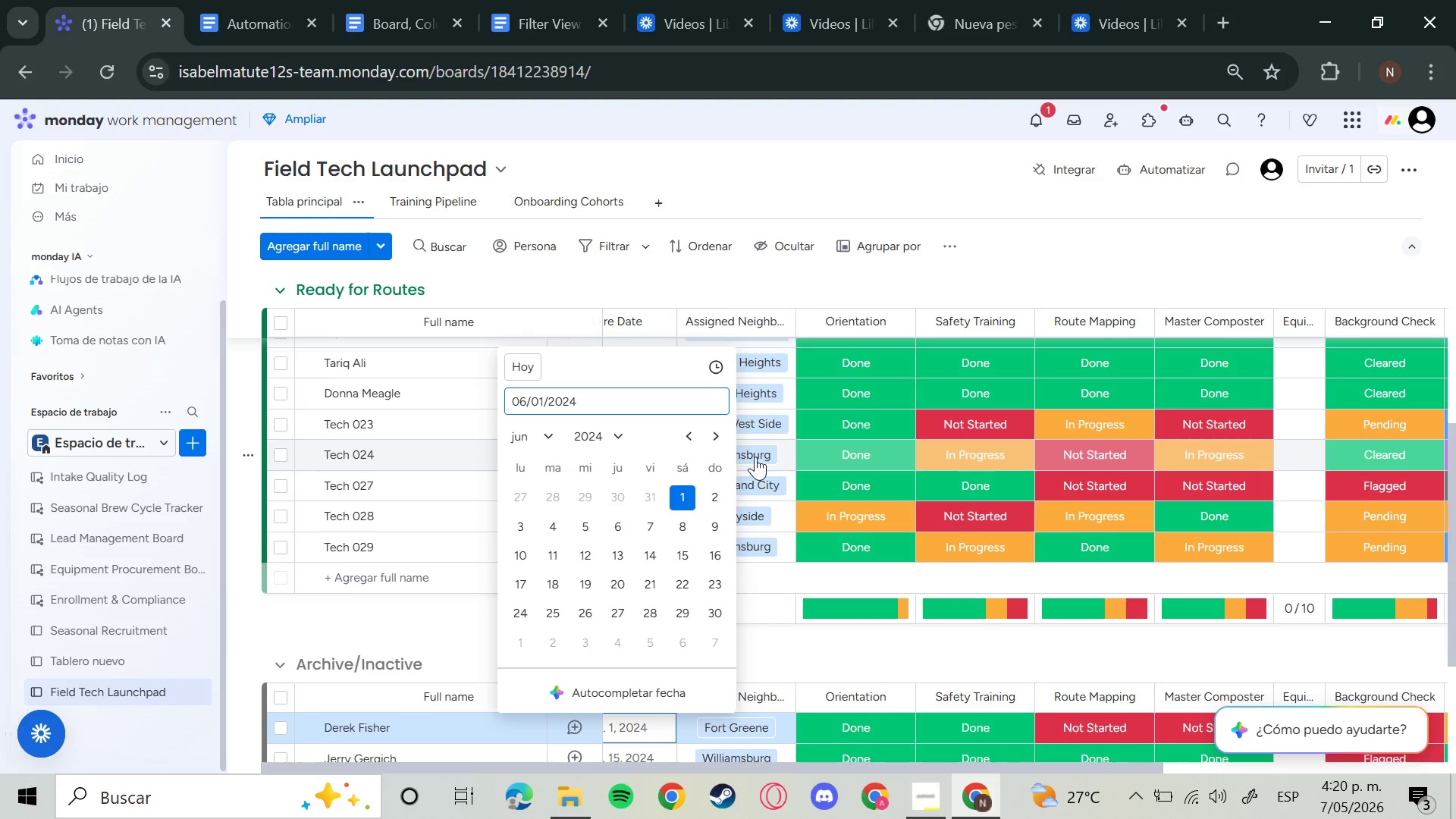 
key(Backspace)
 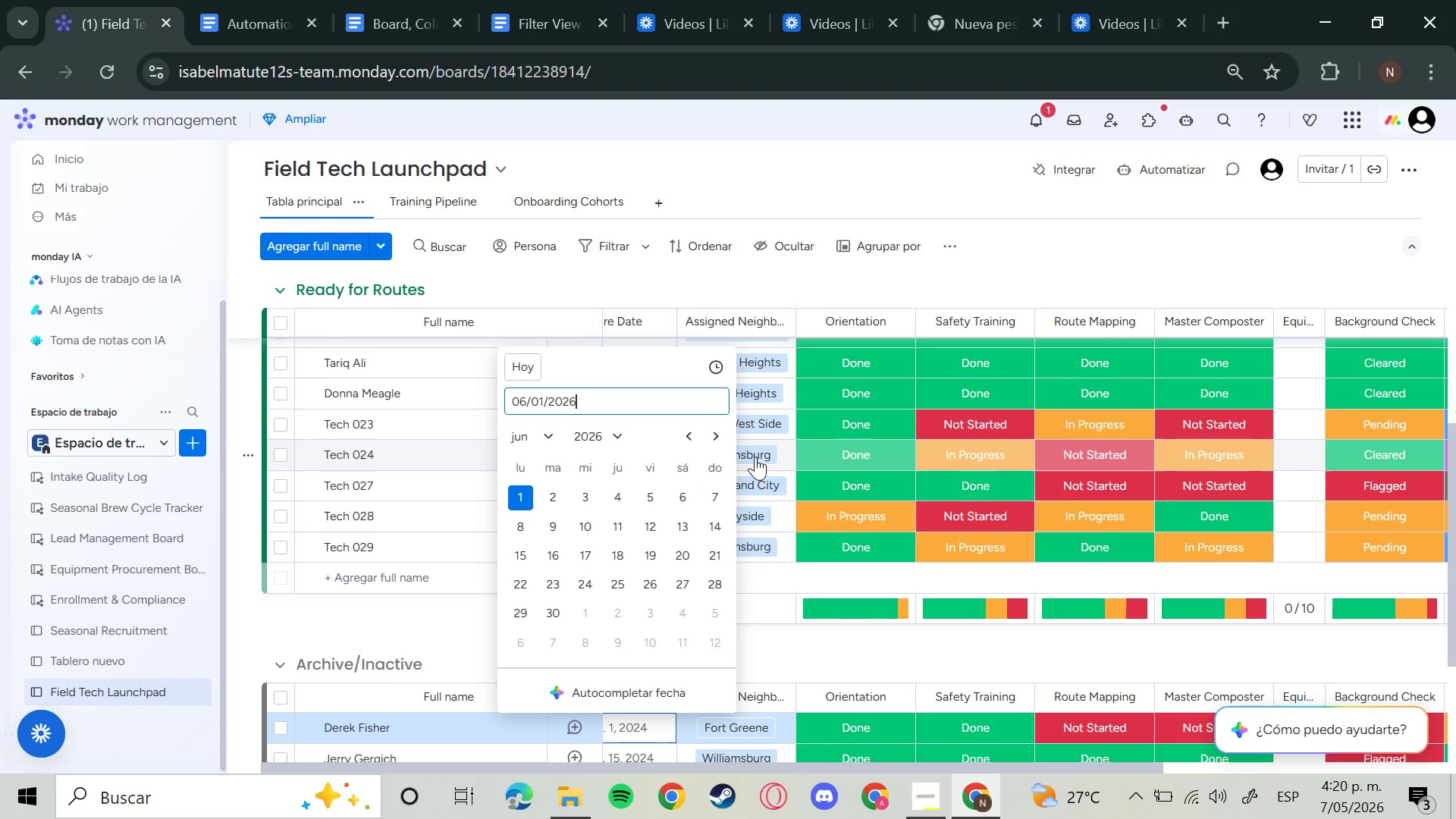 
key(6)
 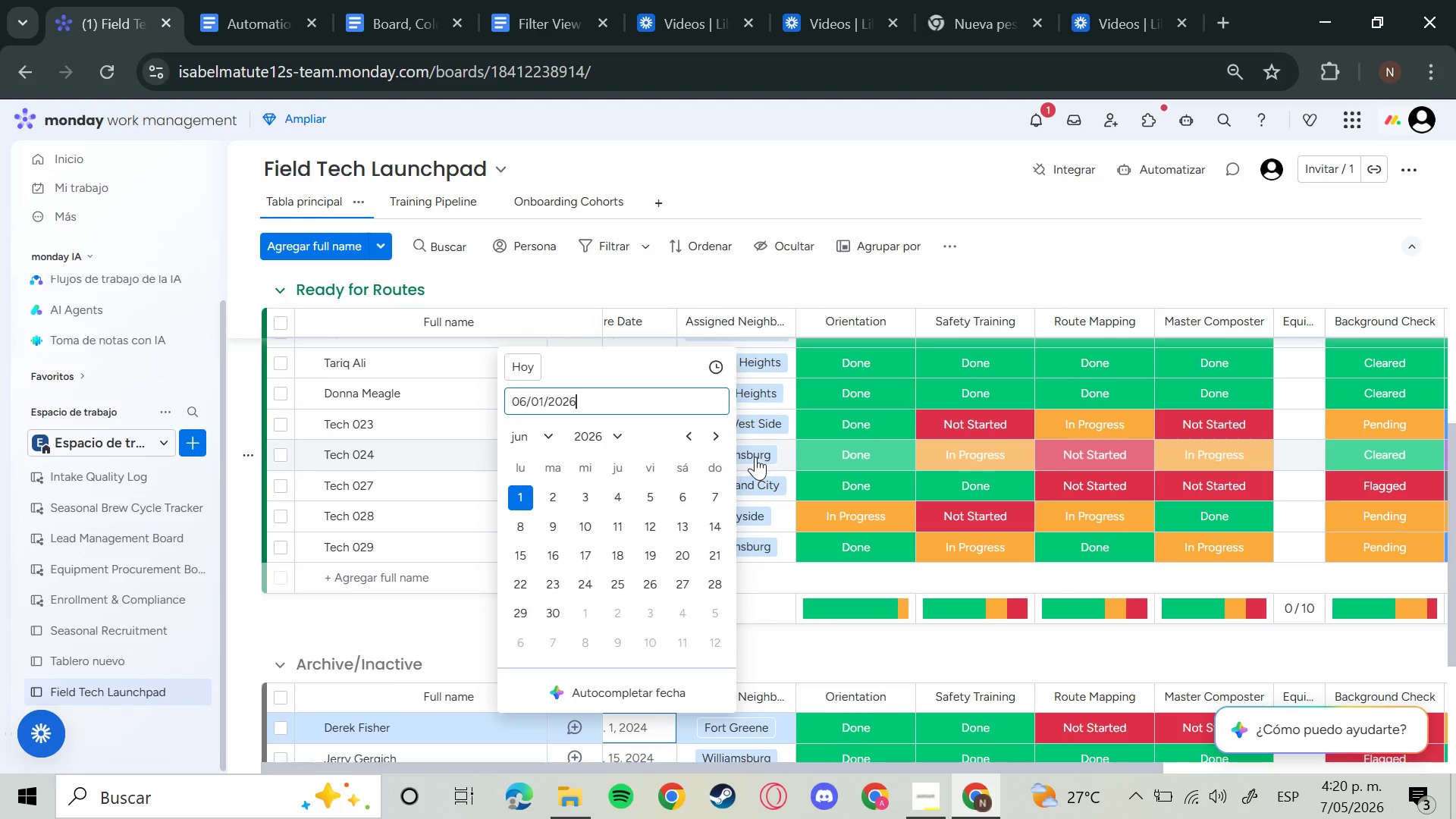 
key(Enter)
 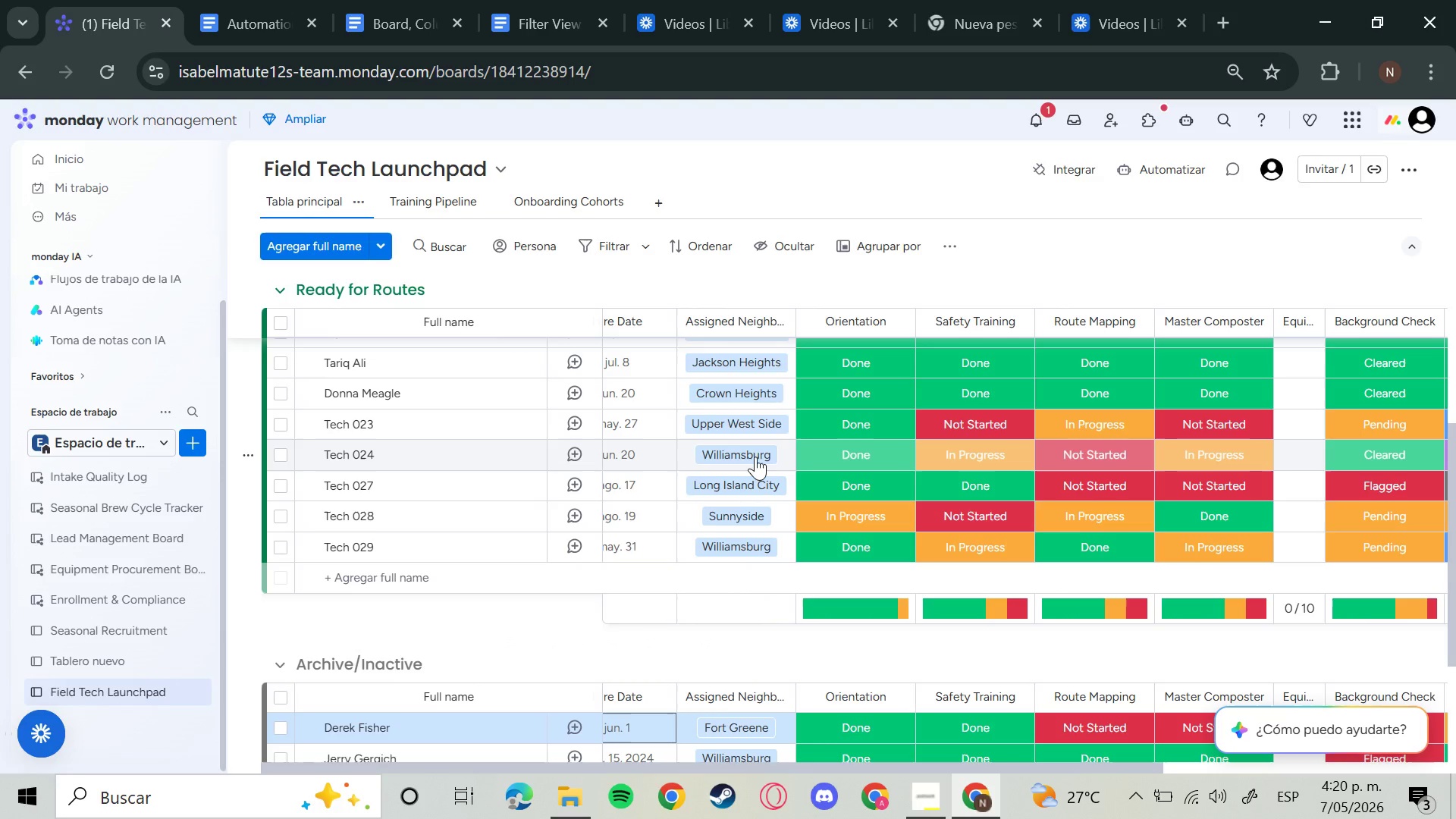 
key(ArrowLeft)
 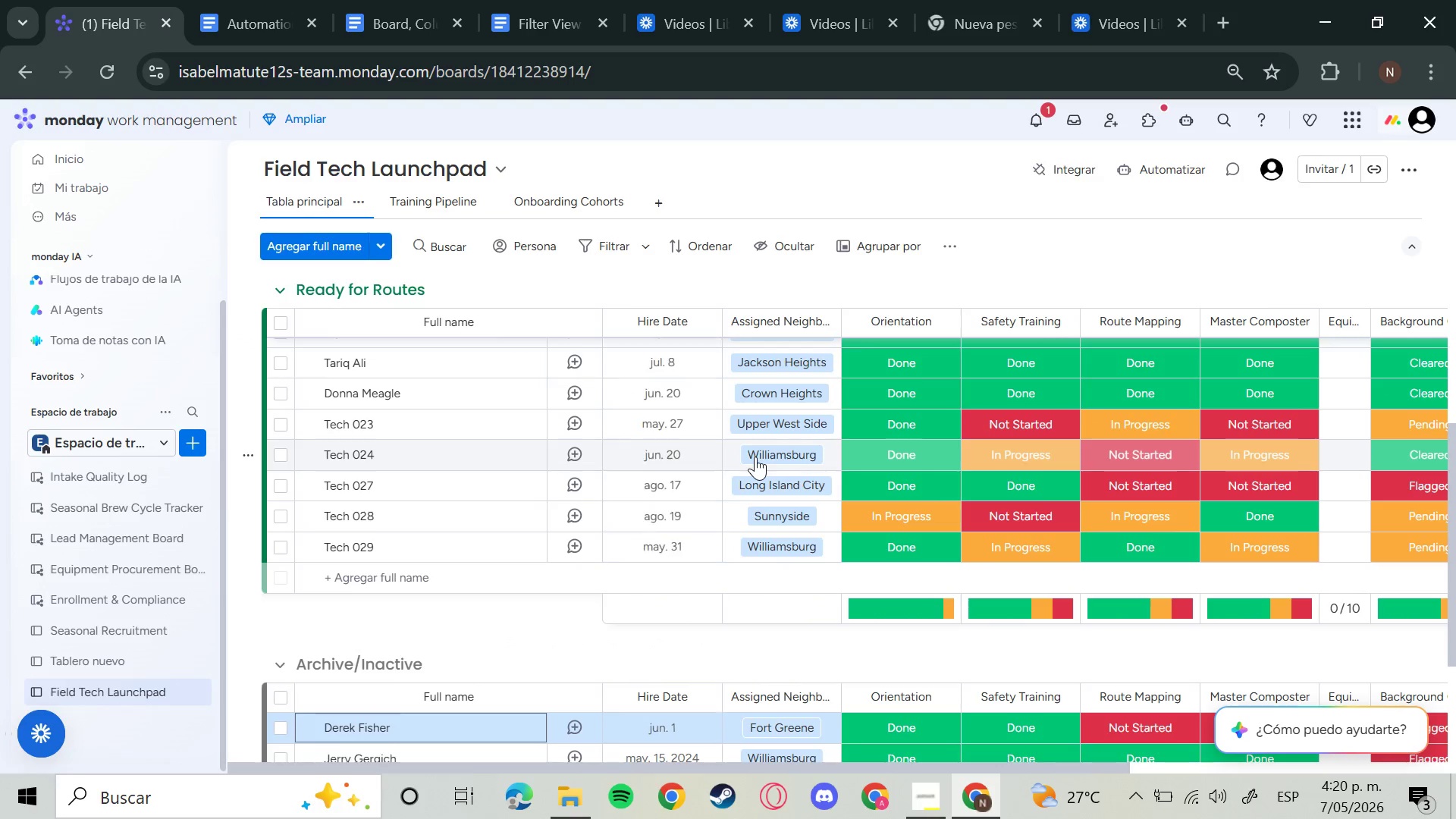 
key(ArrowDown)
 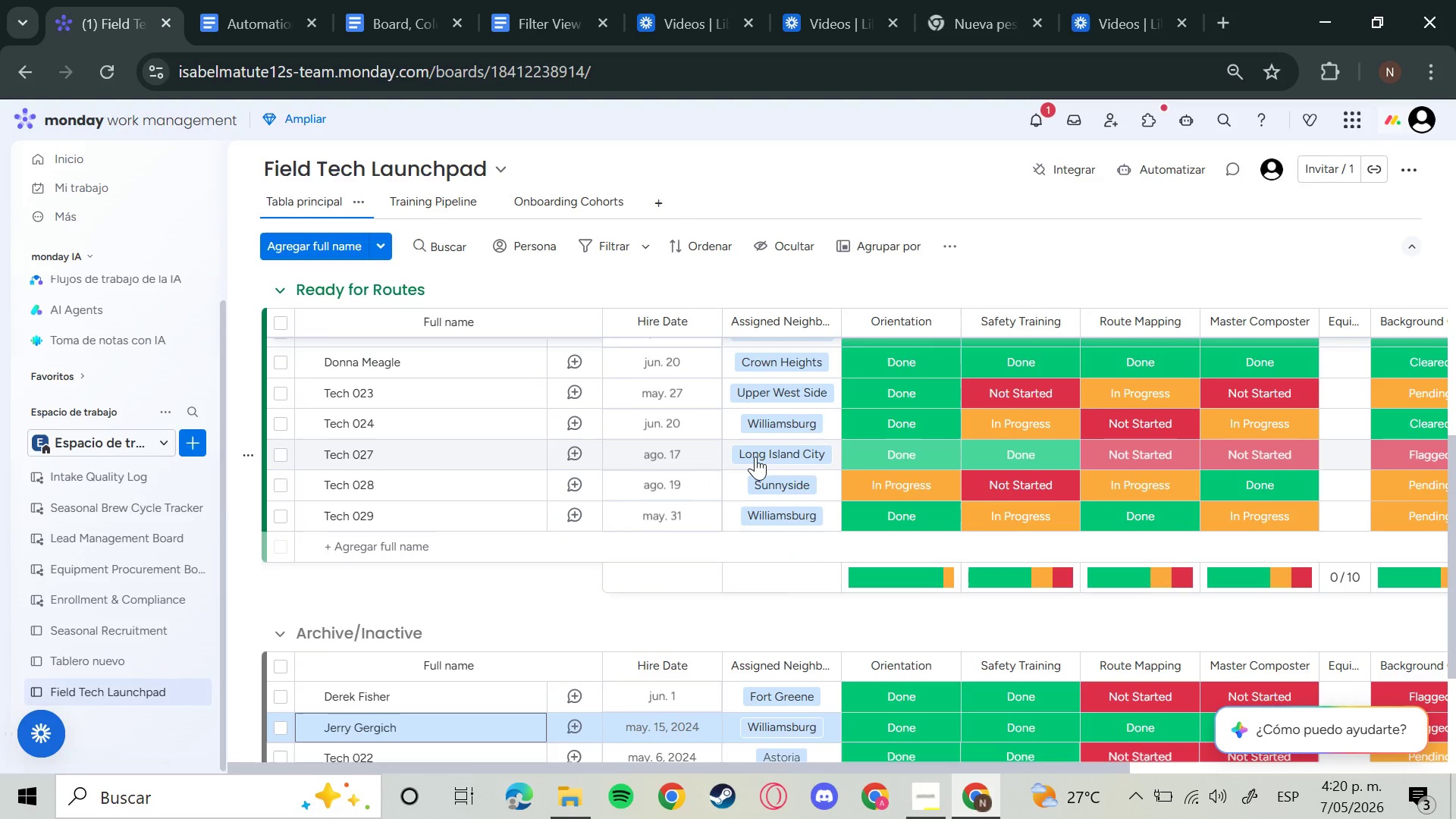 
key(ArrowRight)
 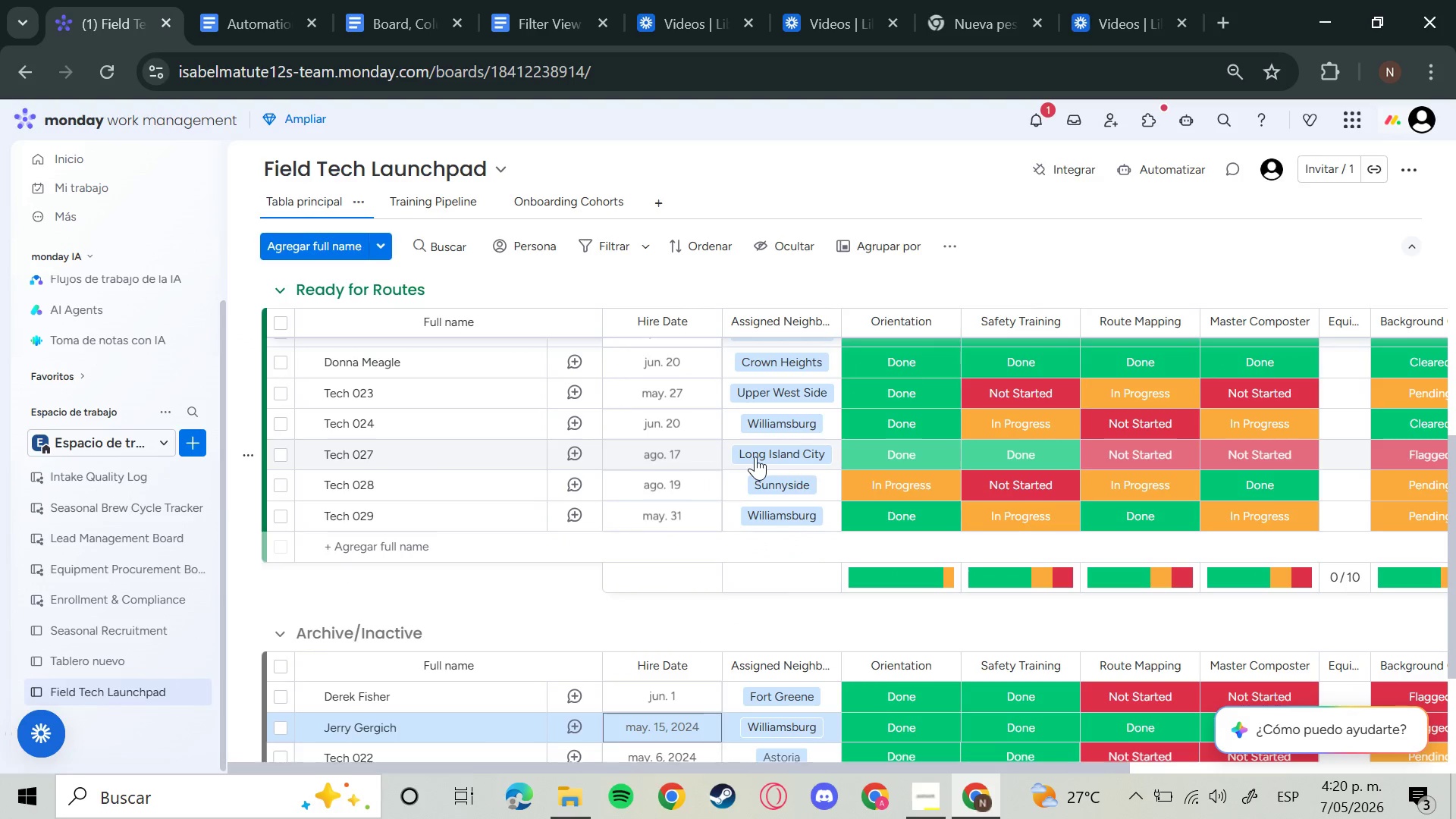 
key(ArrowDown)
 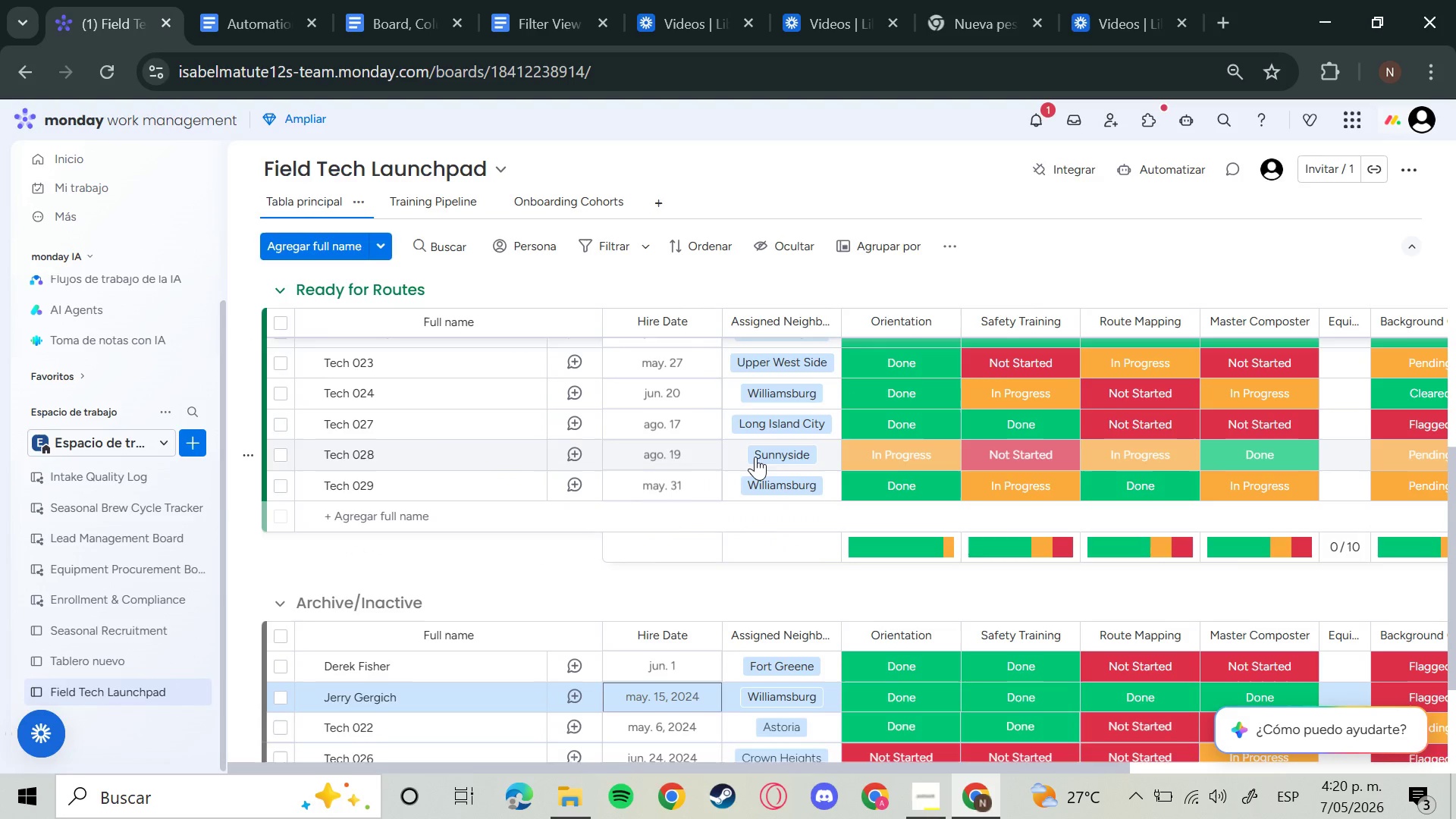 
key(ArrowUp)
 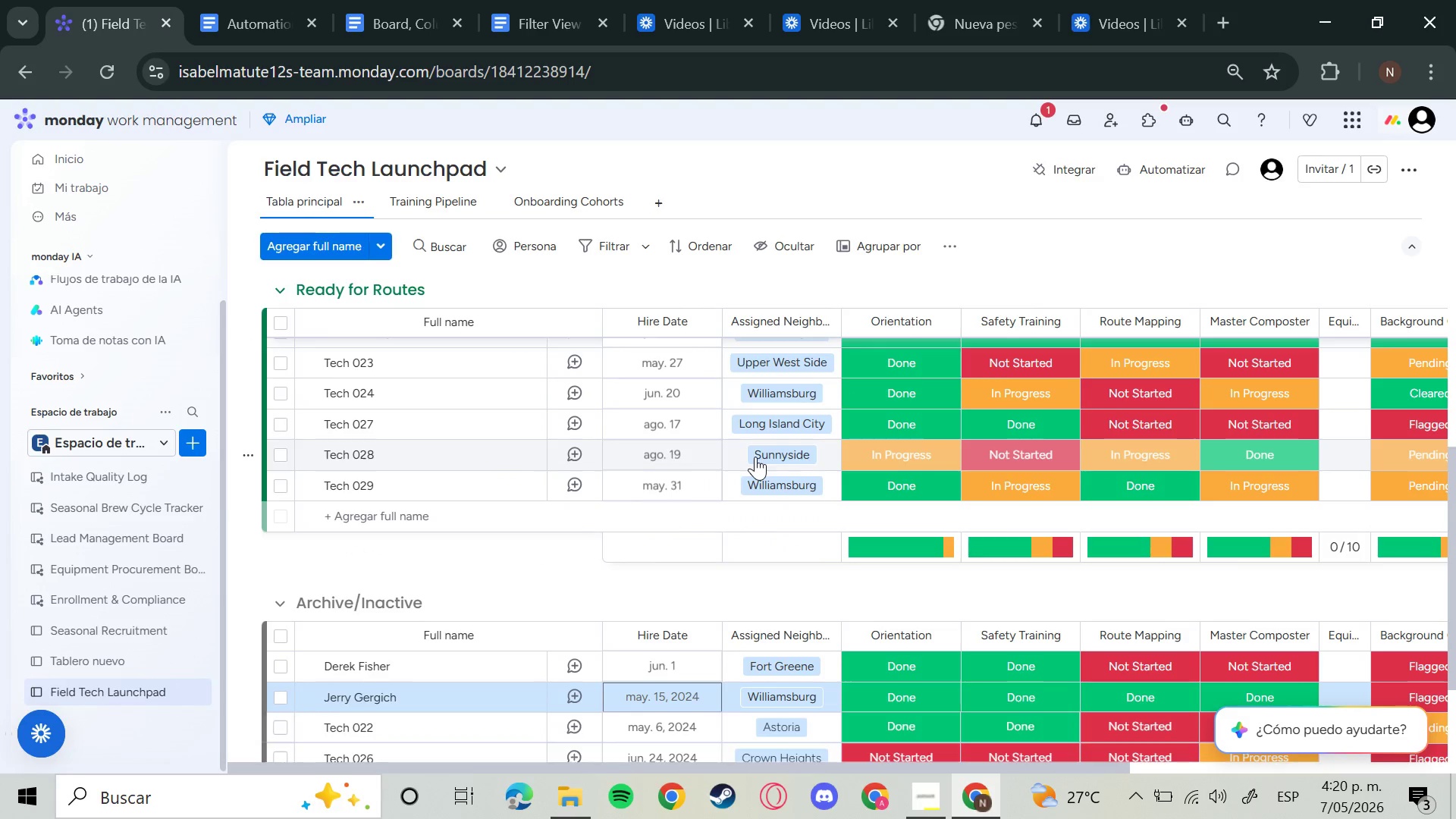 
key(Enter)
 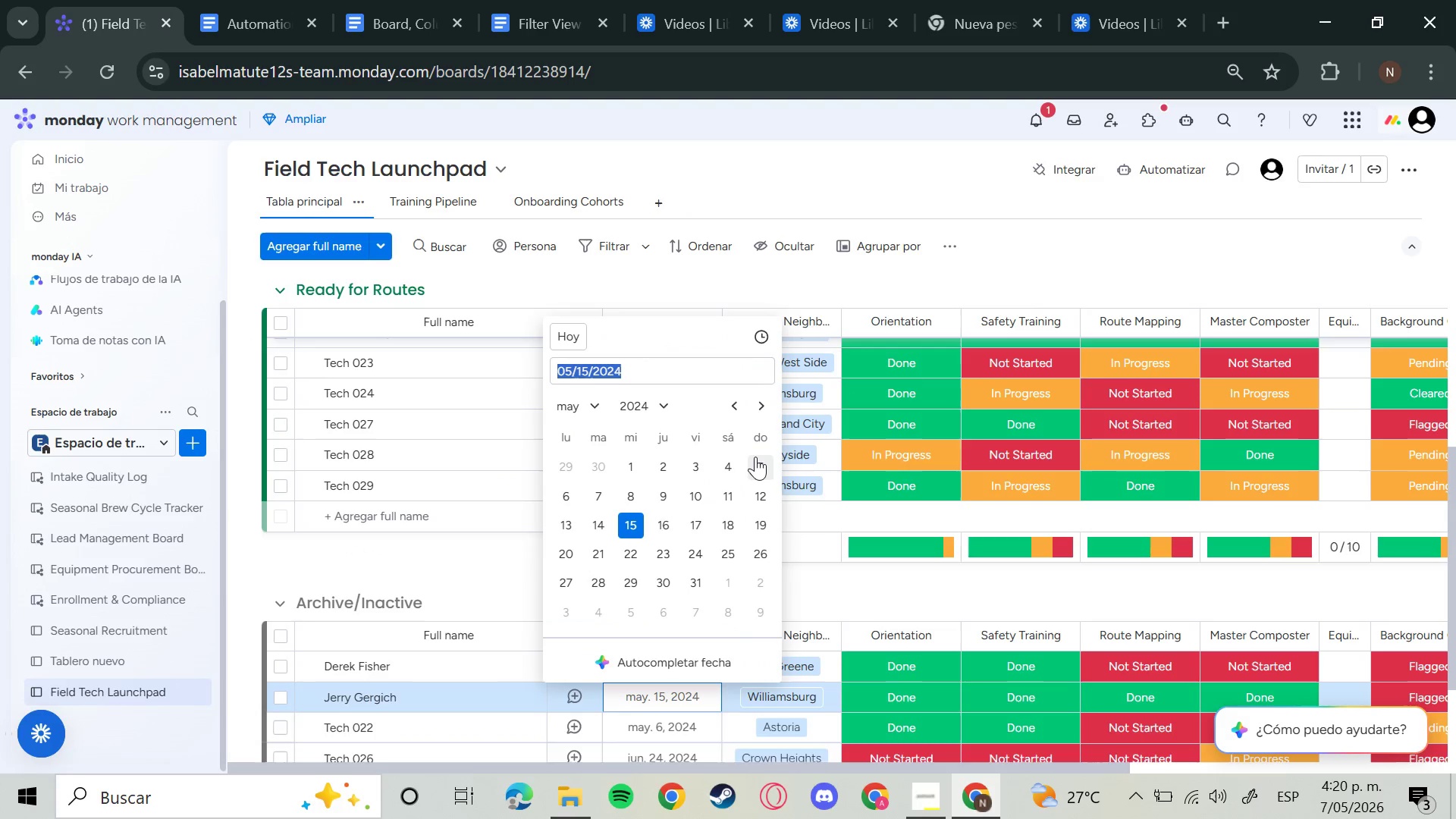 
key(ArrowRight)
 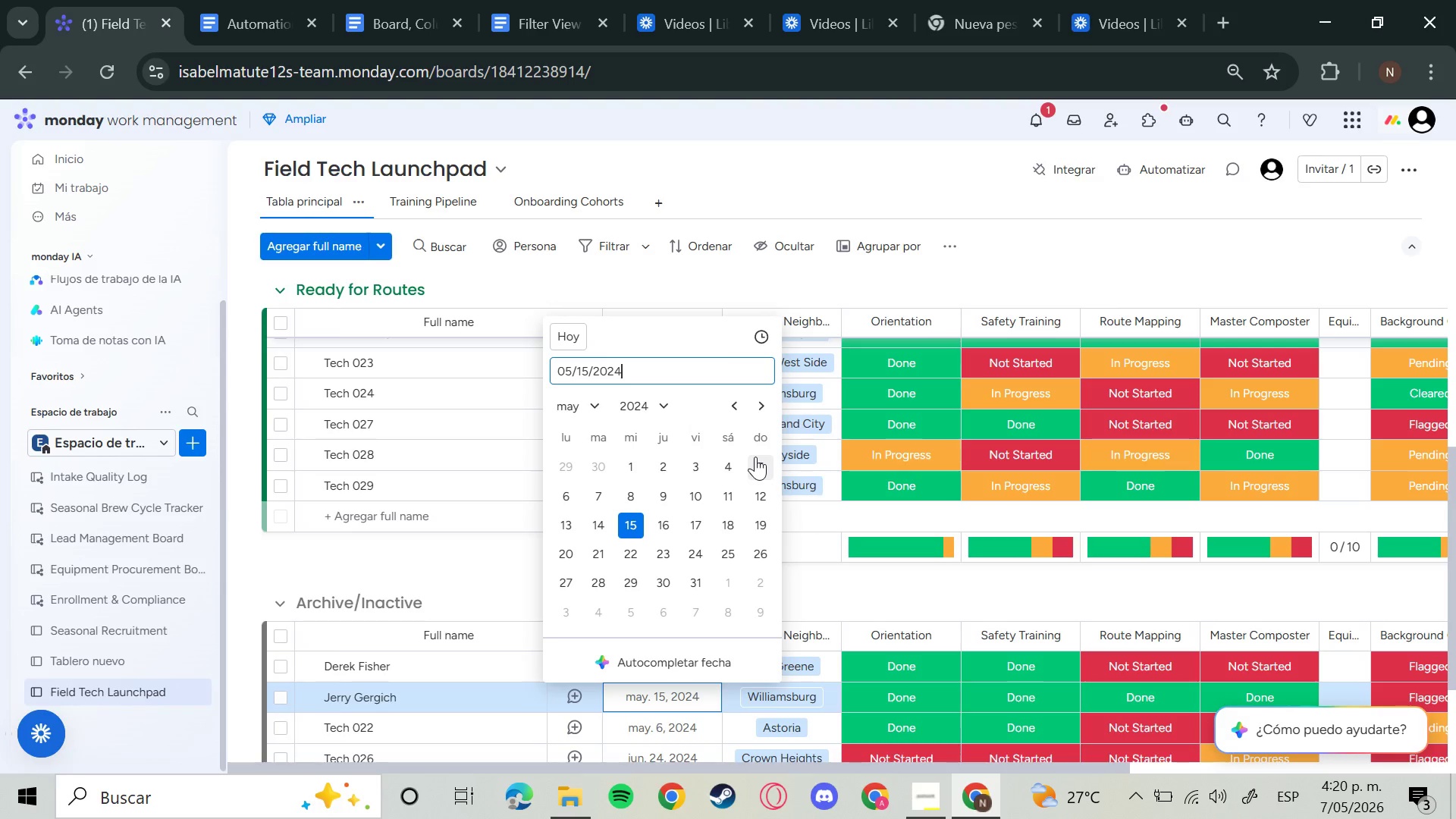 
key(Backspace)
 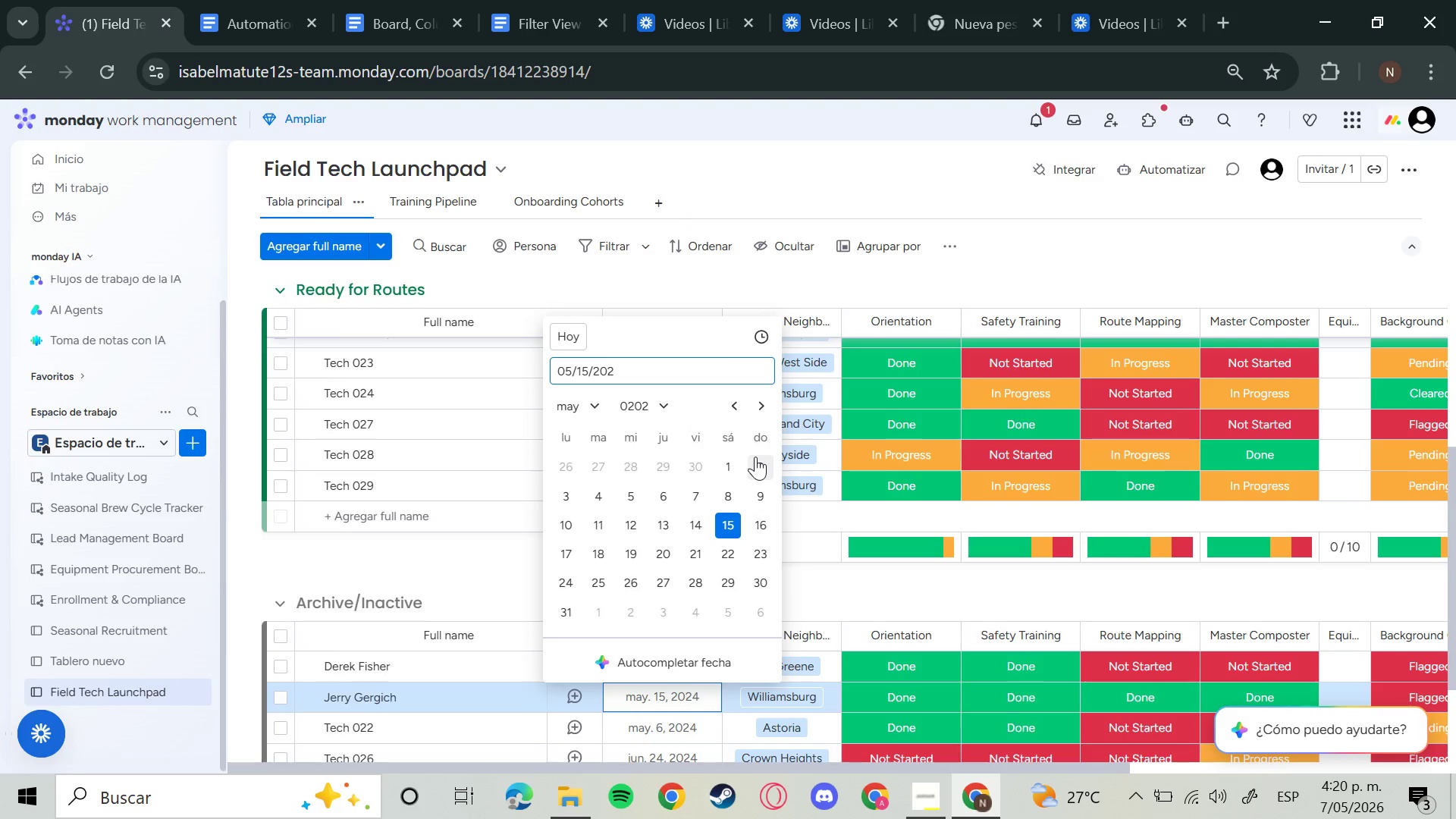 
key(6)
 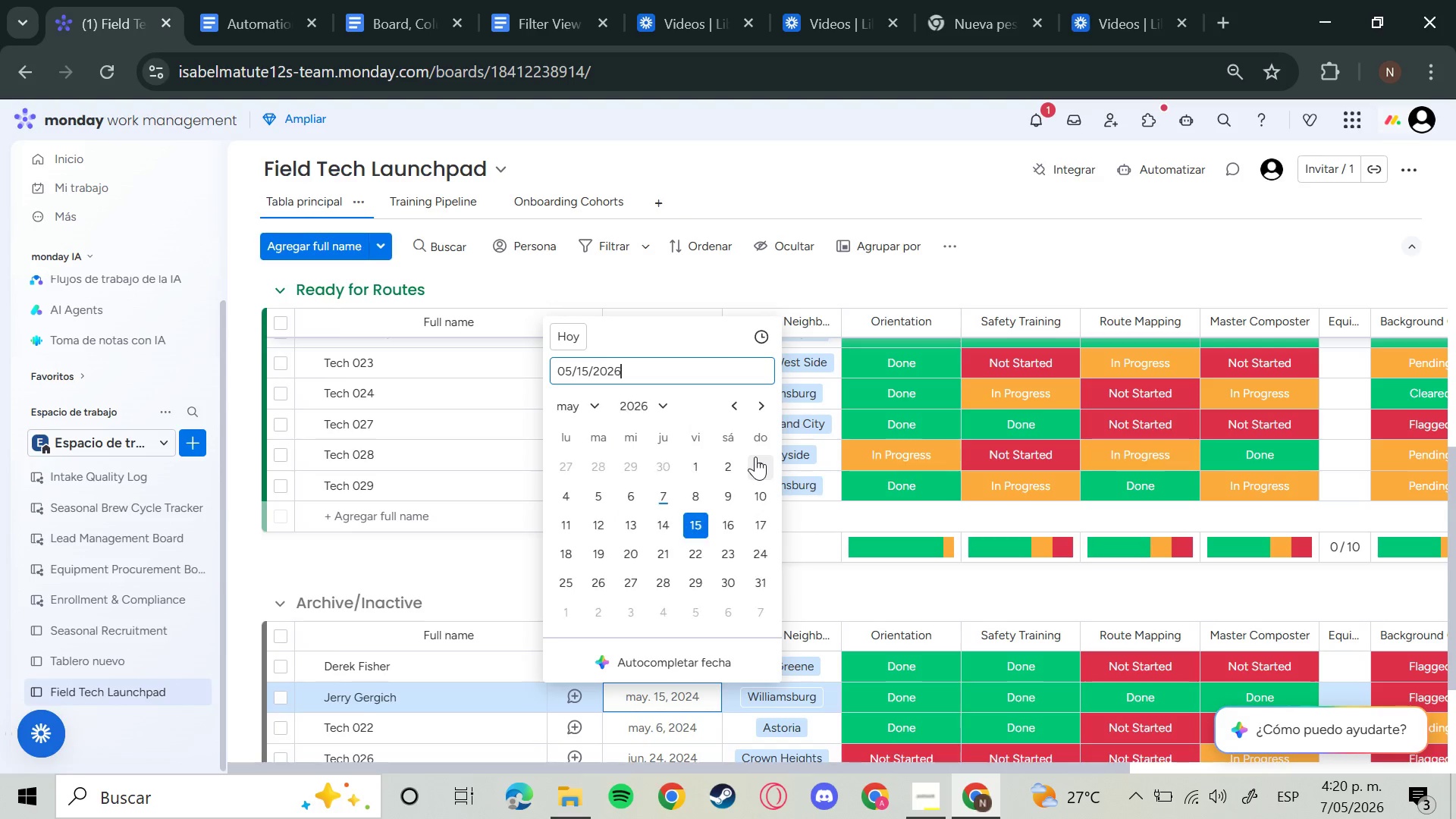 
key(Enter)
 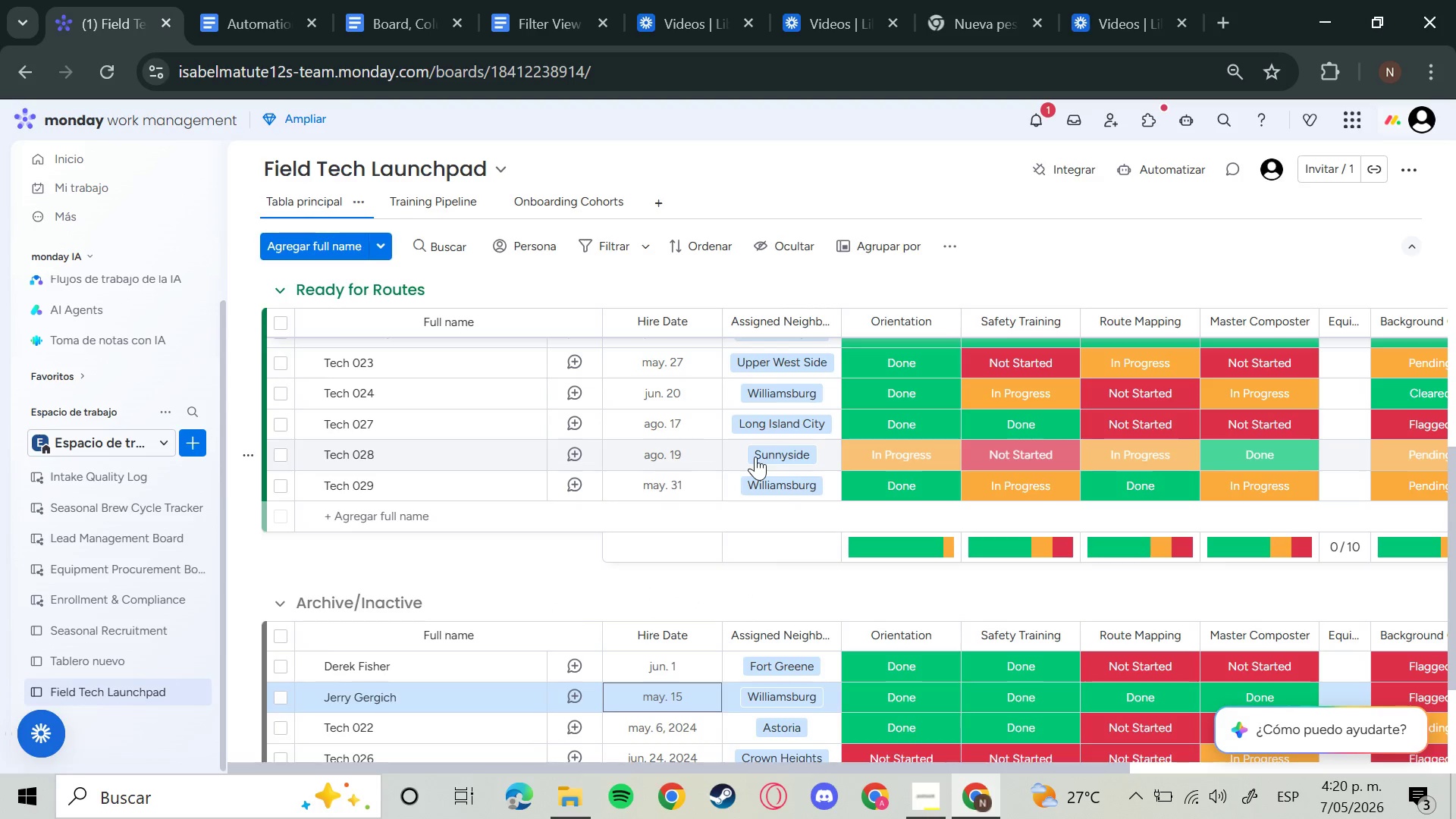 
key(ArrowDown)
 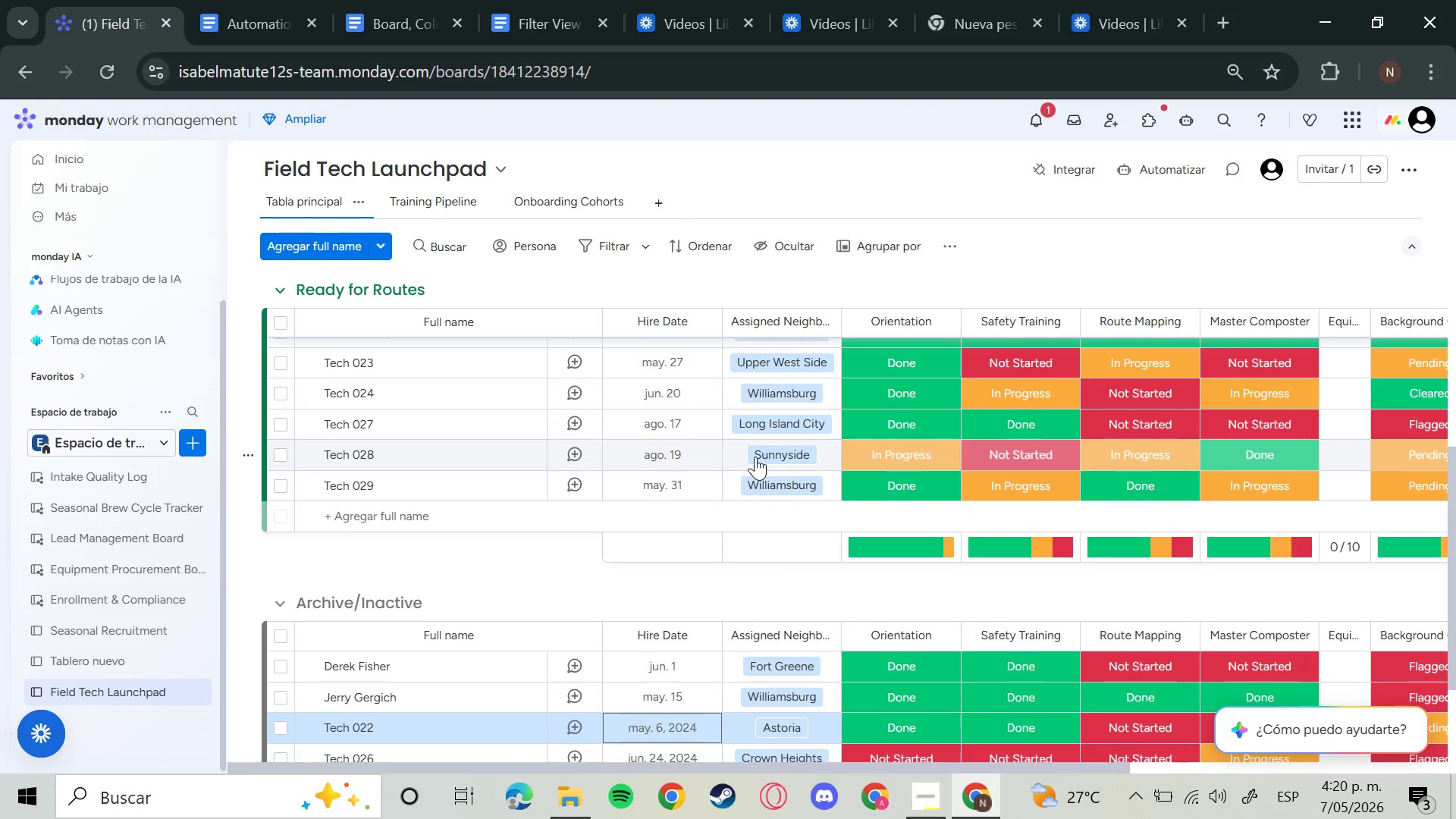 
key(Enter)
 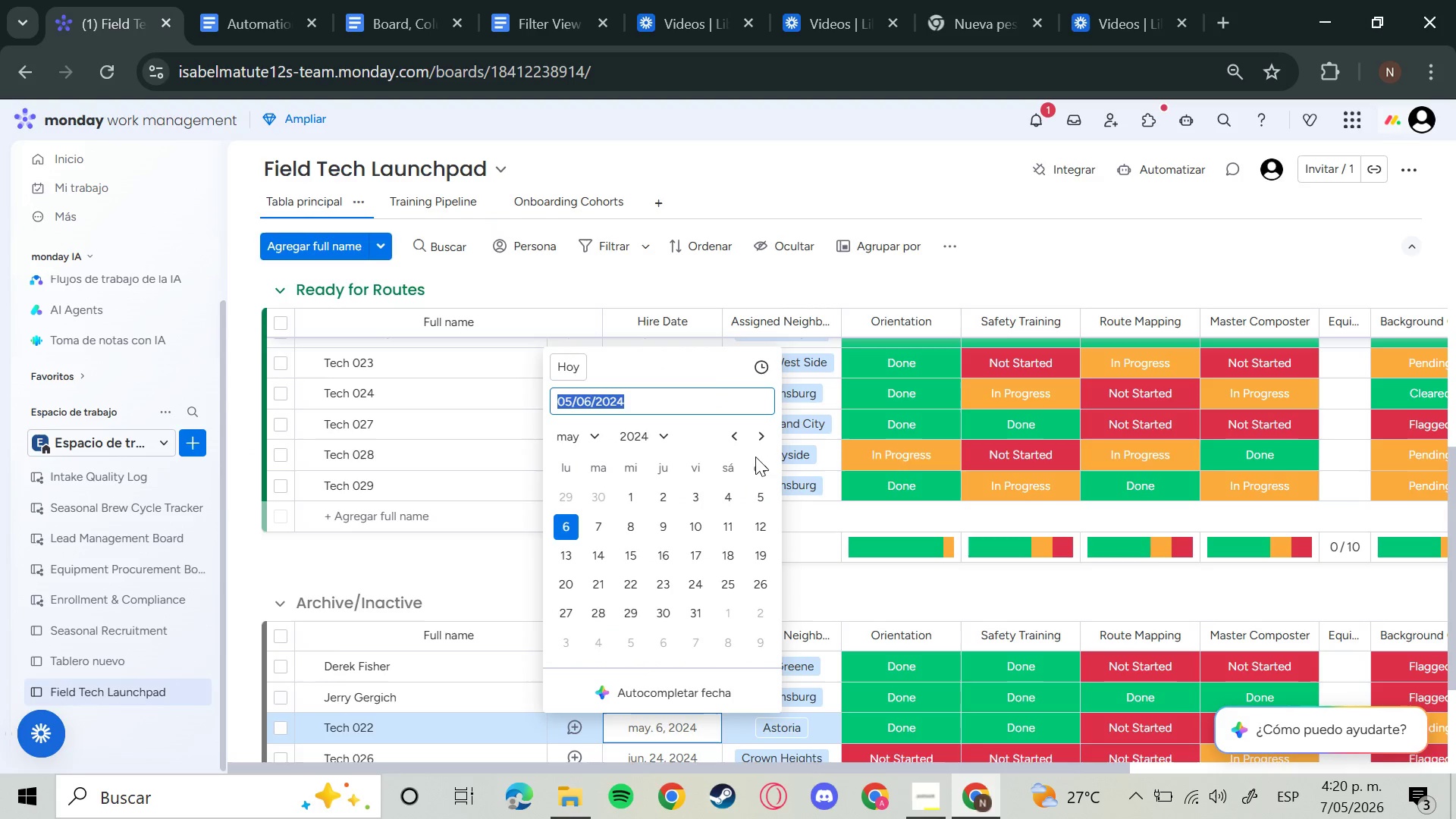 
key(ArrowRight)
 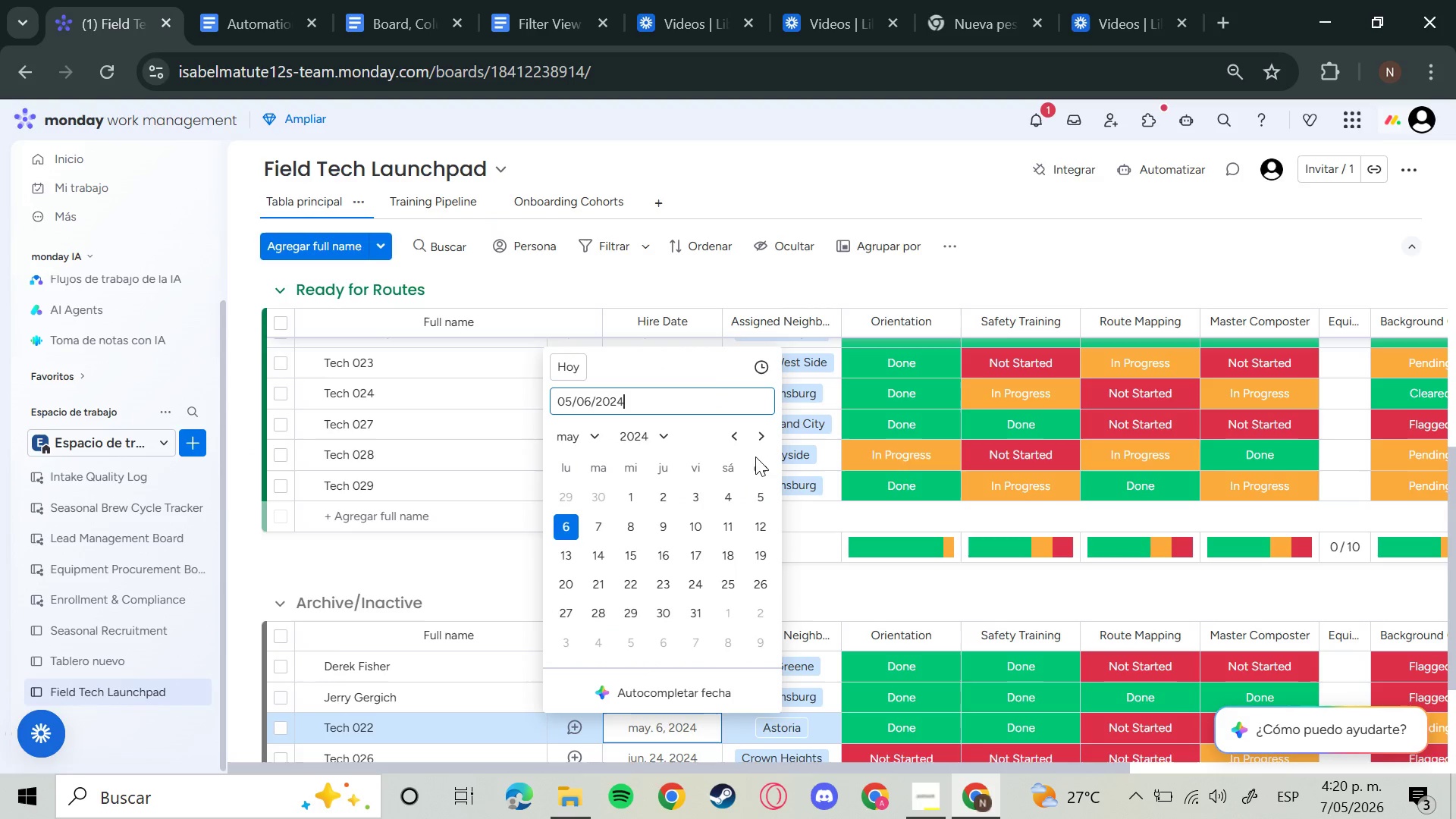 
key(Backspace)
 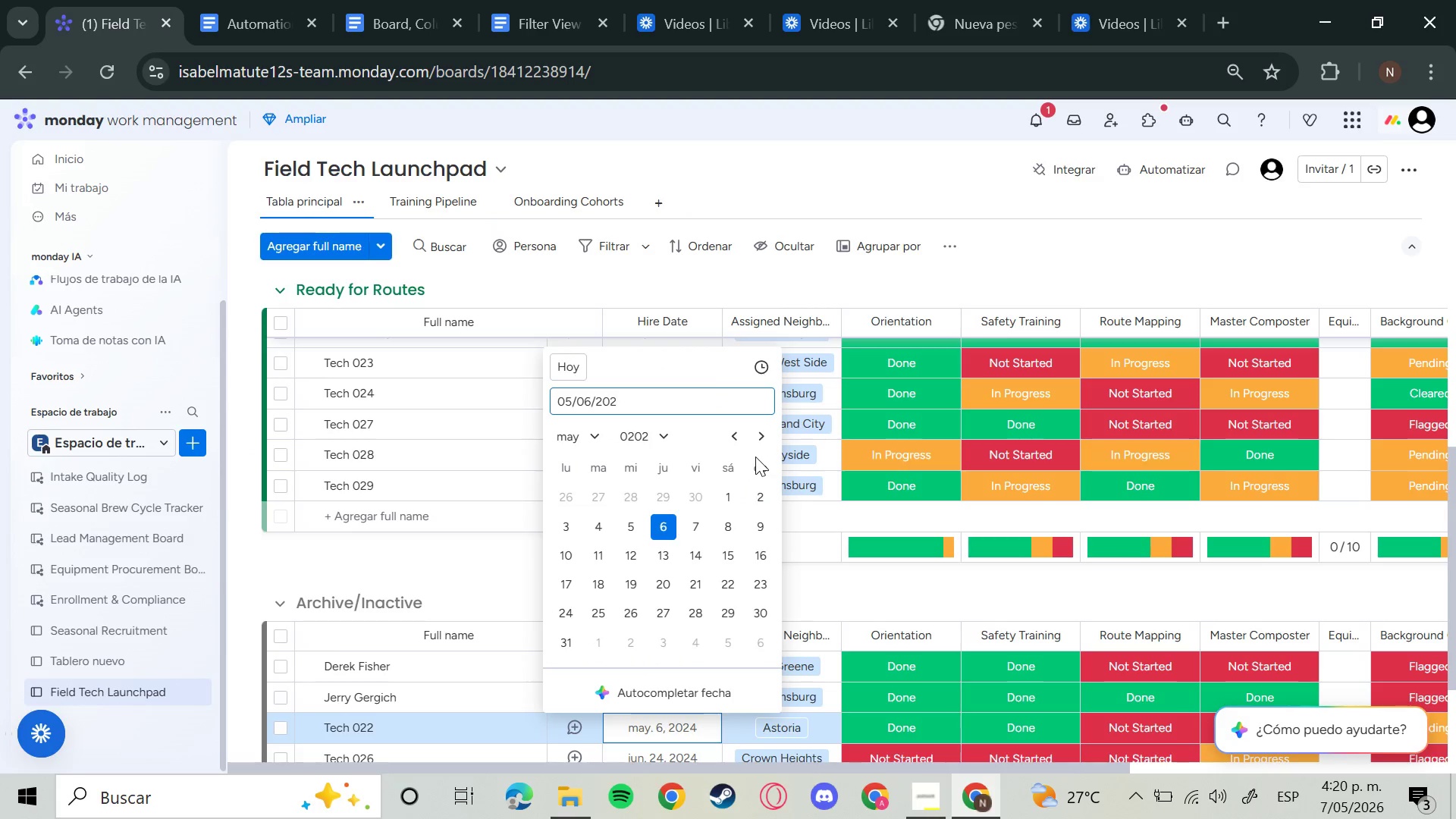 
key(6)
 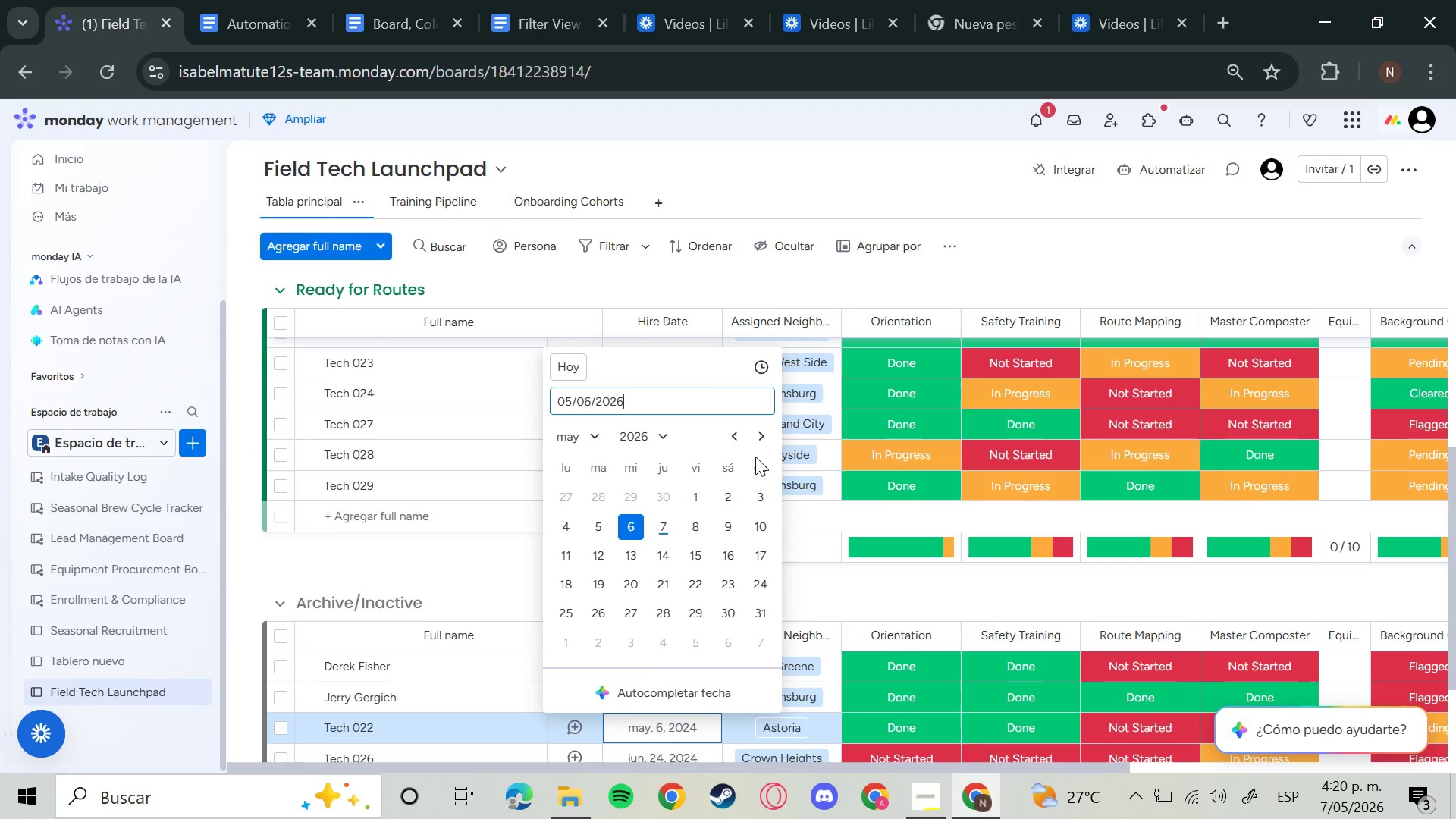 
key(Enter)
 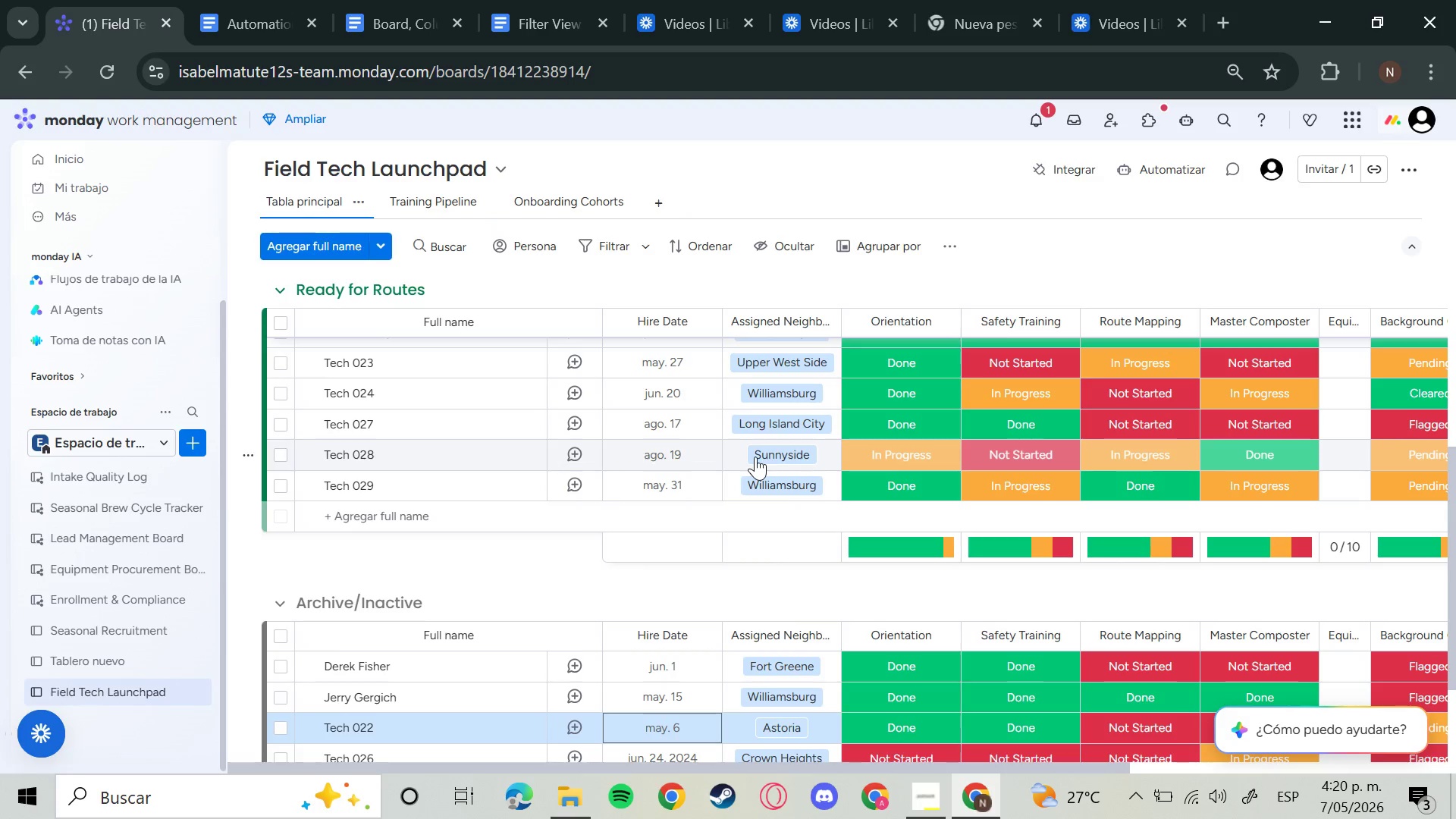 
key(ArrowUp)
 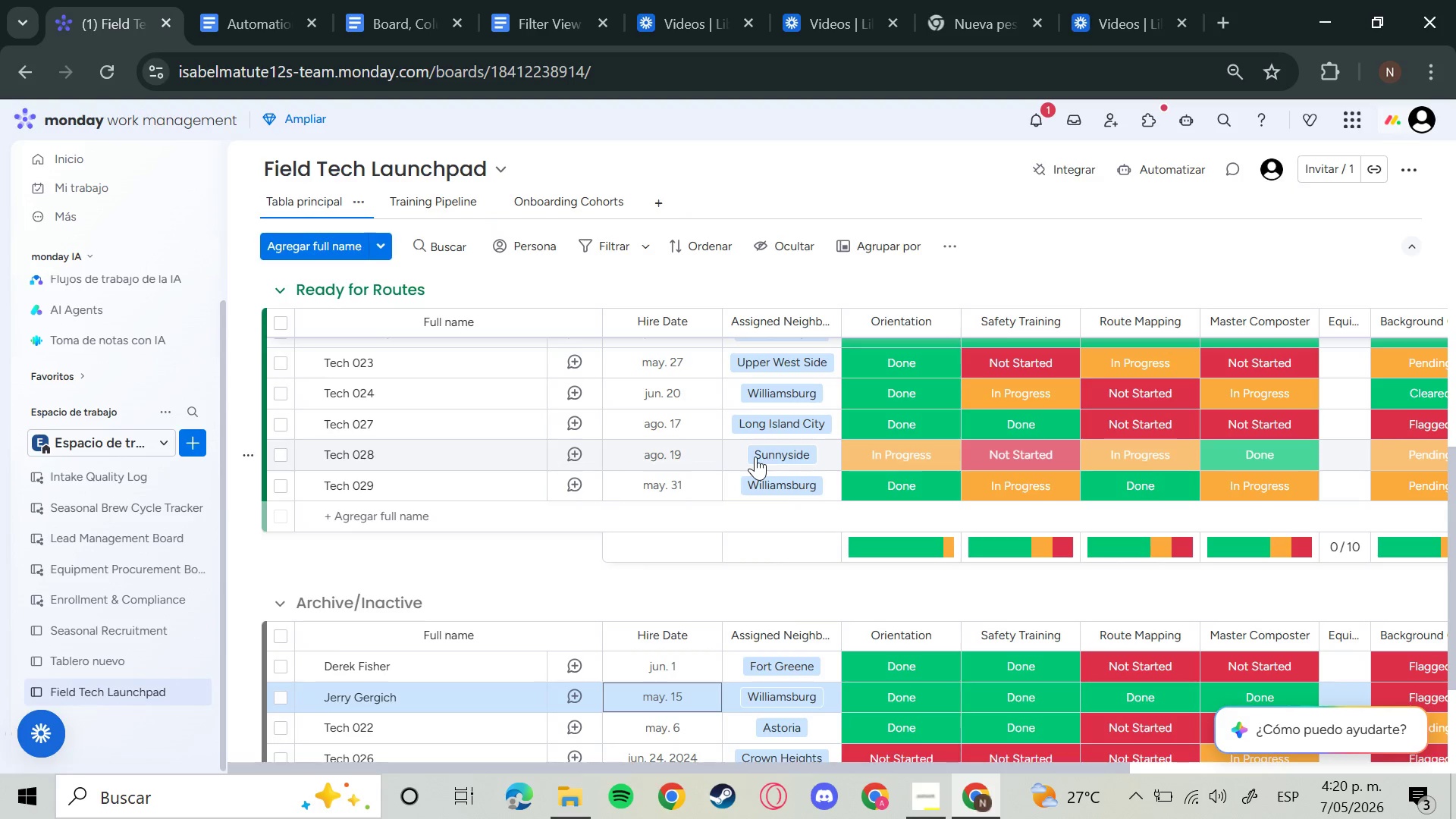 
key(ArrowDown)
 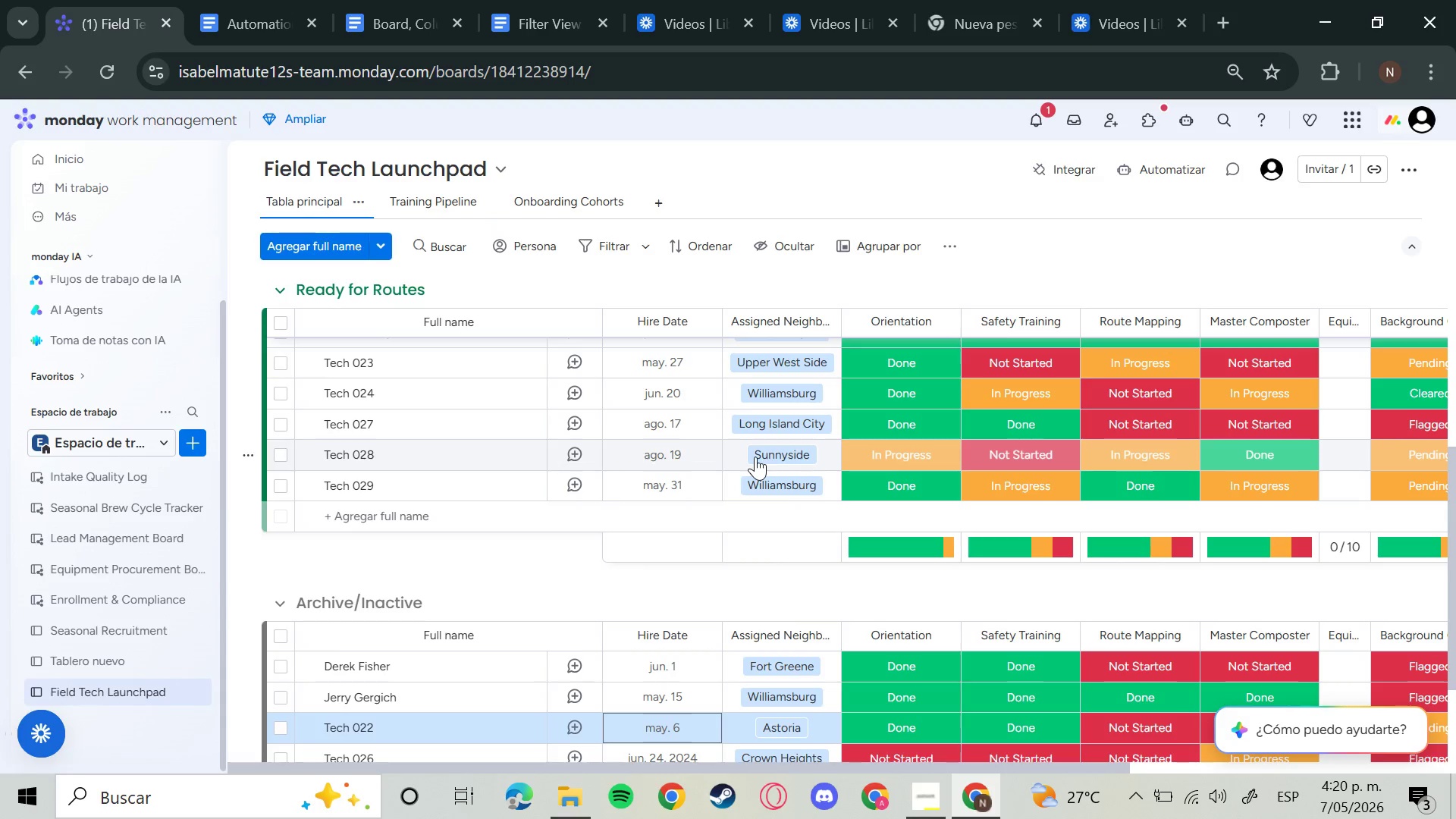 
key(ArrowDown)
 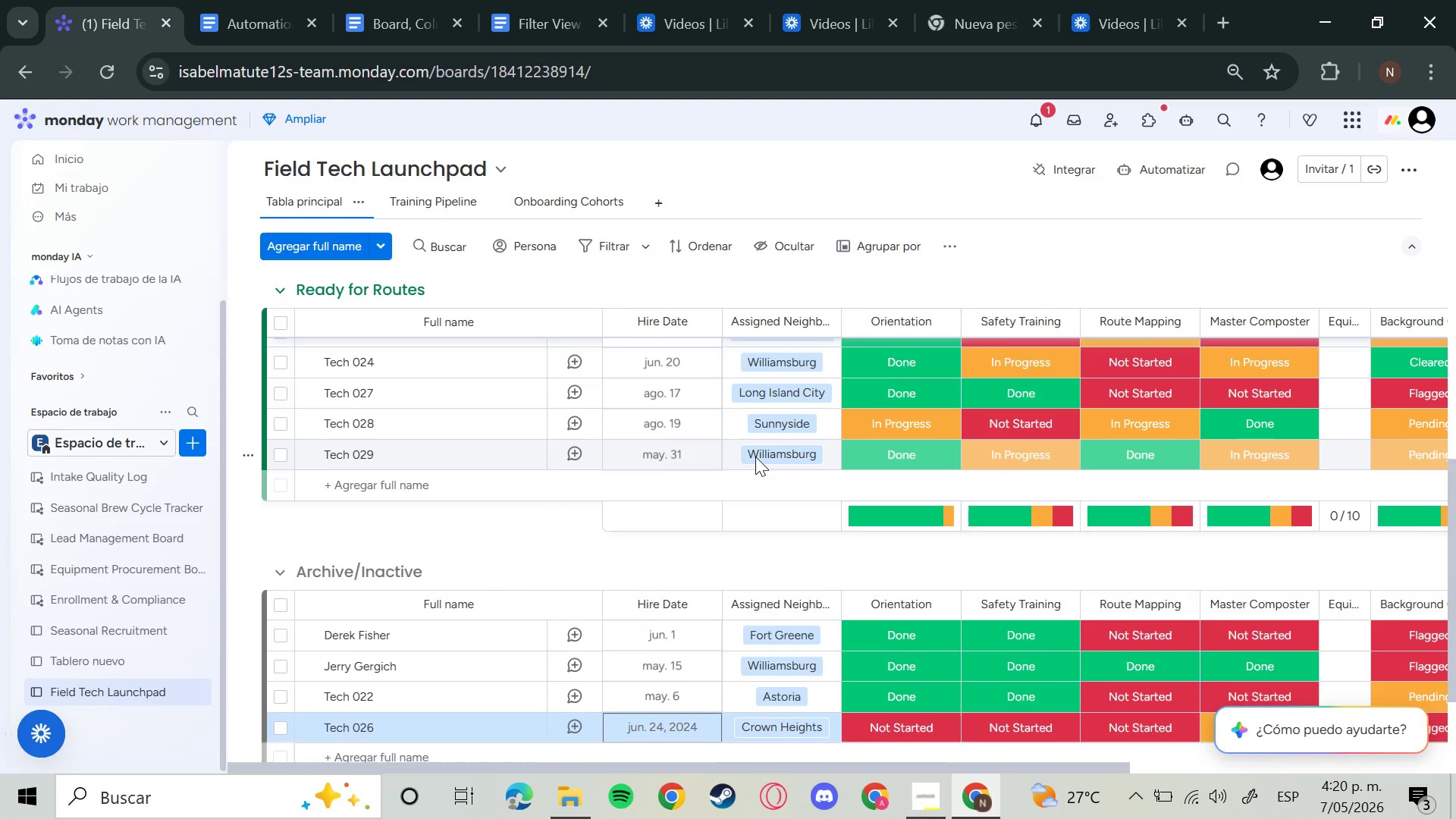 
key(ArrowDown)
 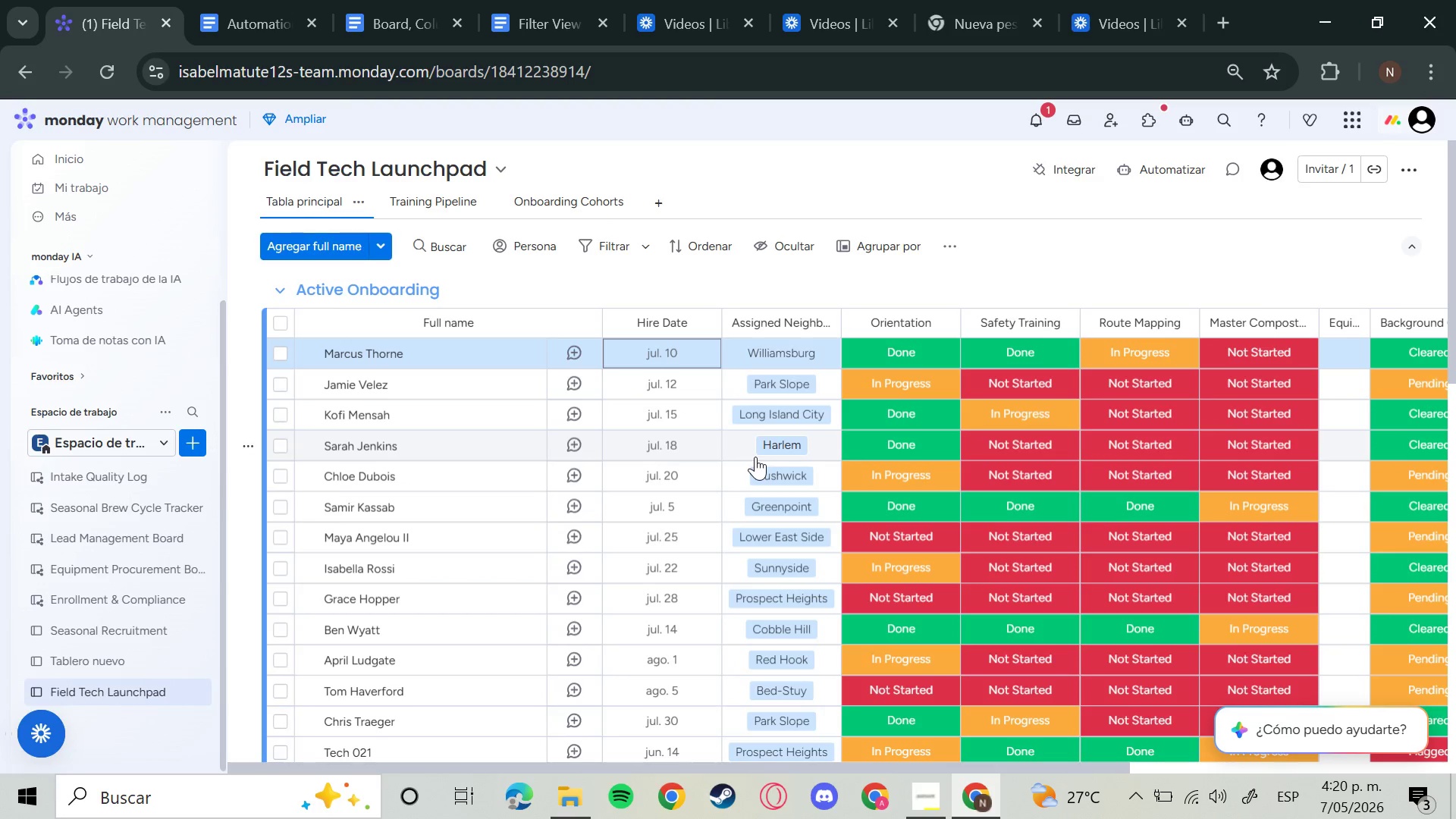 
key(ArrowUp)
 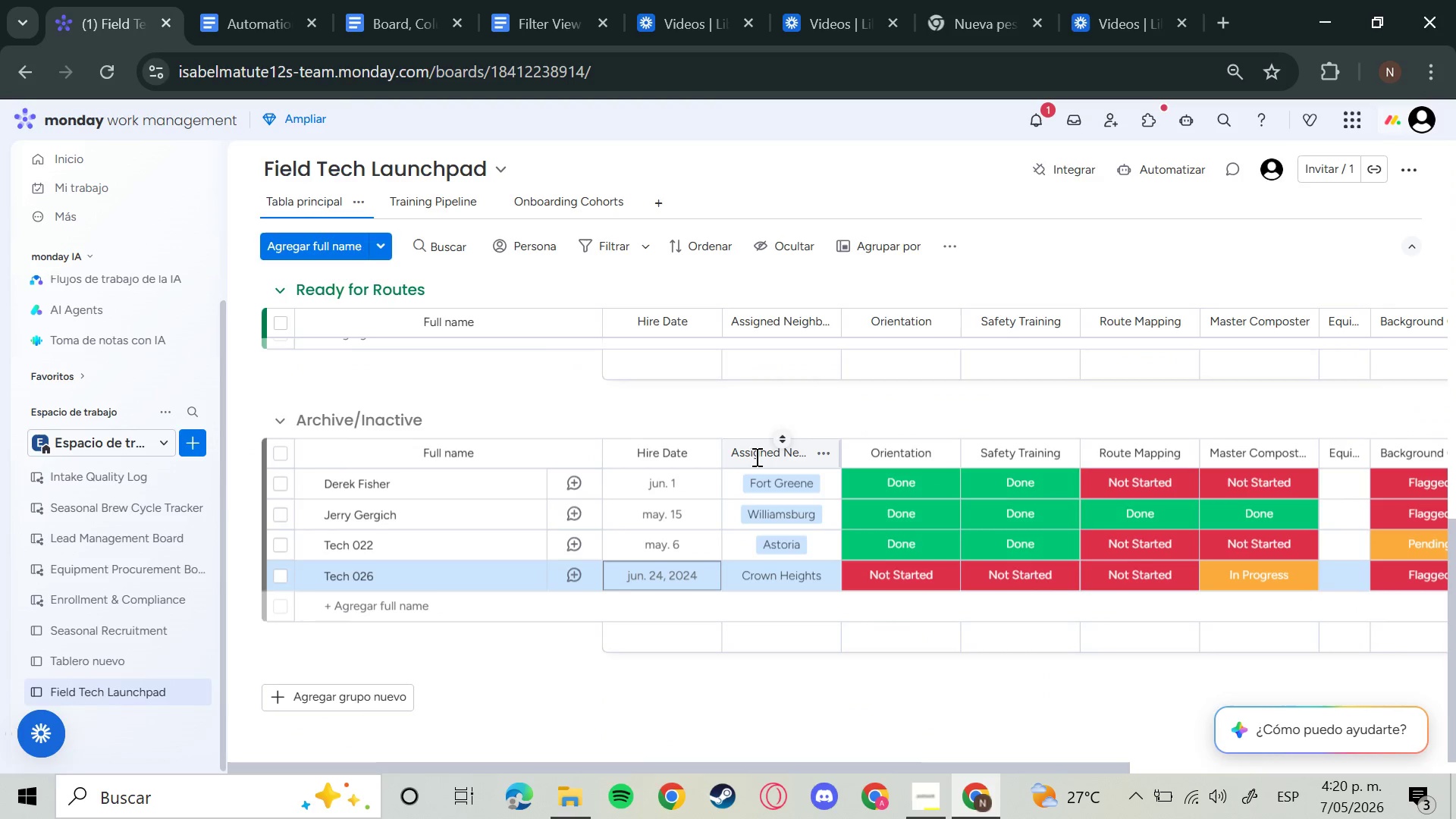 
key(Enter)
 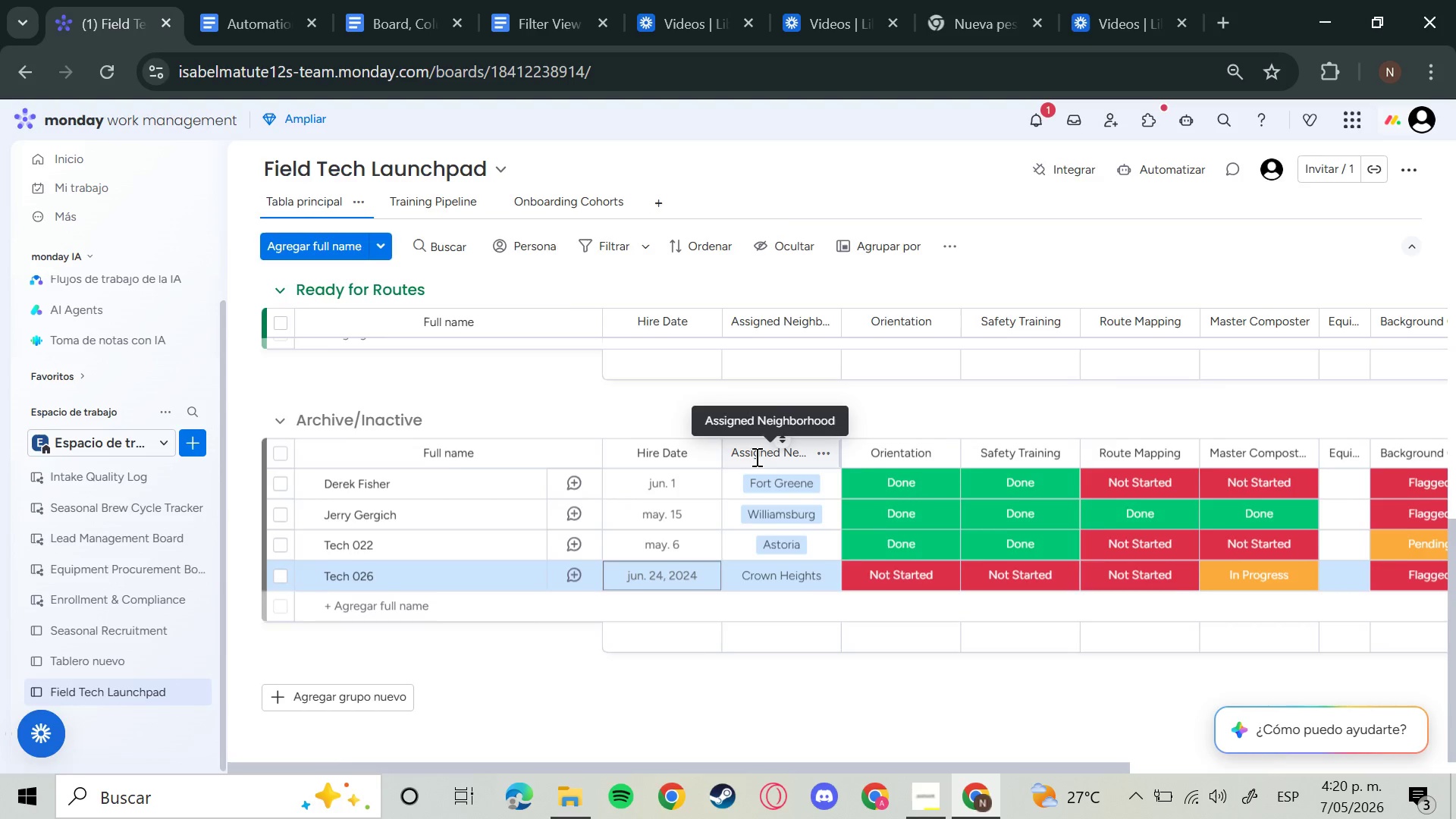 
key(ArrowRight)
 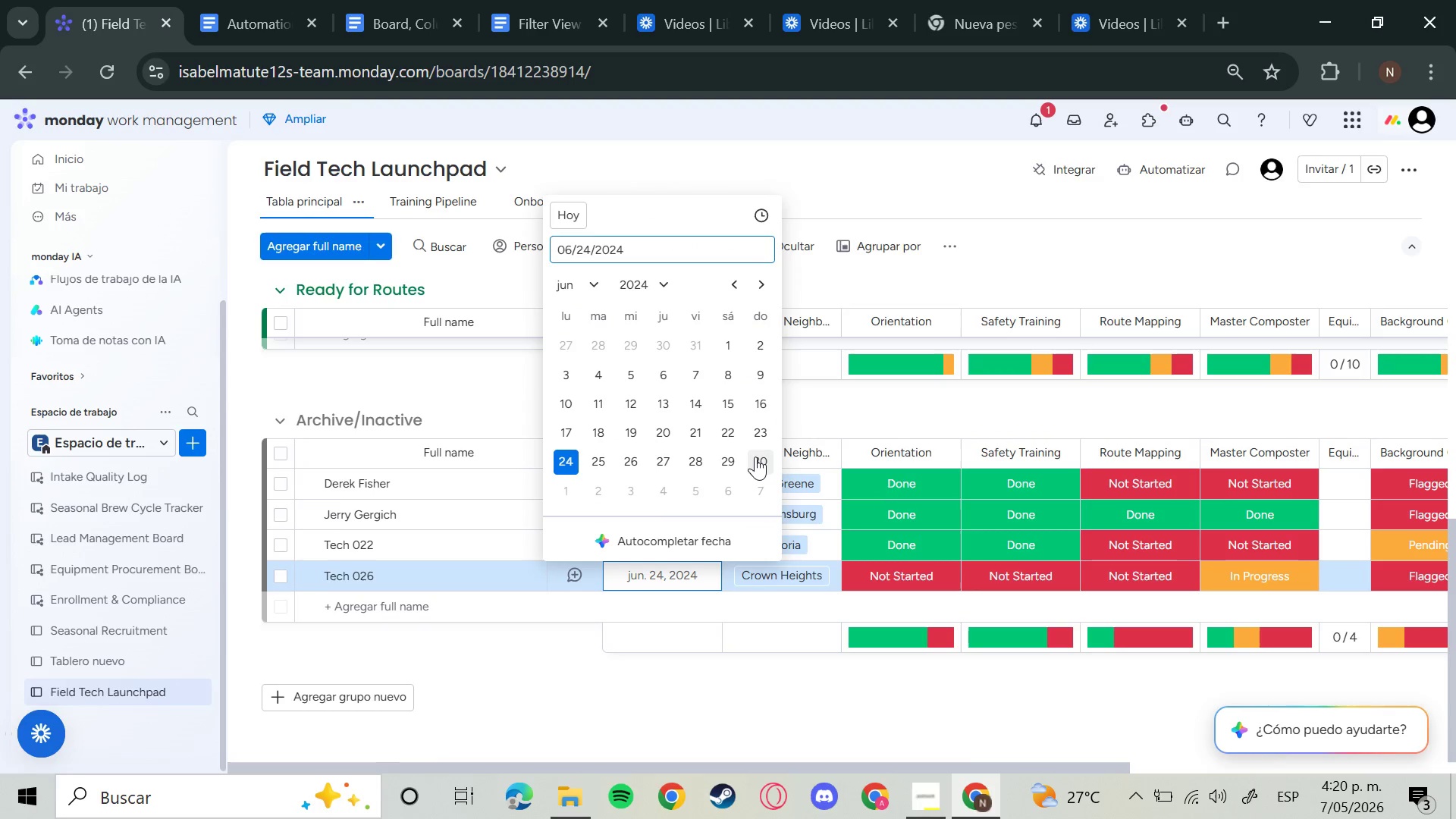 
key(Backspace)
 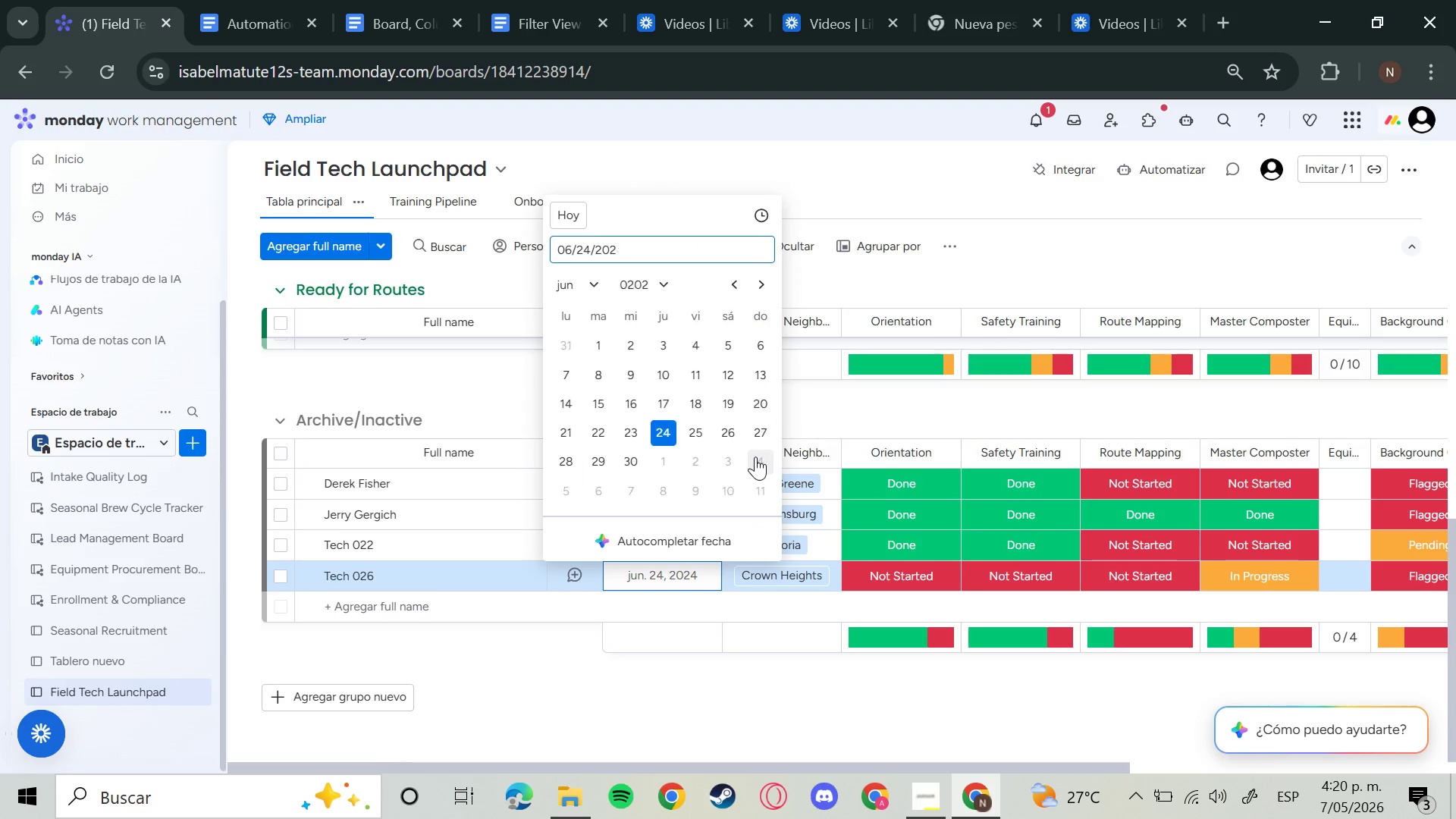 
key(6)
 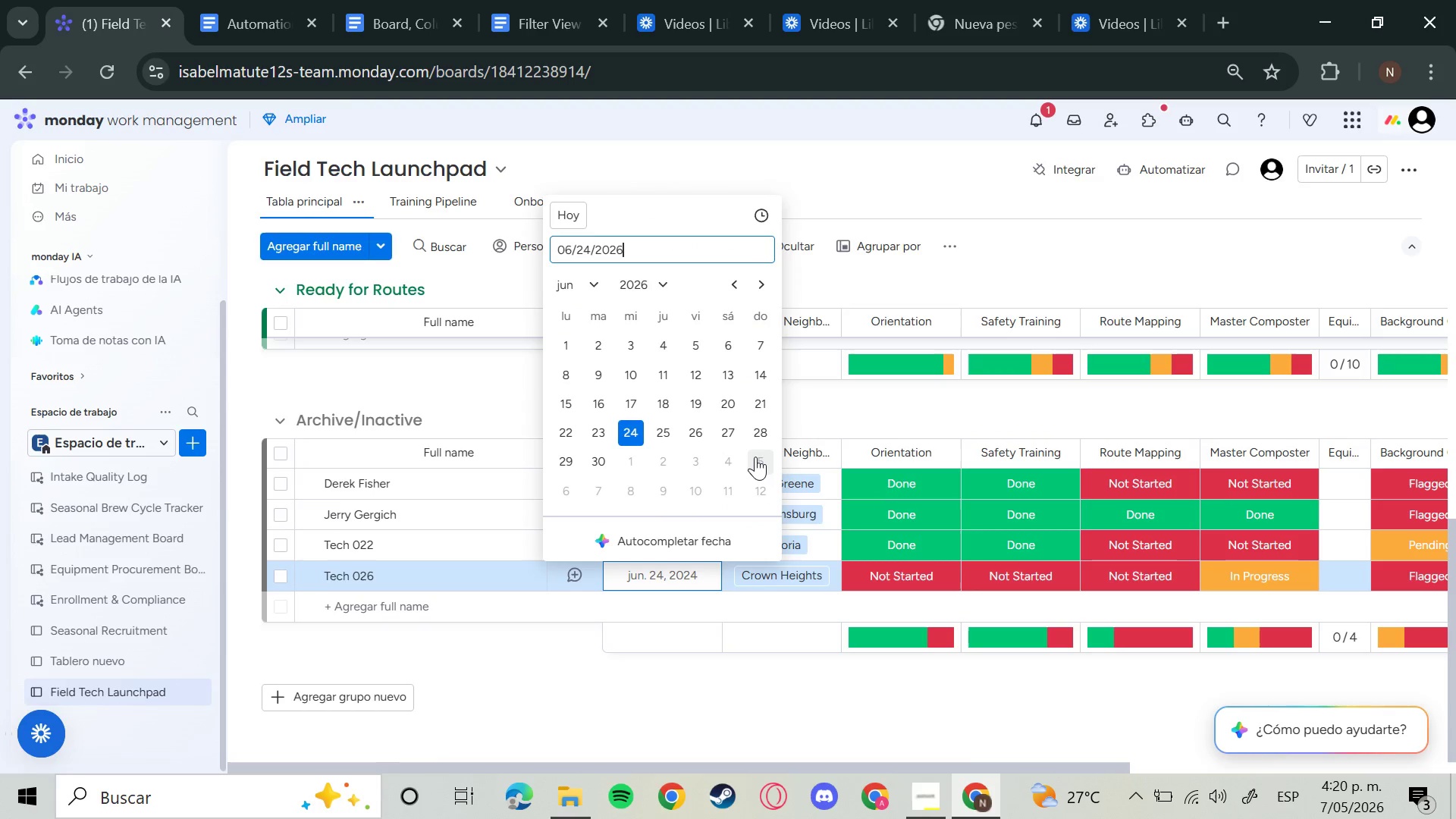 
key(Enter)
 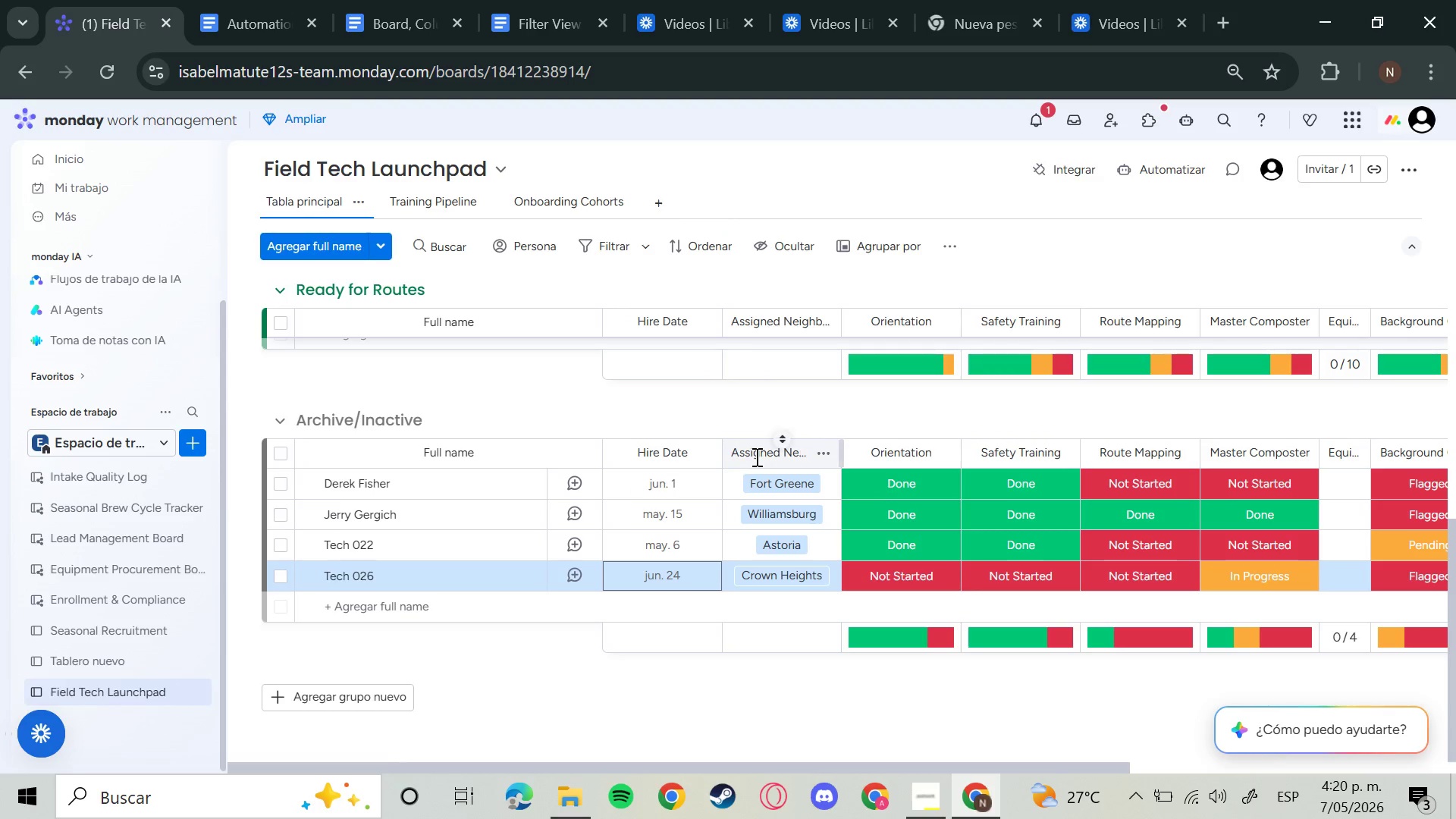 
hold_key(key=ArrowUp, duration=1.47)
 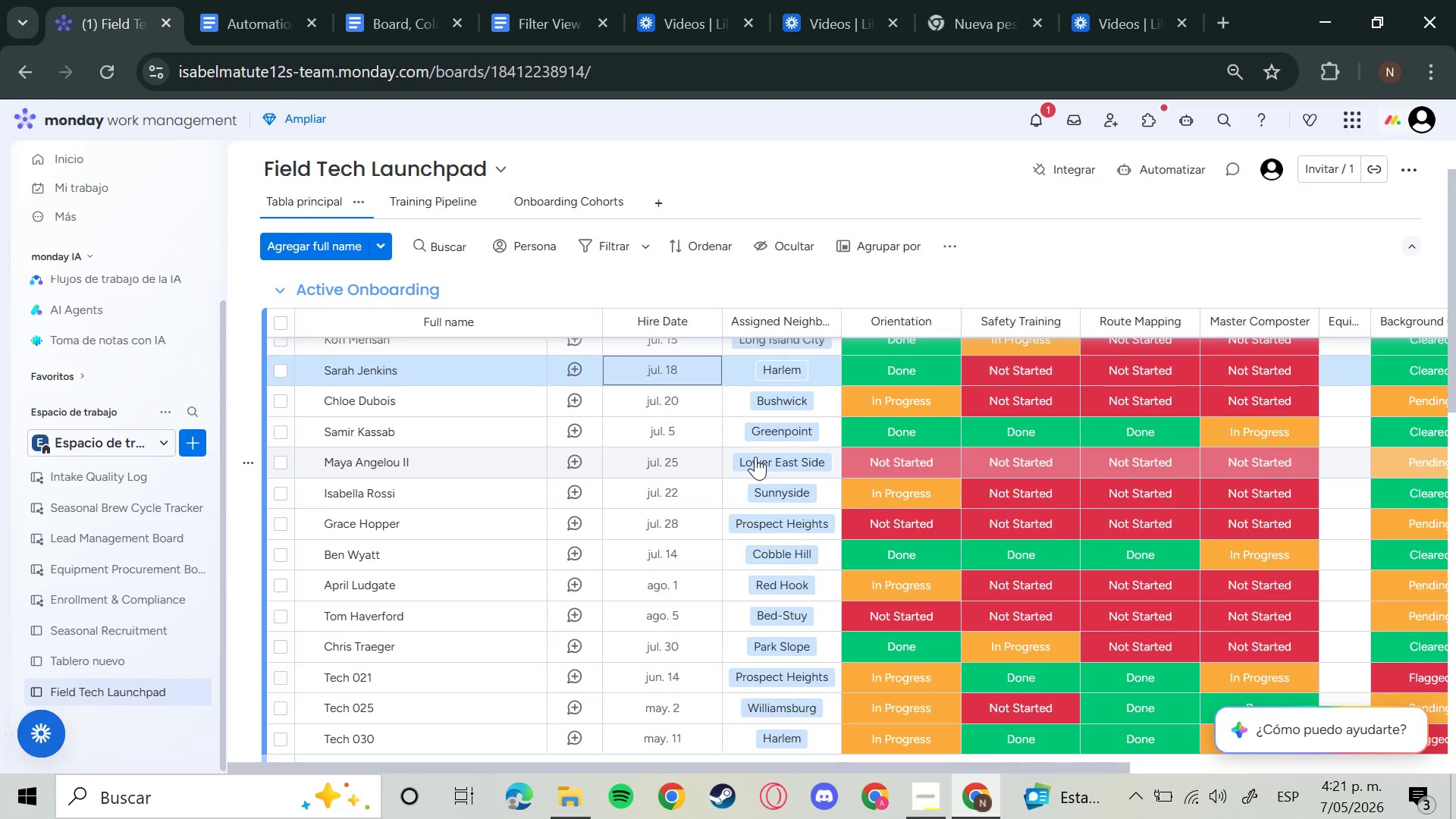 
wait(49.25)
 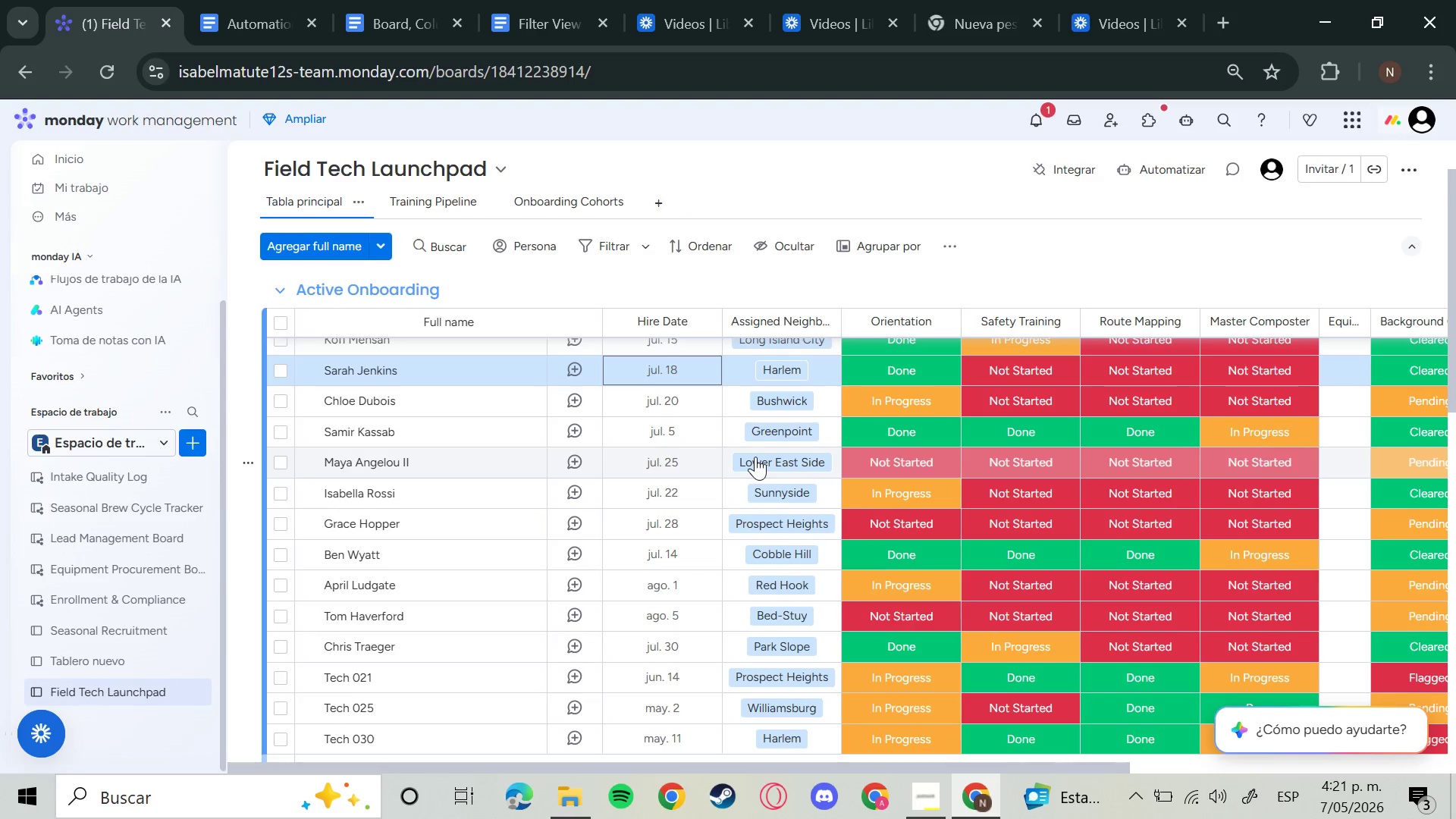 
key(ArrowUp)
 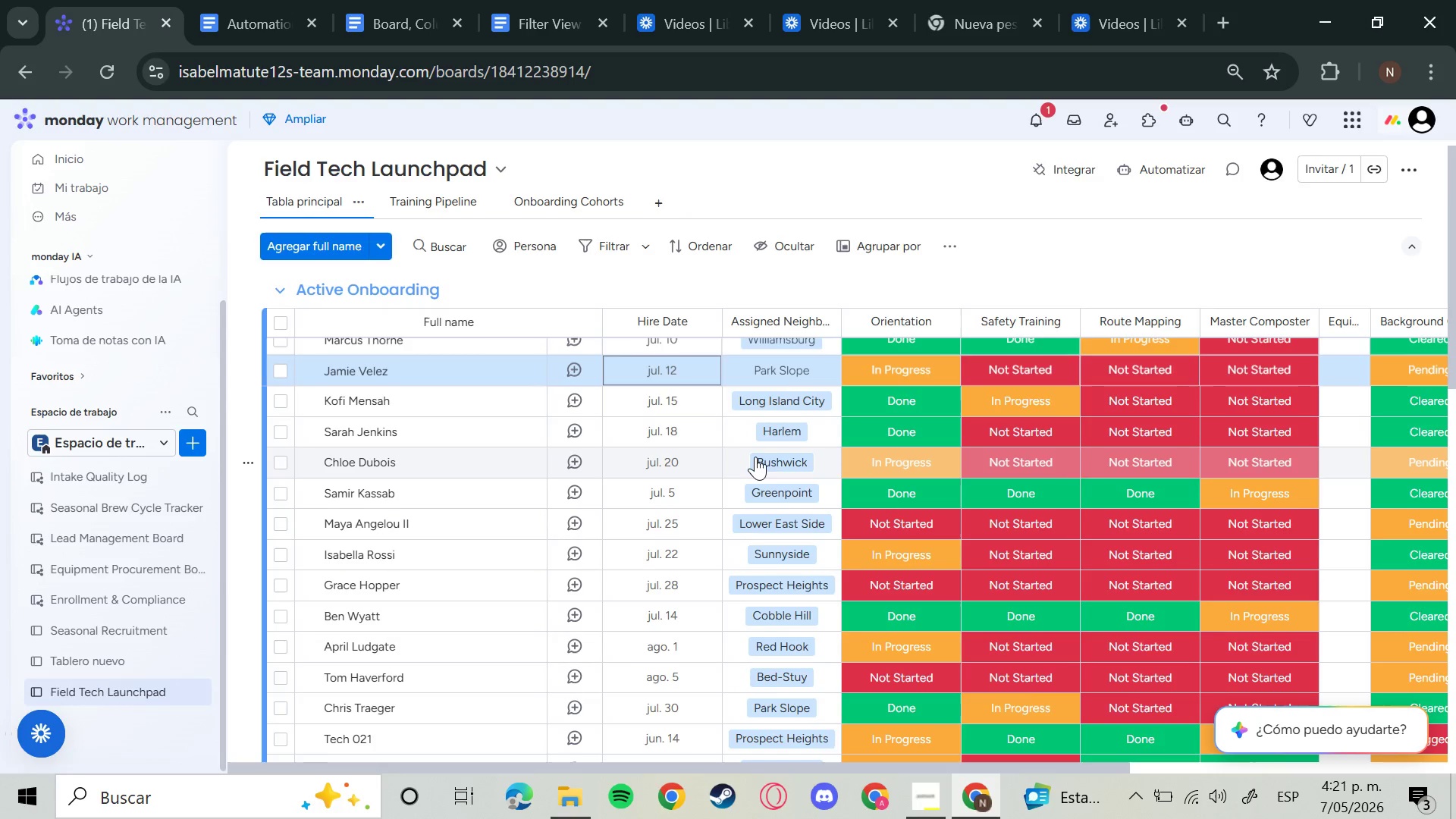 
key(ArrowUp)
 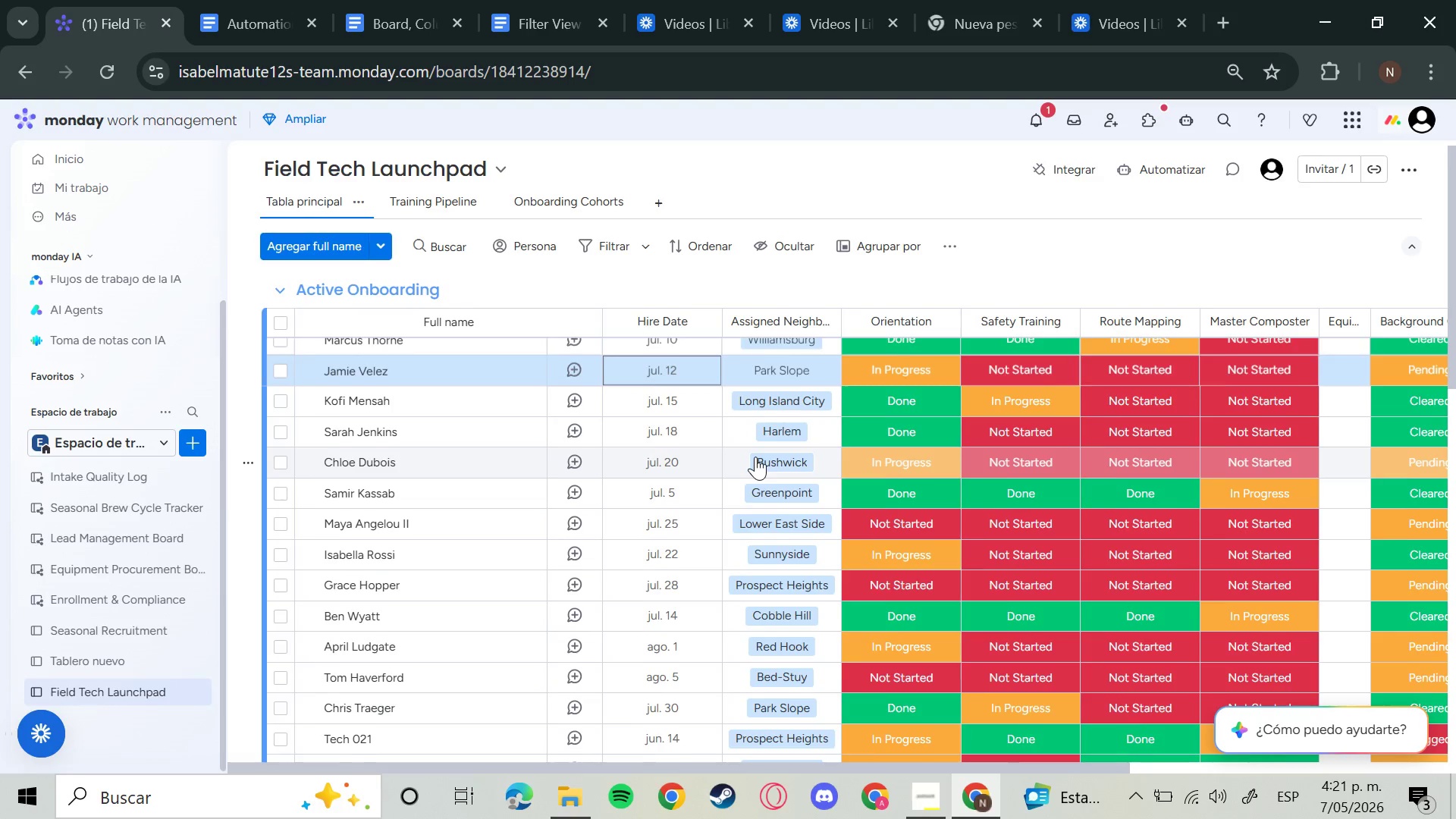 
key(ArrowUp)
 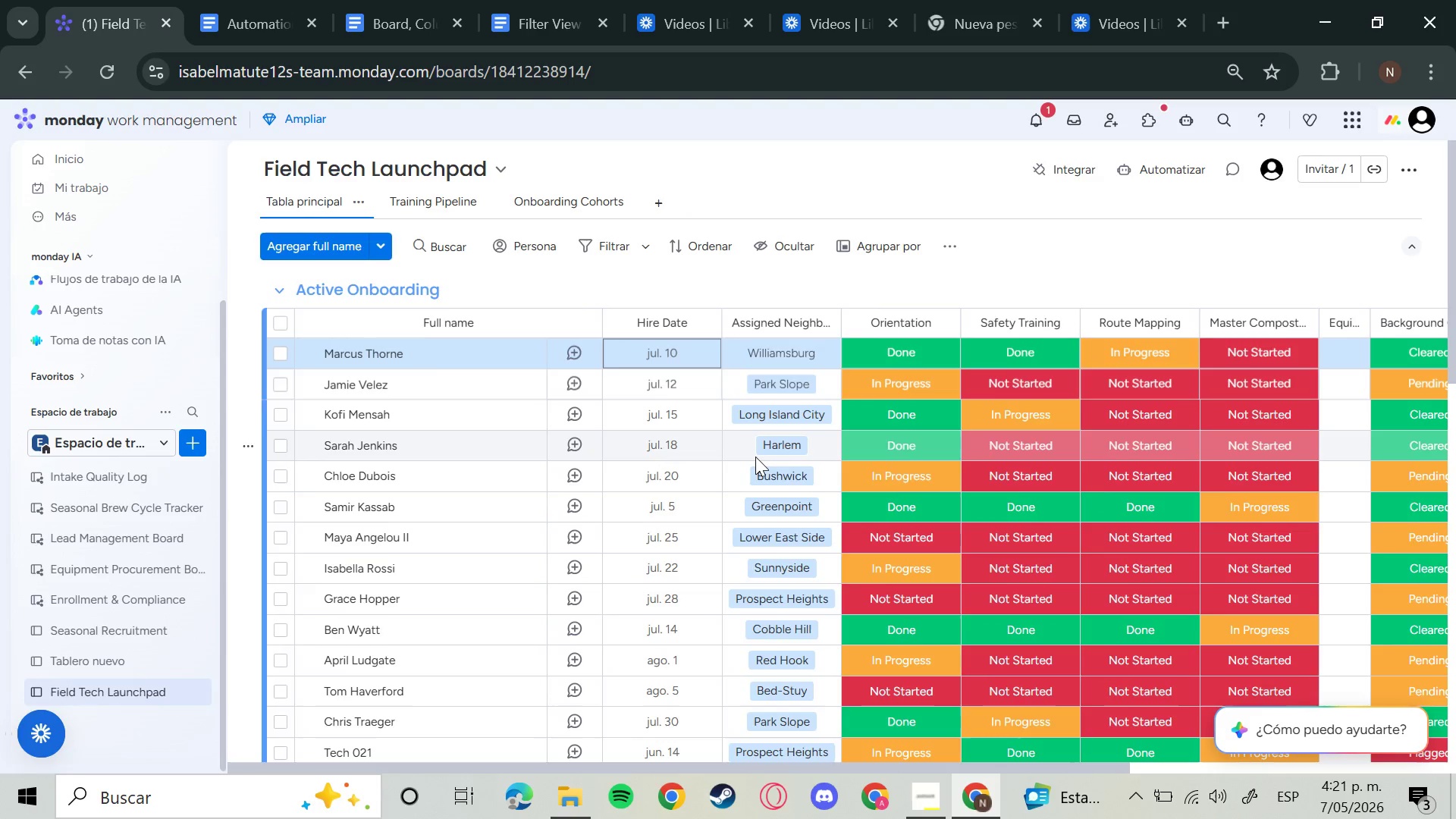 
key(ArrowUp)
 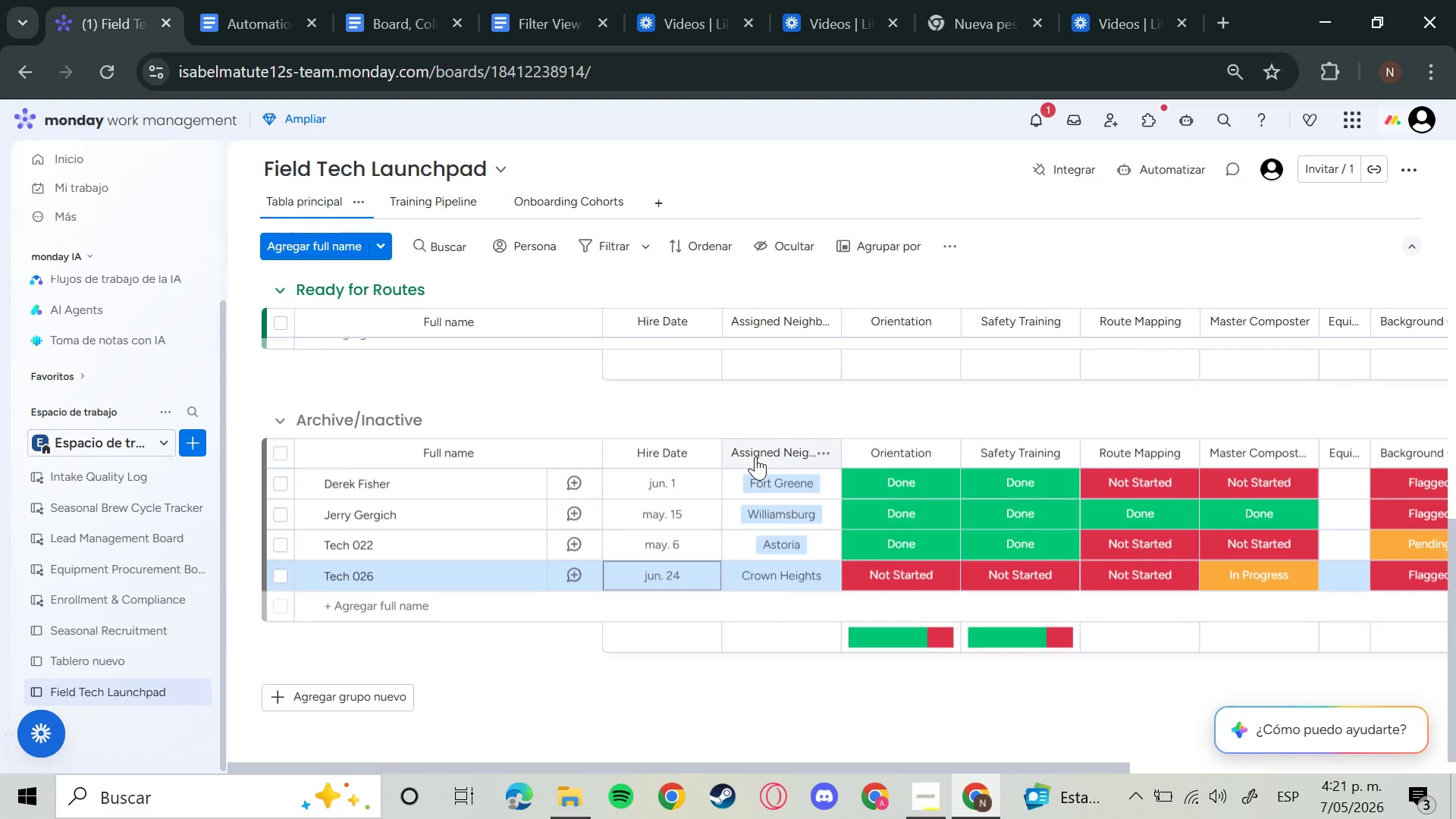 
key(ArrowDown)
 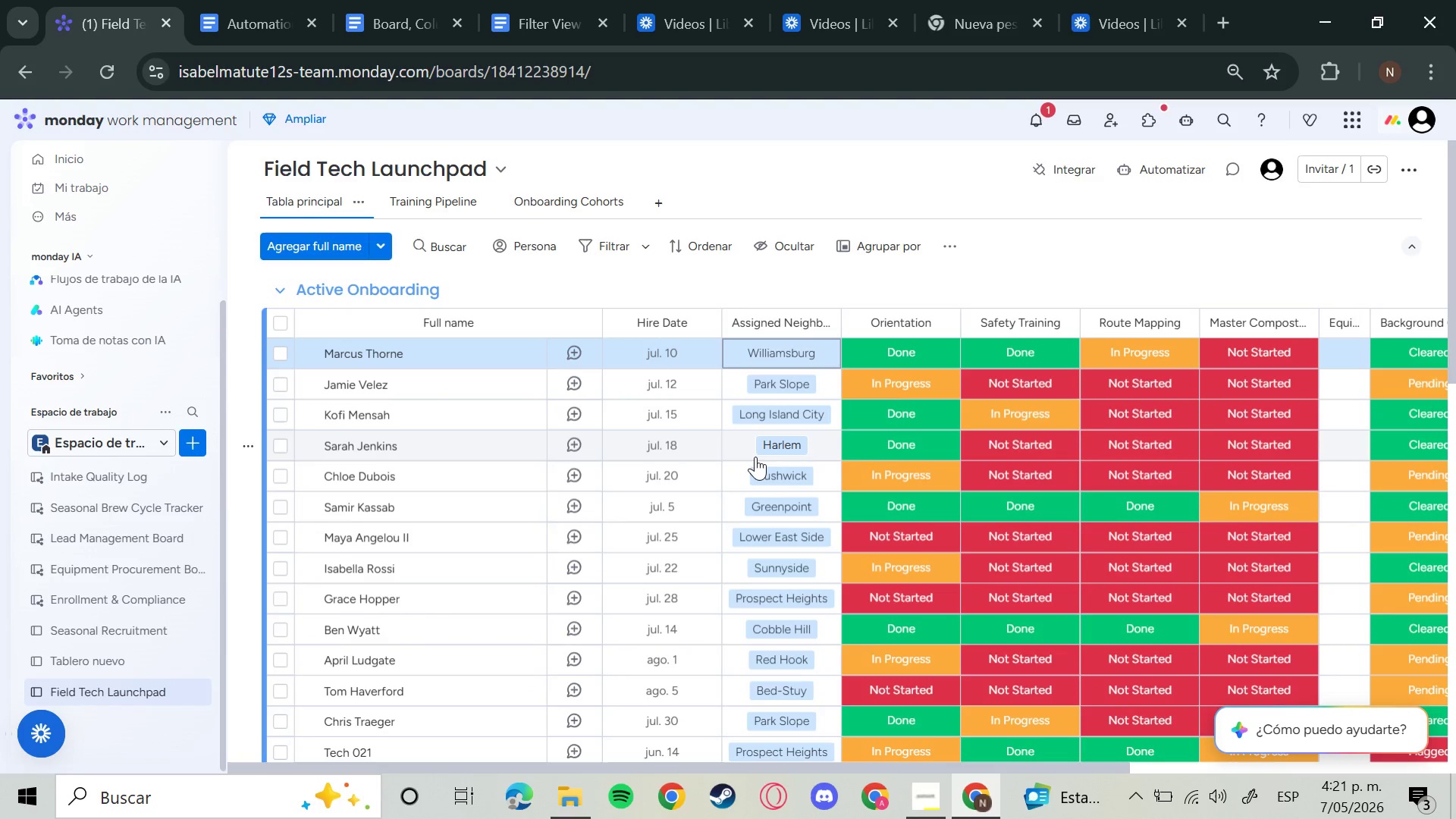 
hold_key(key=ArrowRight, duration=1.2)
 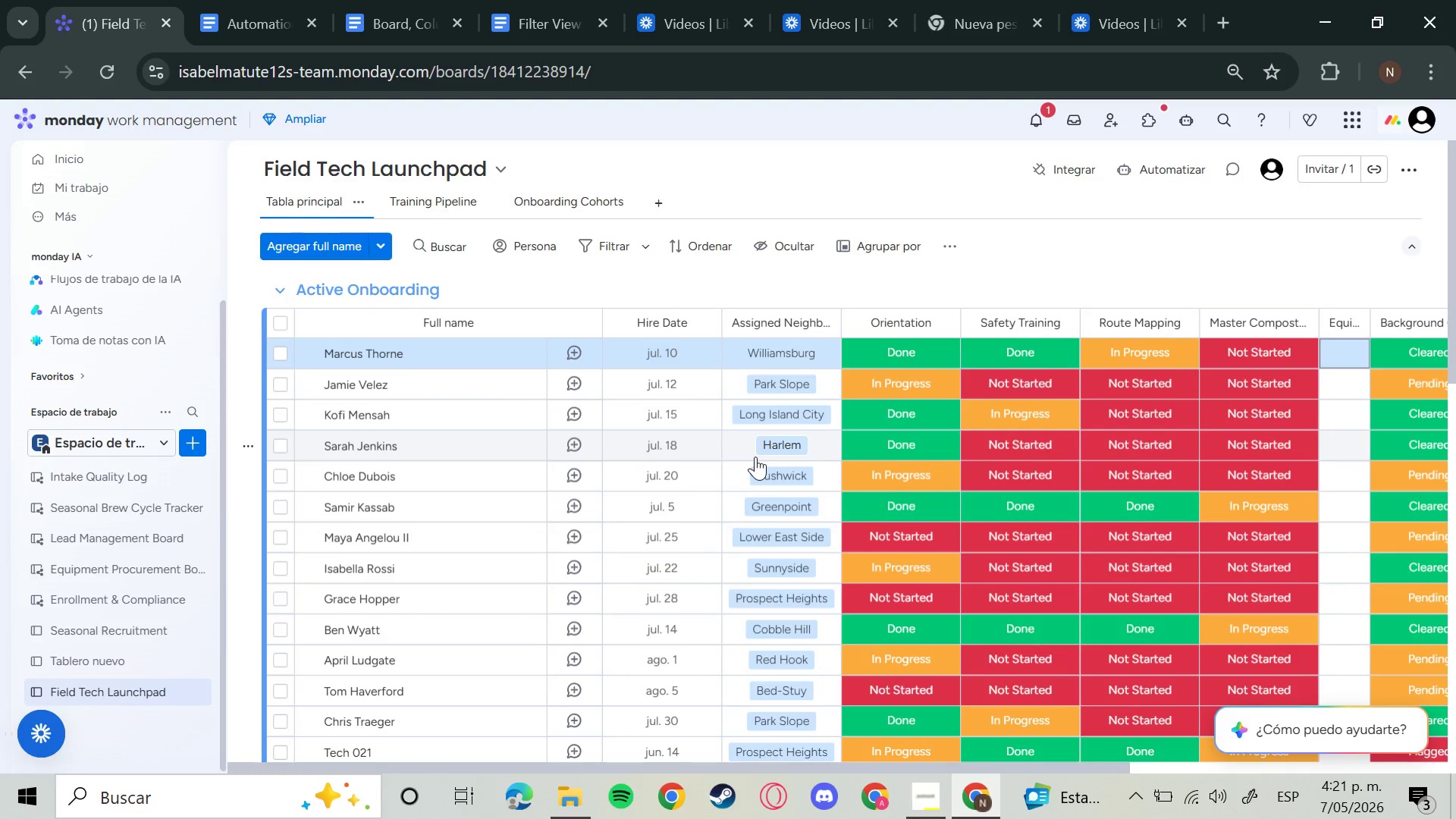 
key(ArrowLeft)
 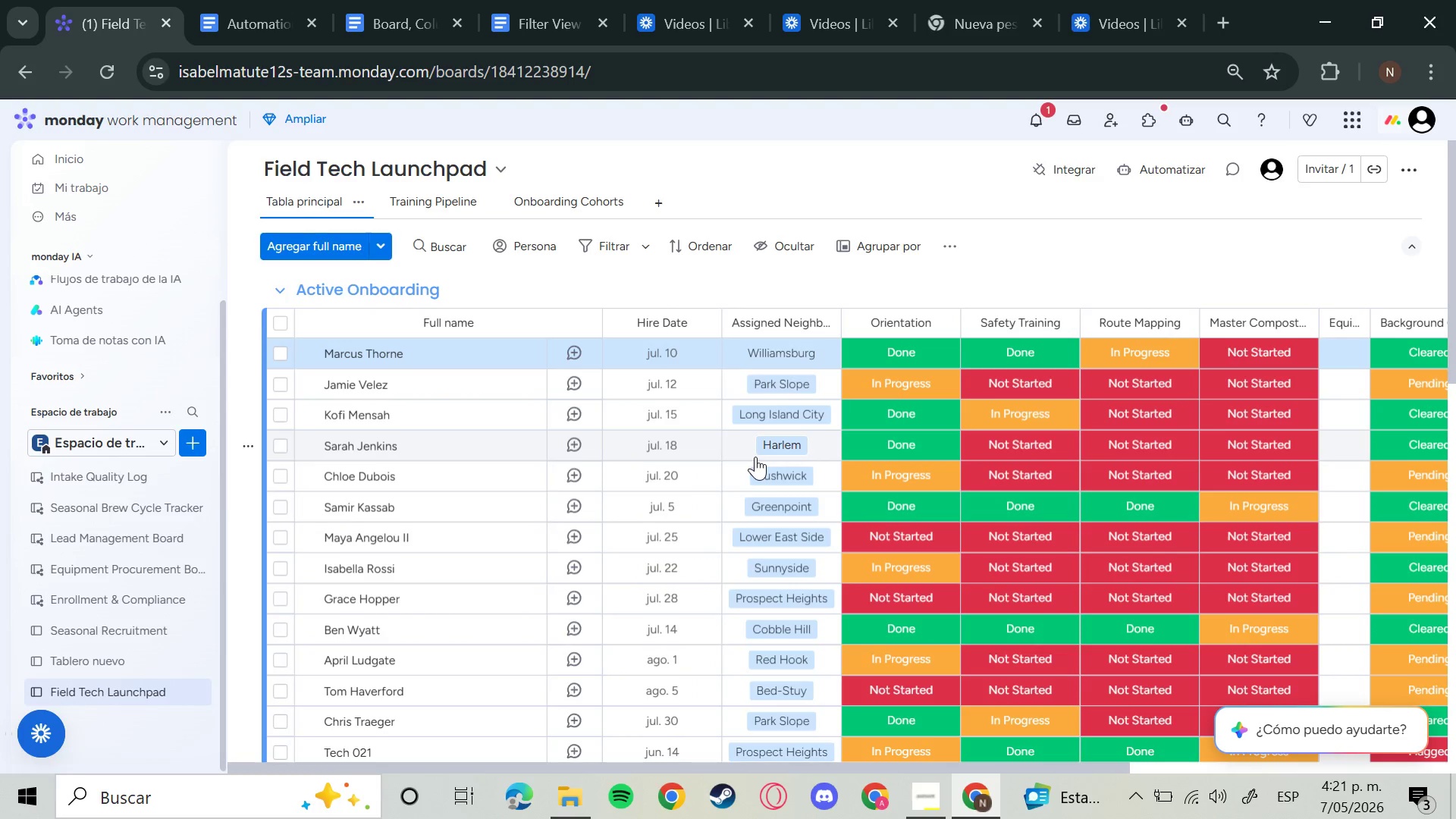 
key(ArrowRight)
 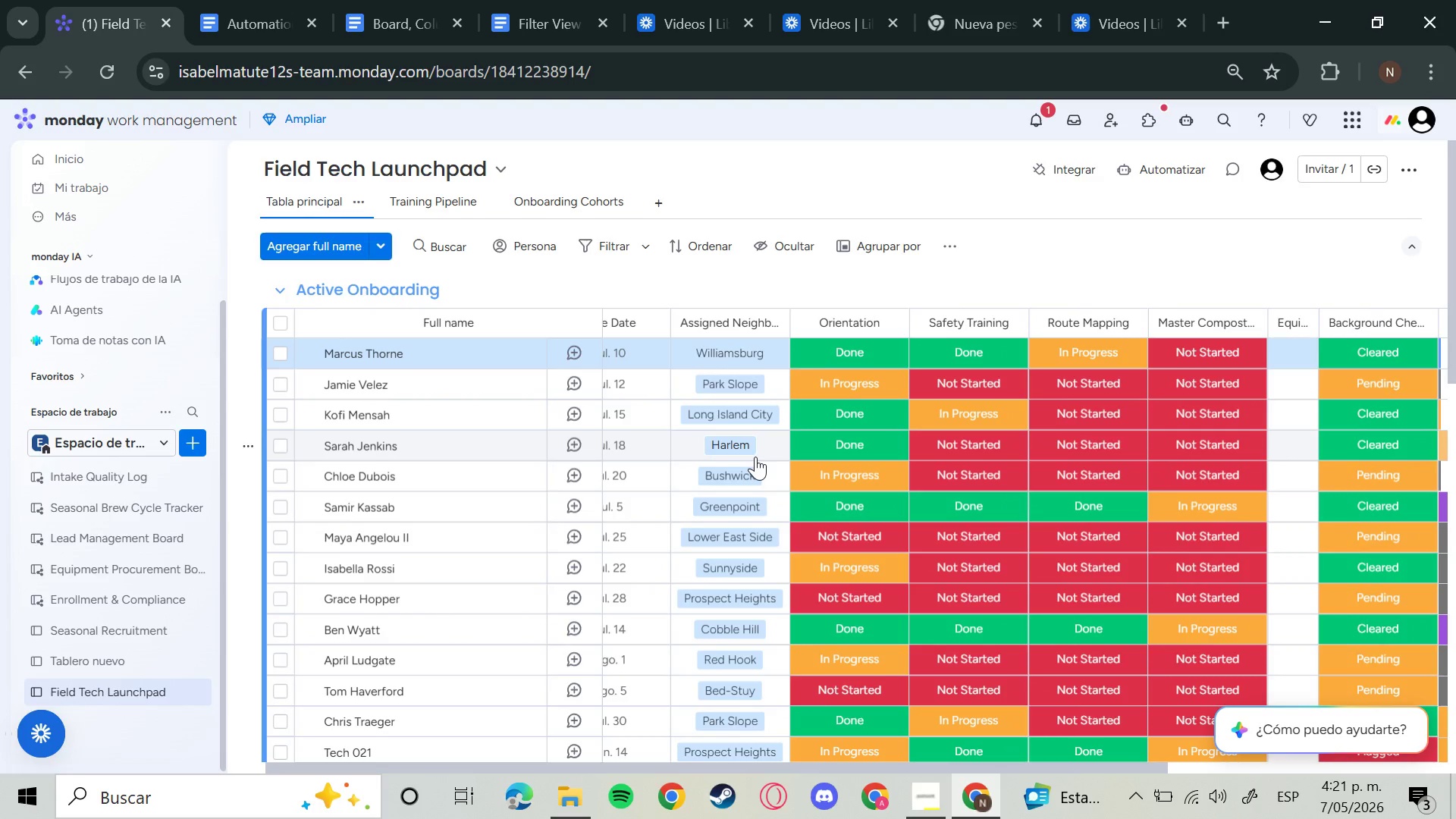 
key(ArrowRight)
 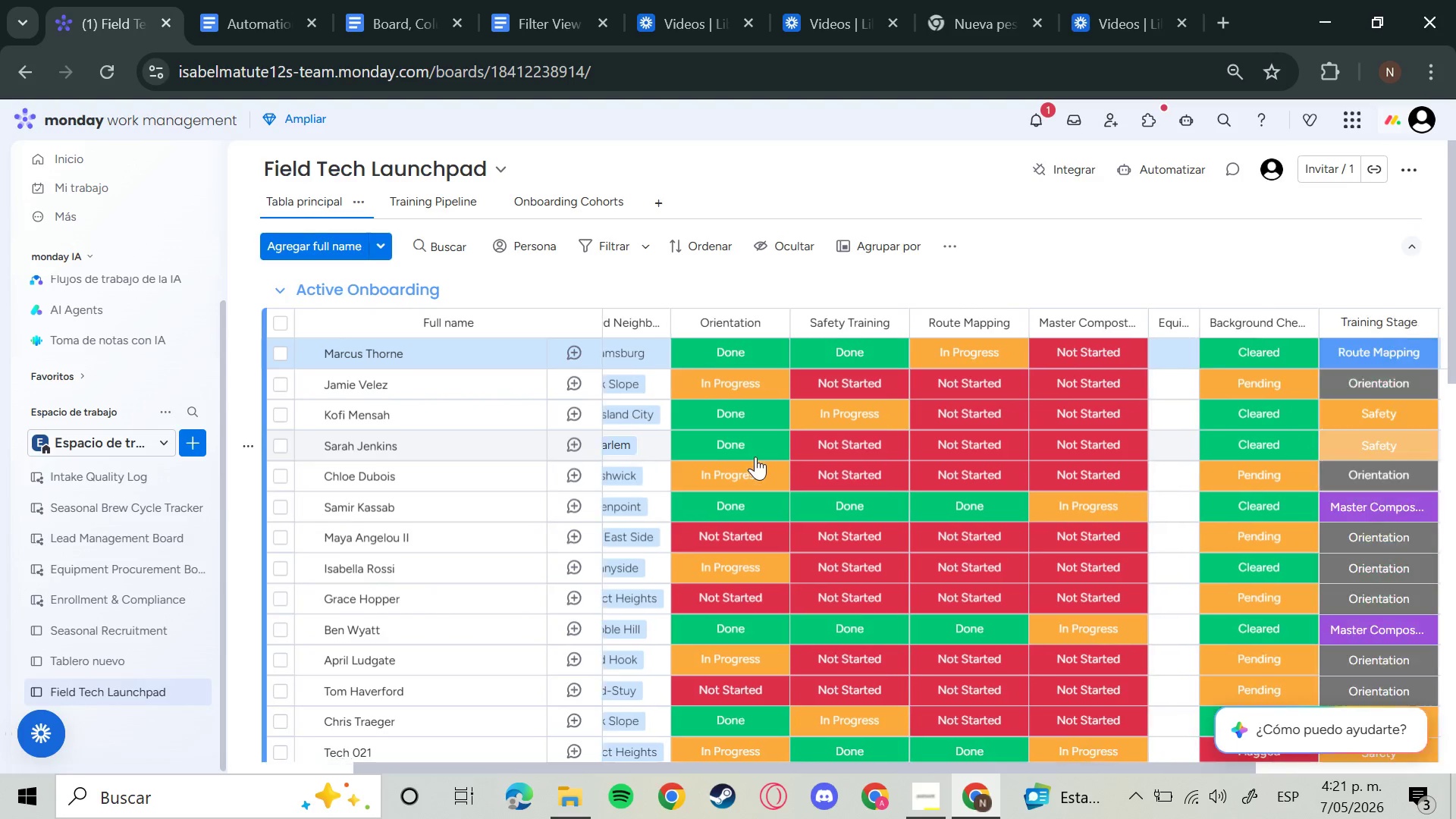 
key(ArrowRight)
 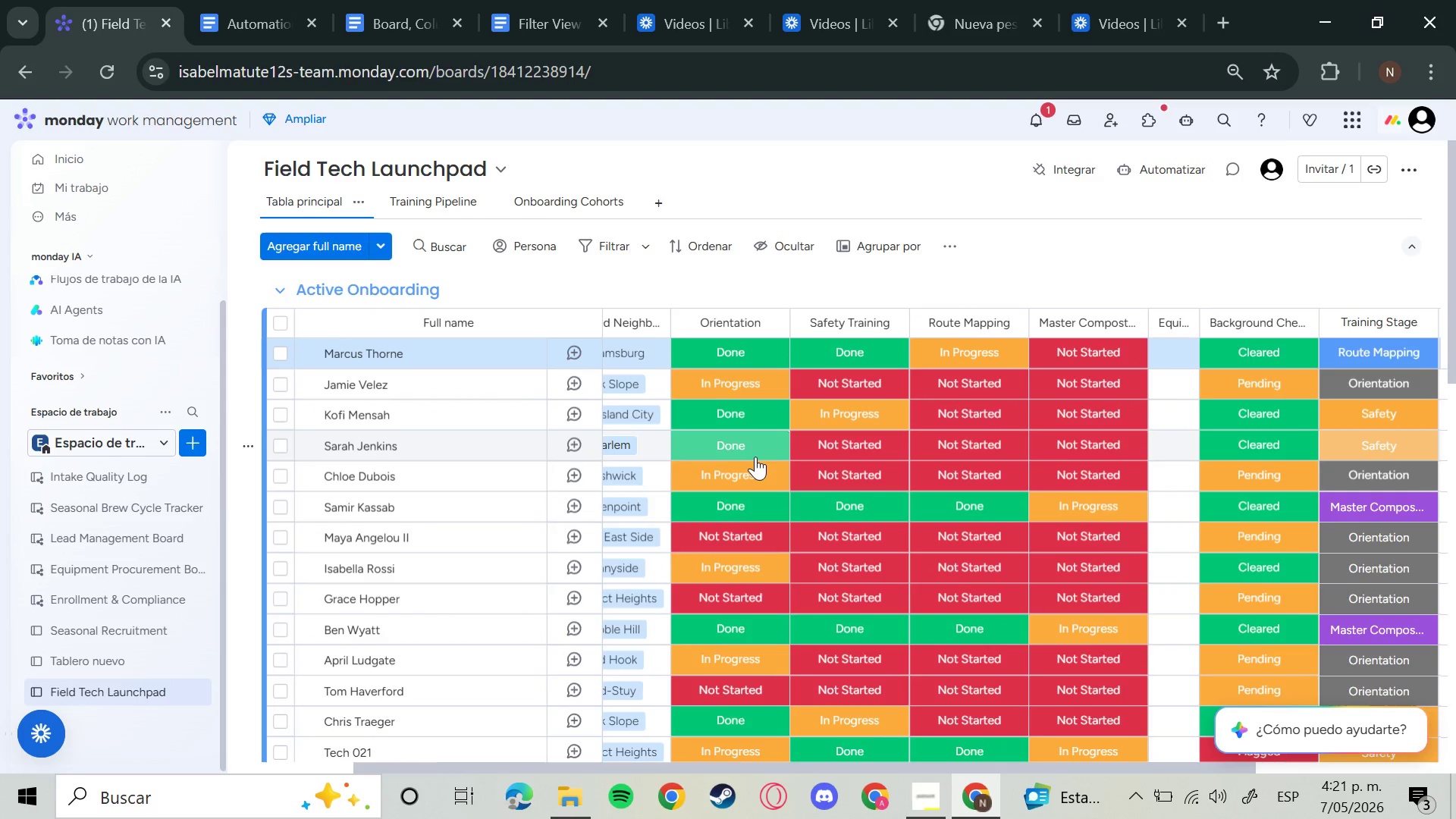 
key(ArrowRight)
 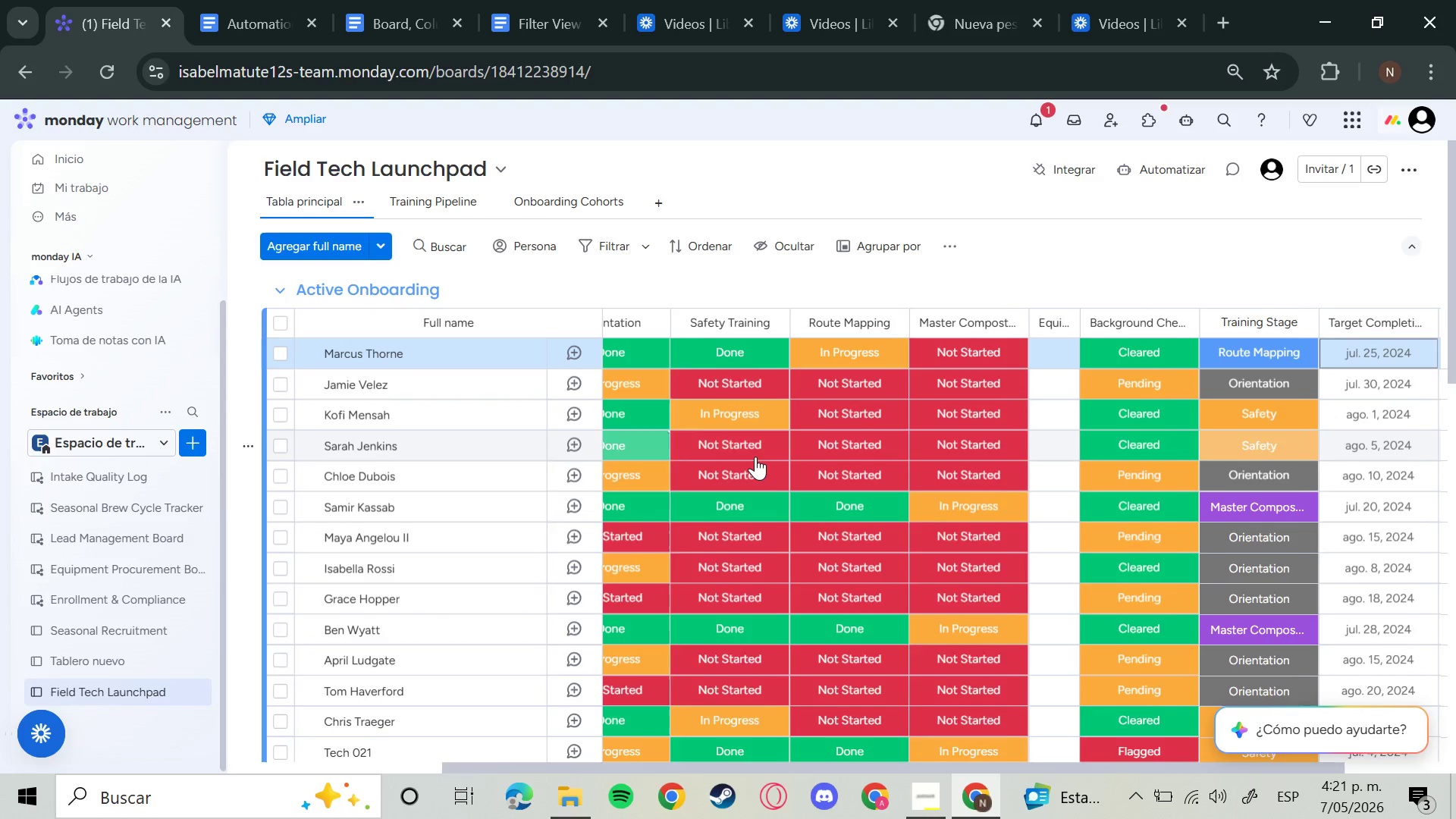 
key(ArrowRight)
 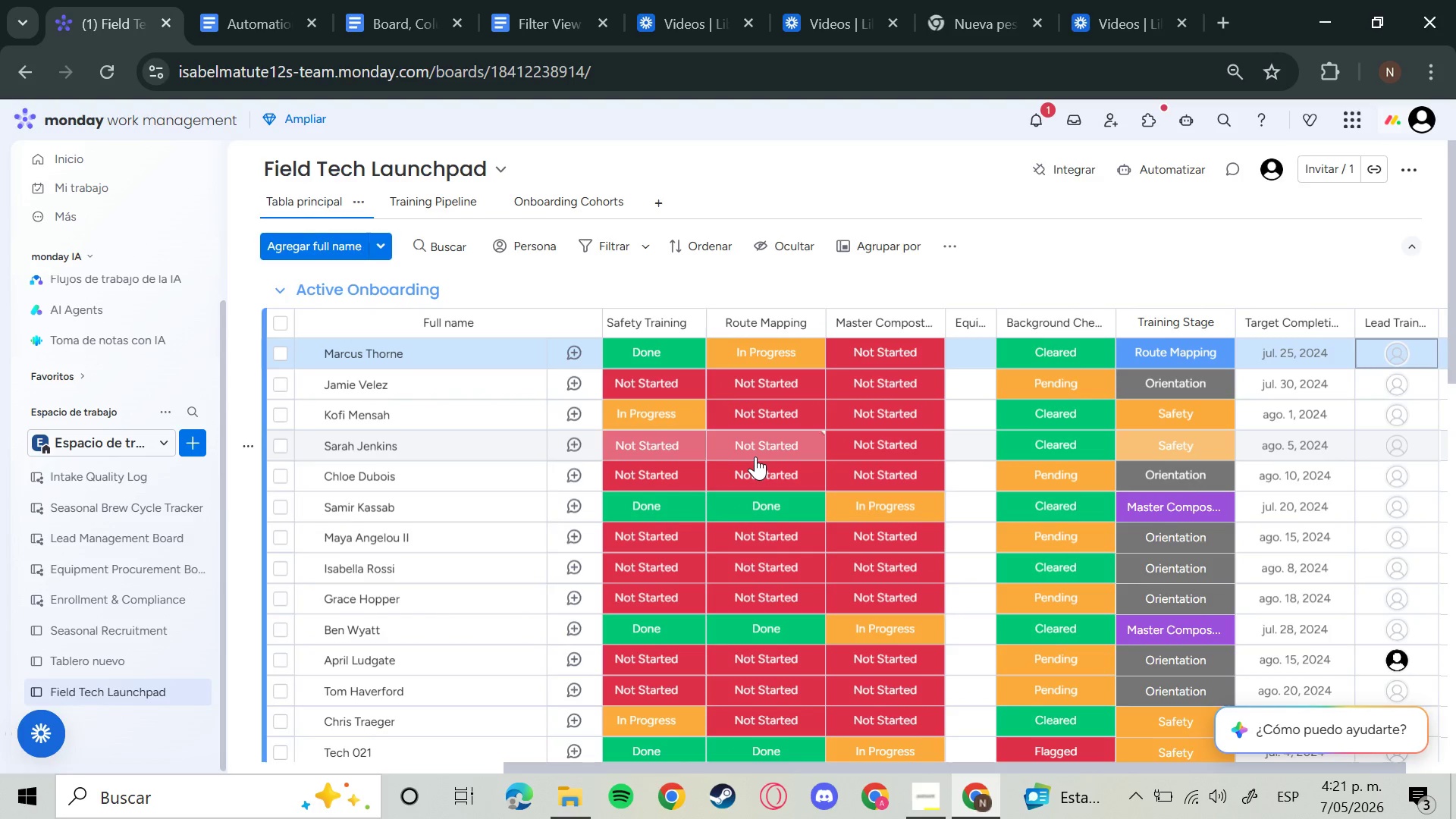 
key(ArrowLeft)
 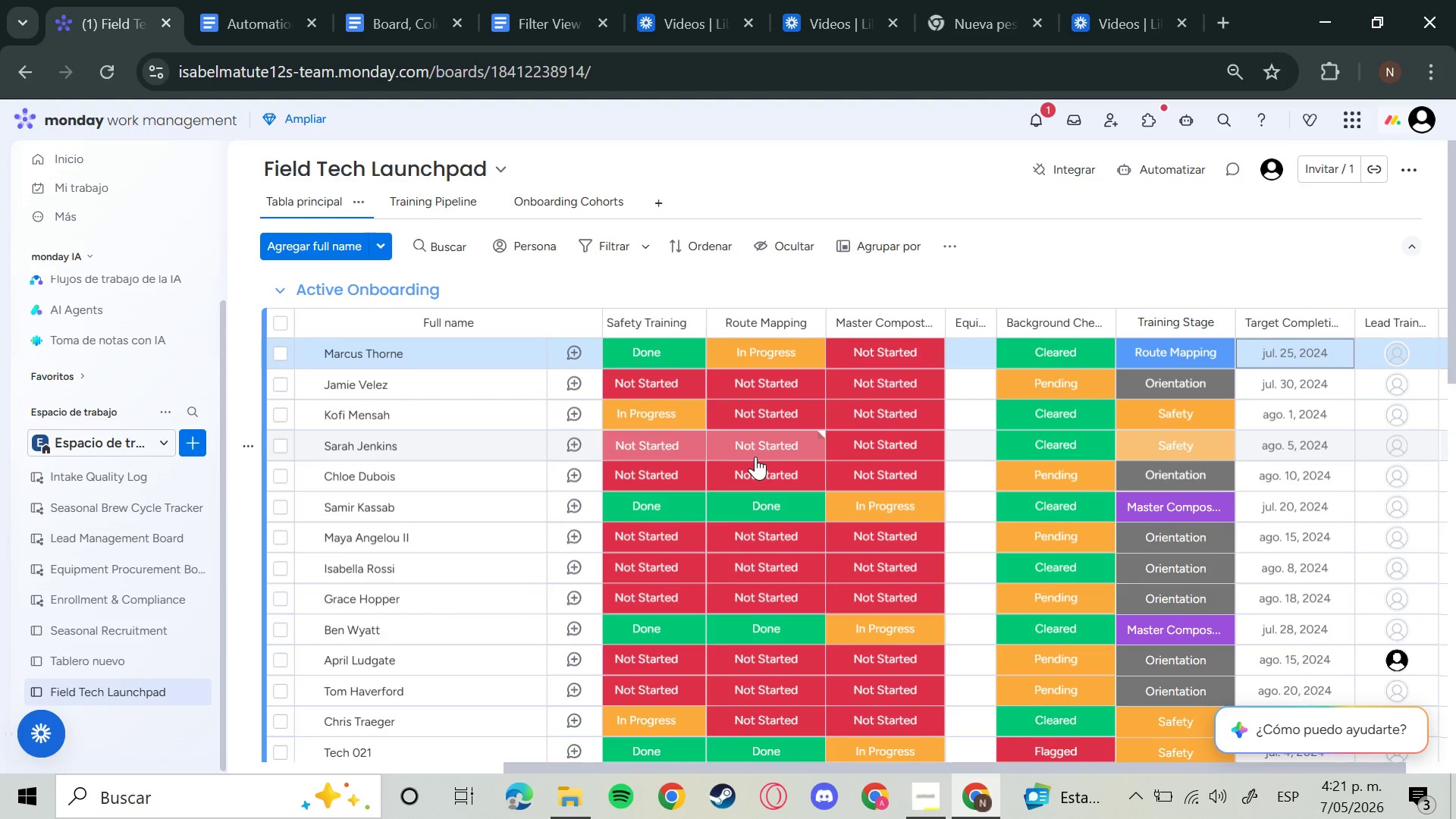 
key(Enter)
 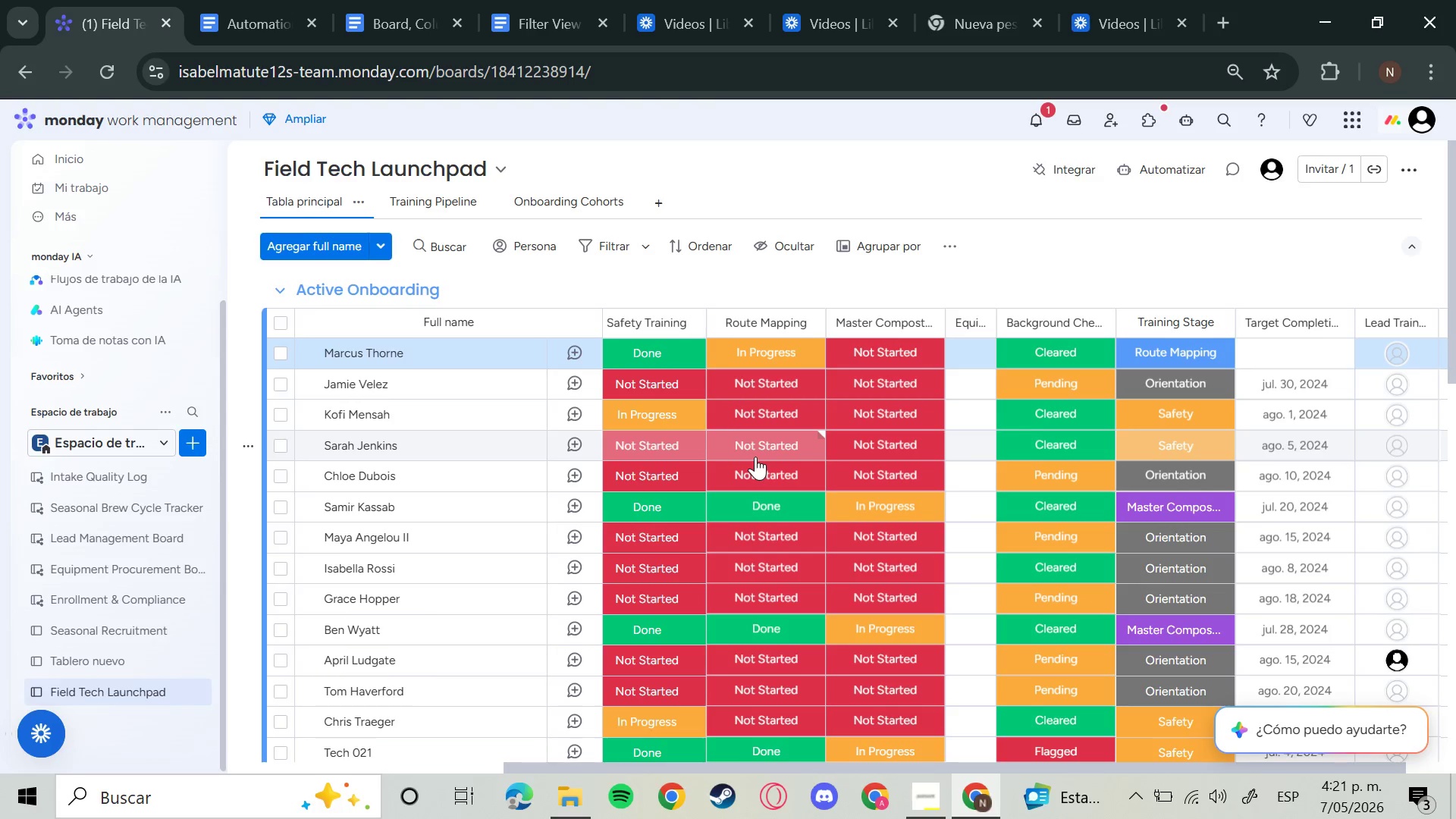 
key(ArrowRight)
 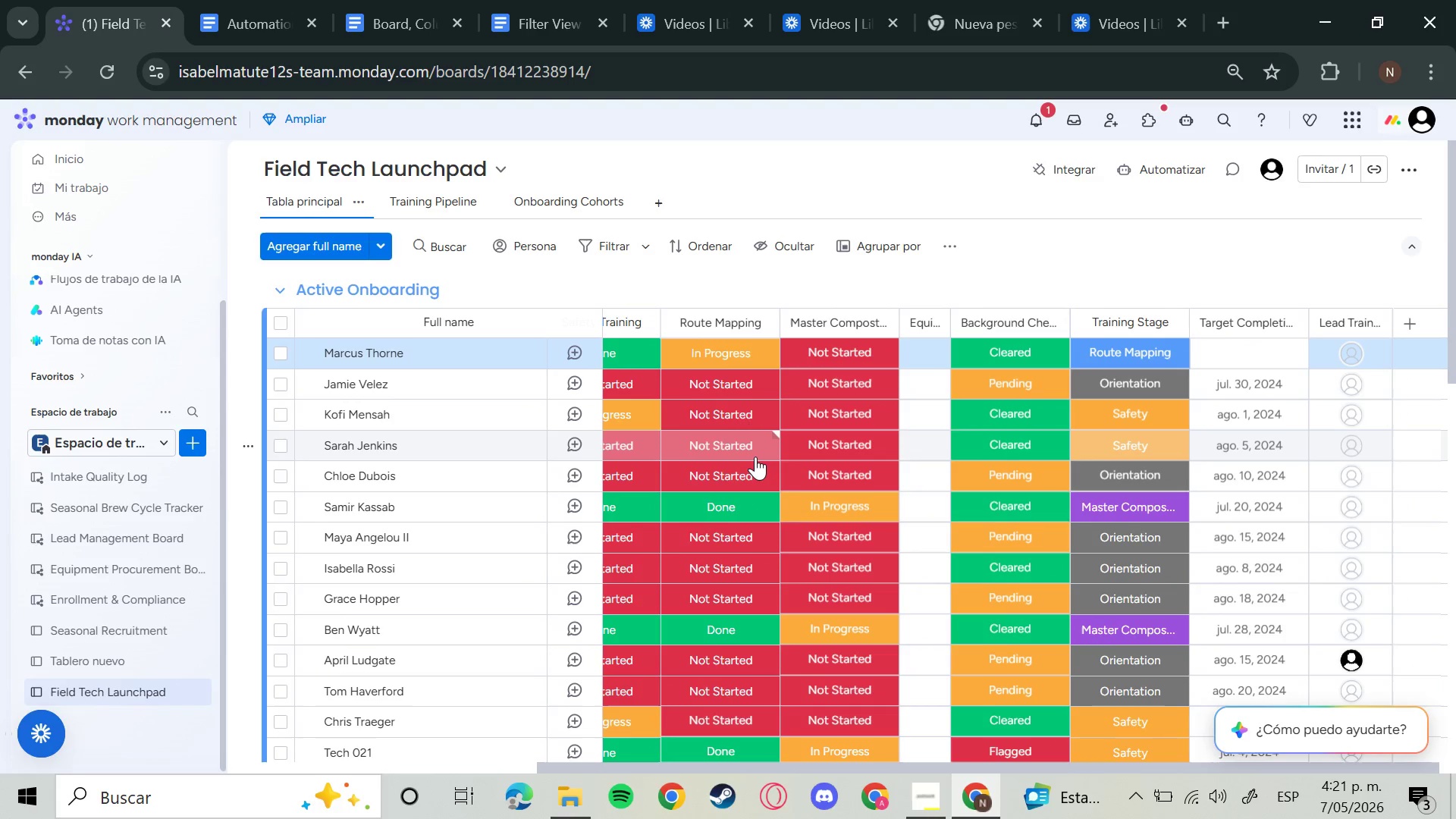 
wait(5.06)
 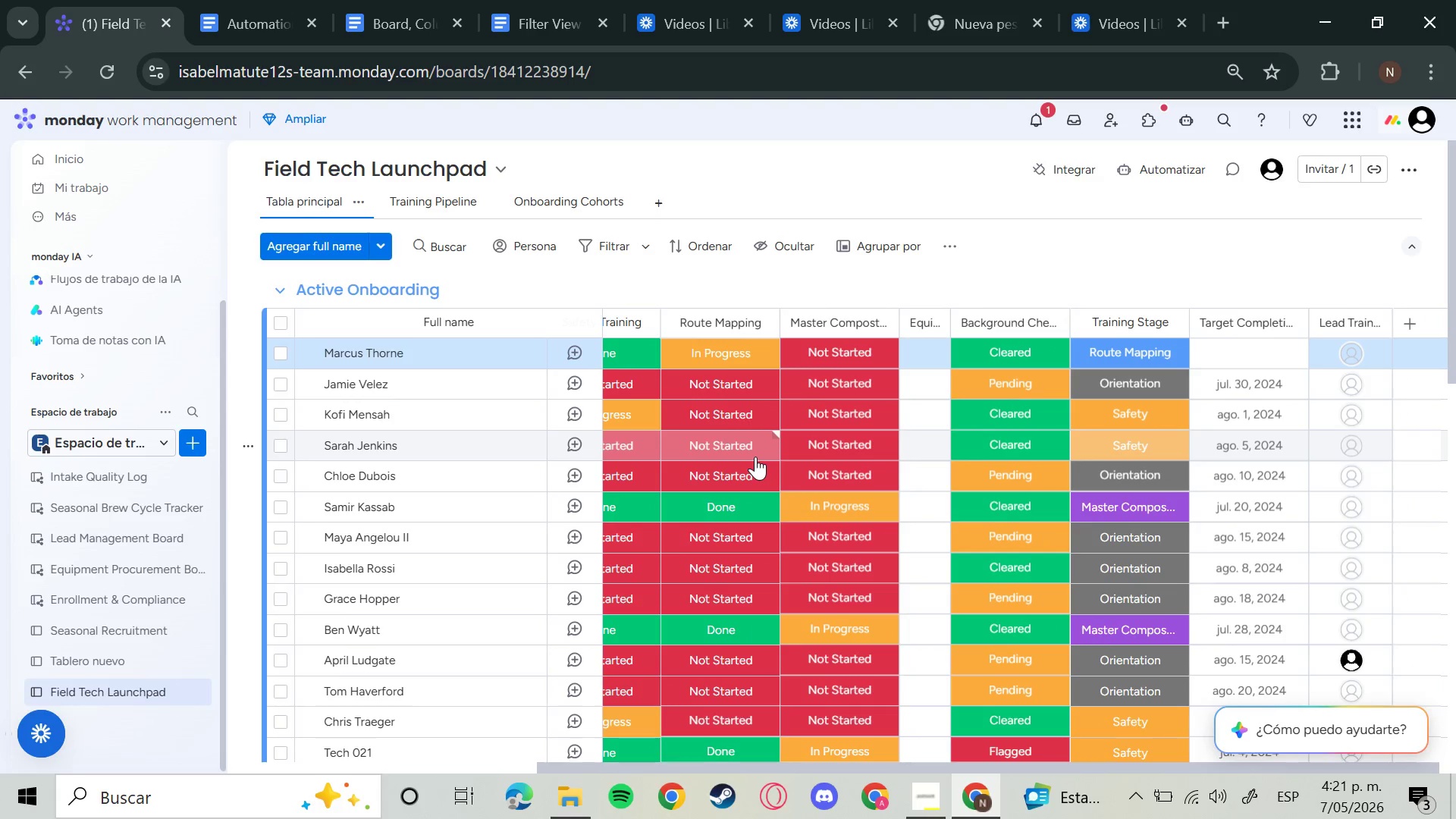 
key(ArrowLeft)
 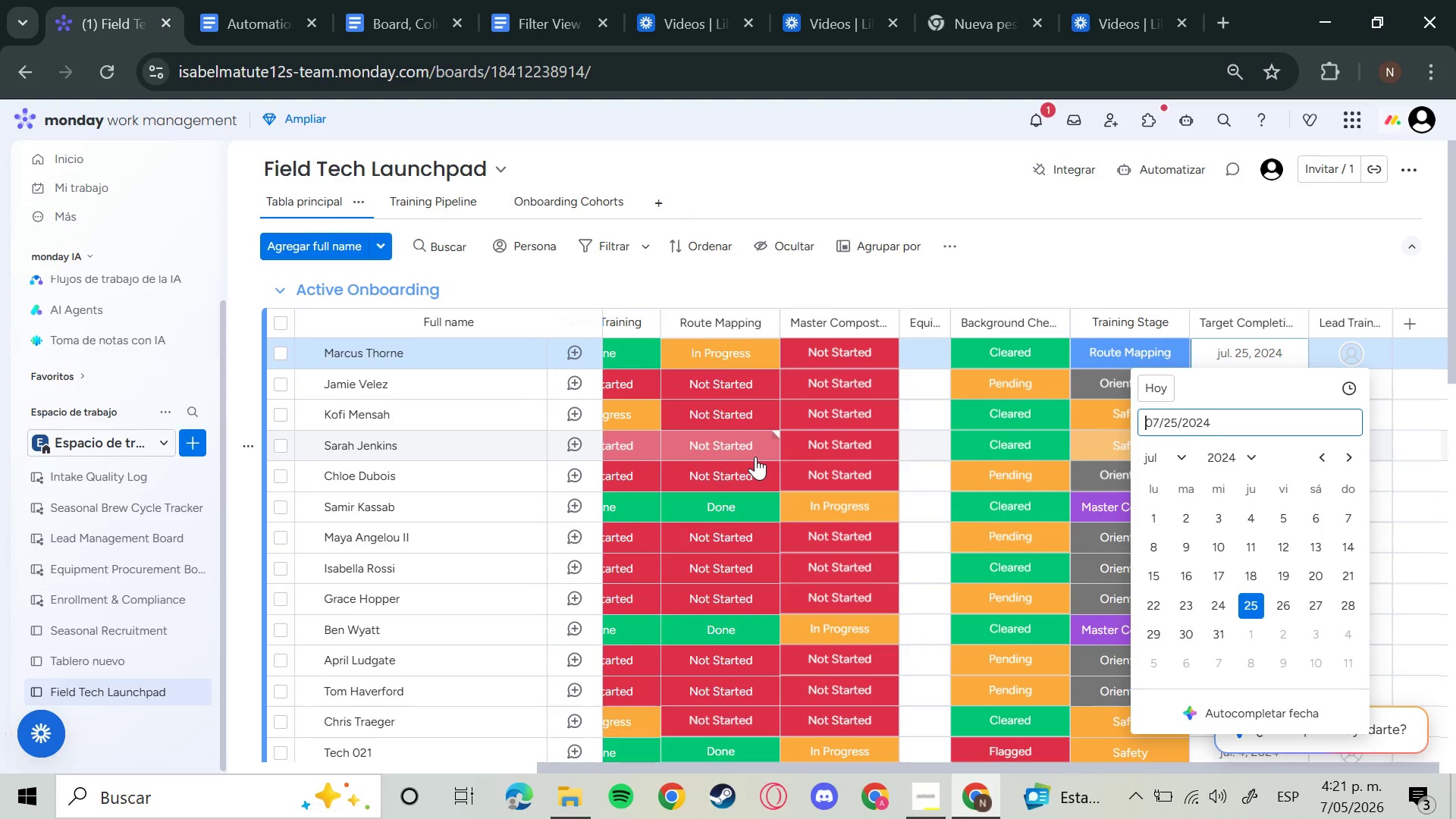 
hold_key(key=ArrowRight, duration=0.33)
 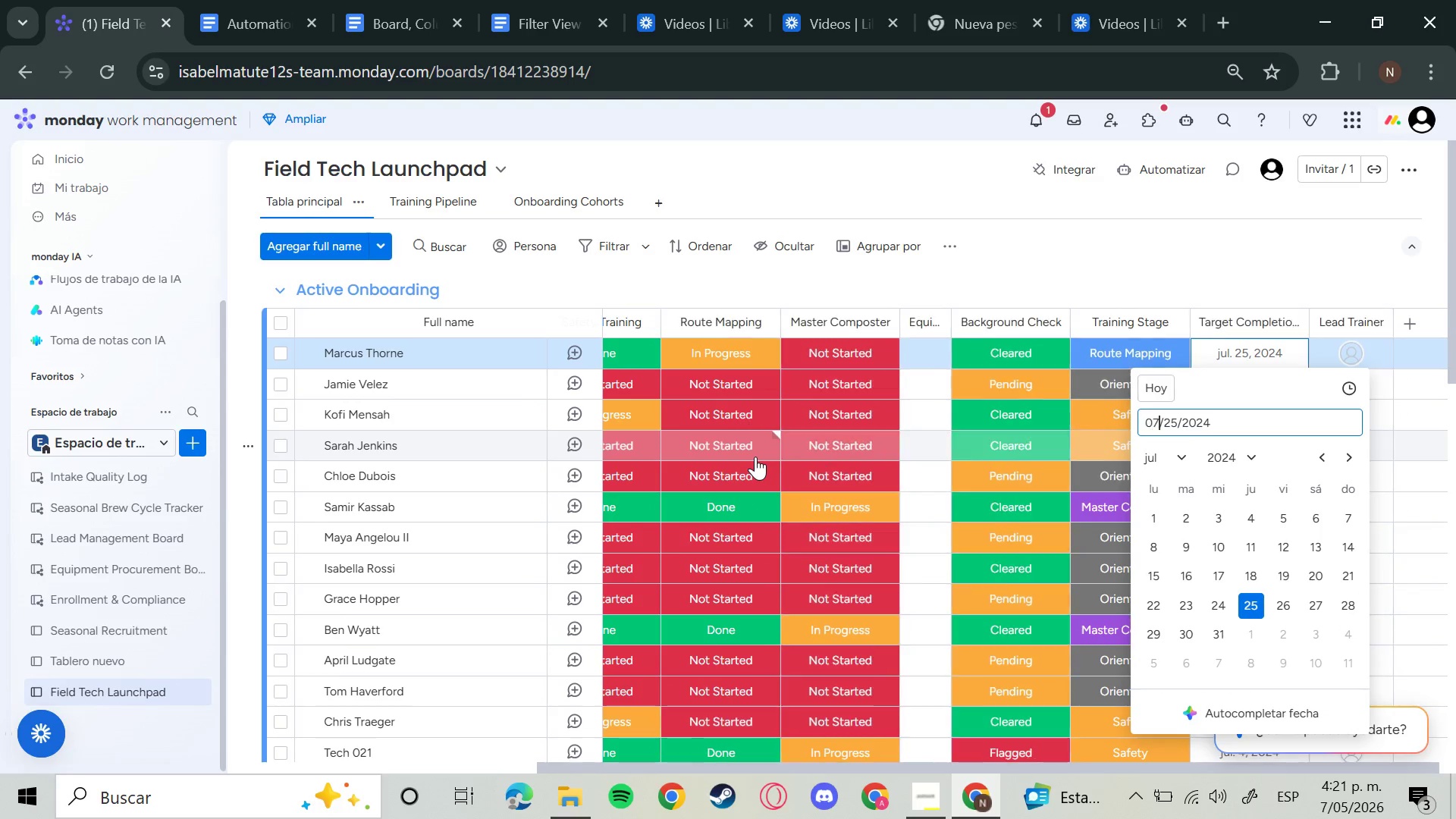 
key(ArrowRight)
 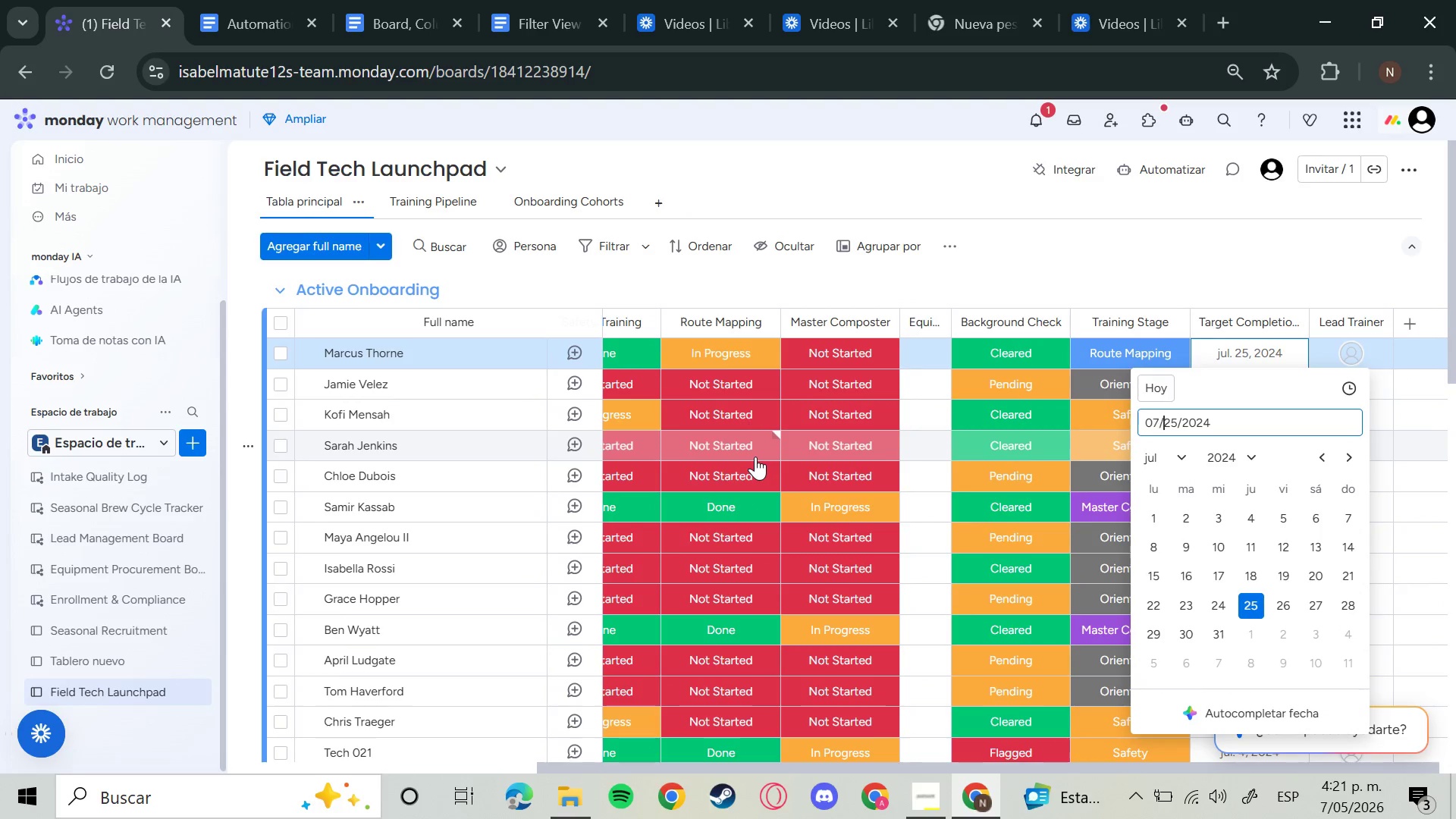 
key(ArrowRight)
 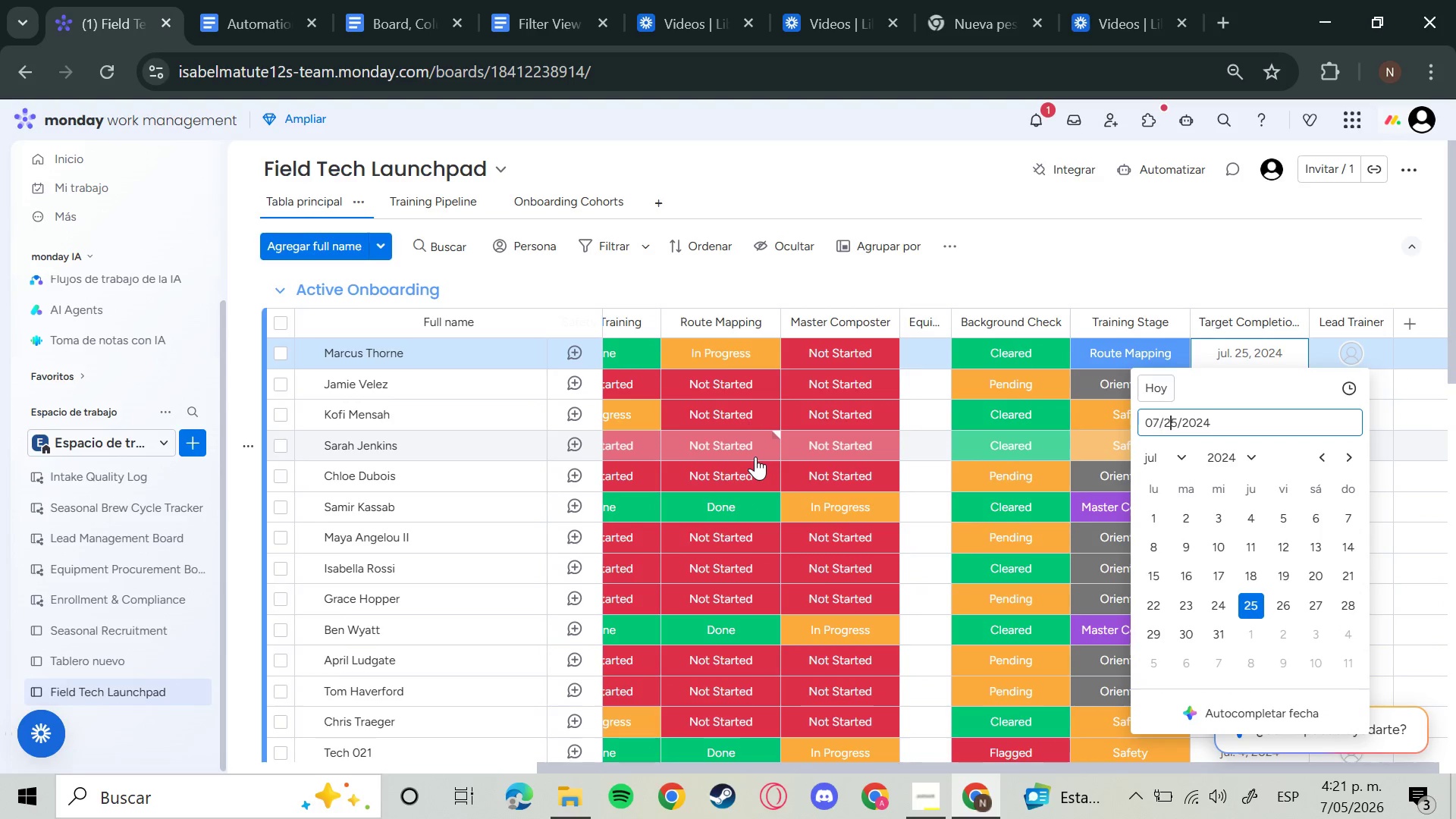 
key(ArrowRight)
 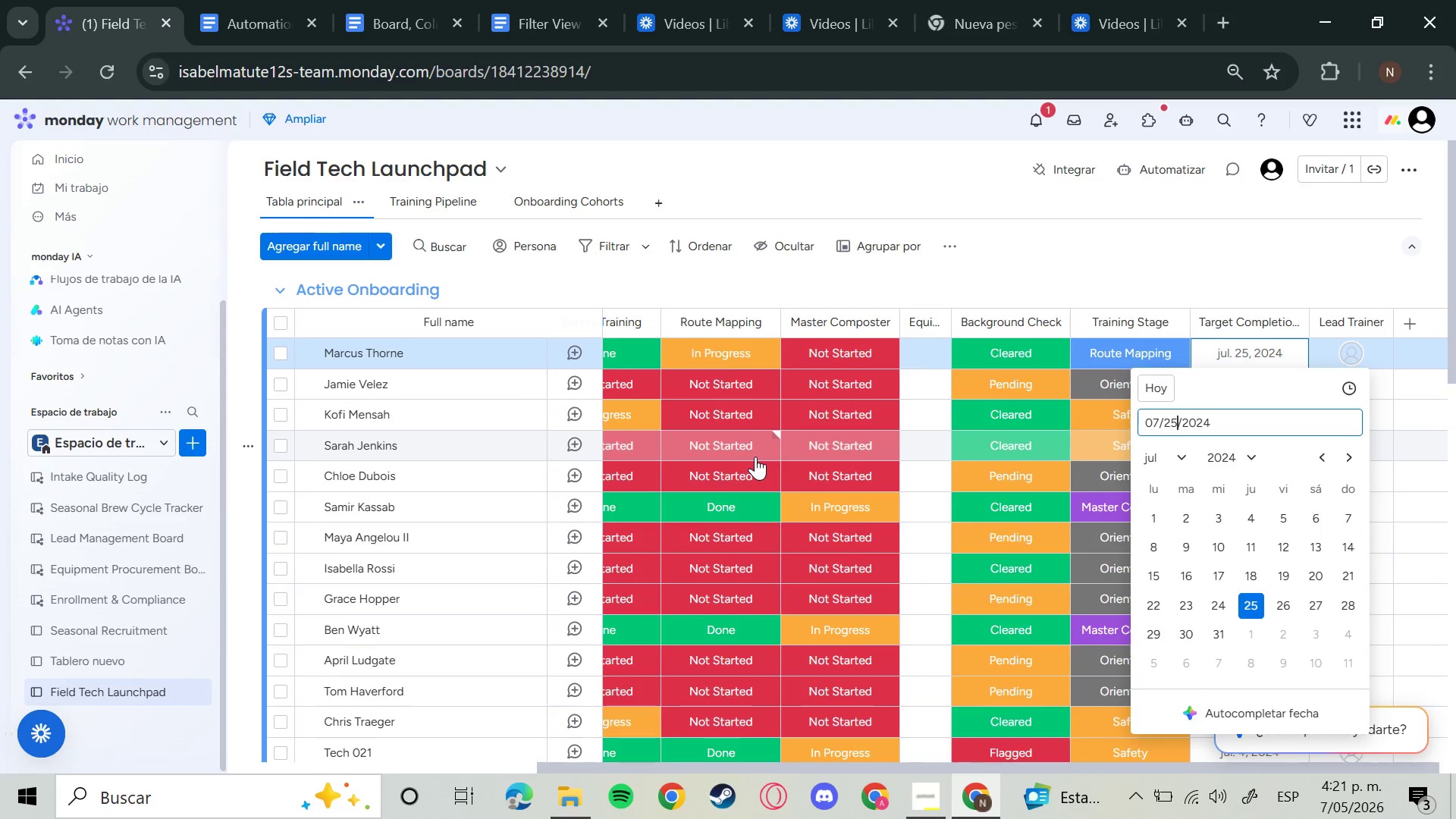 
key(ArrowRight)
 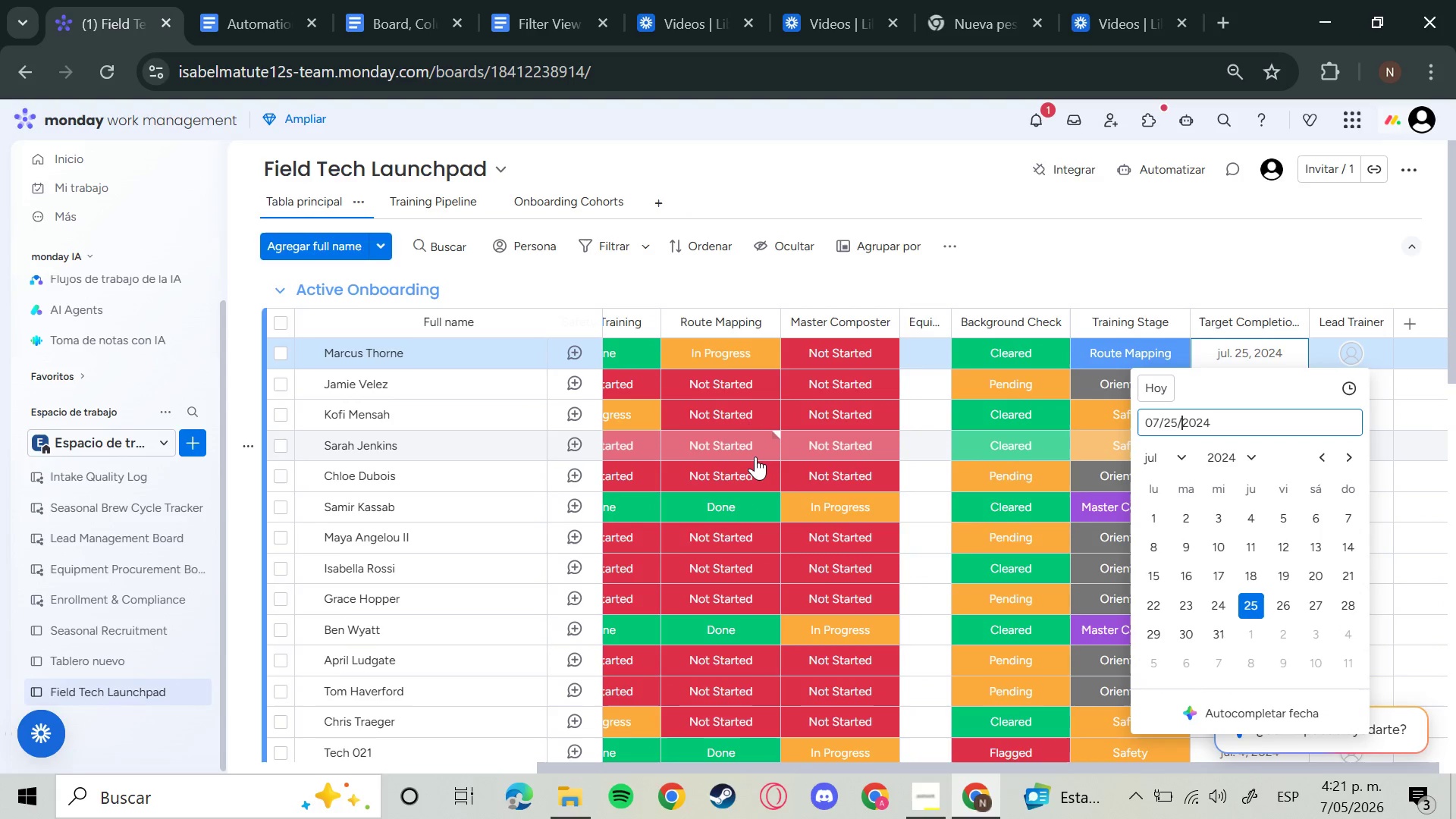 
key(ArrowRight)
 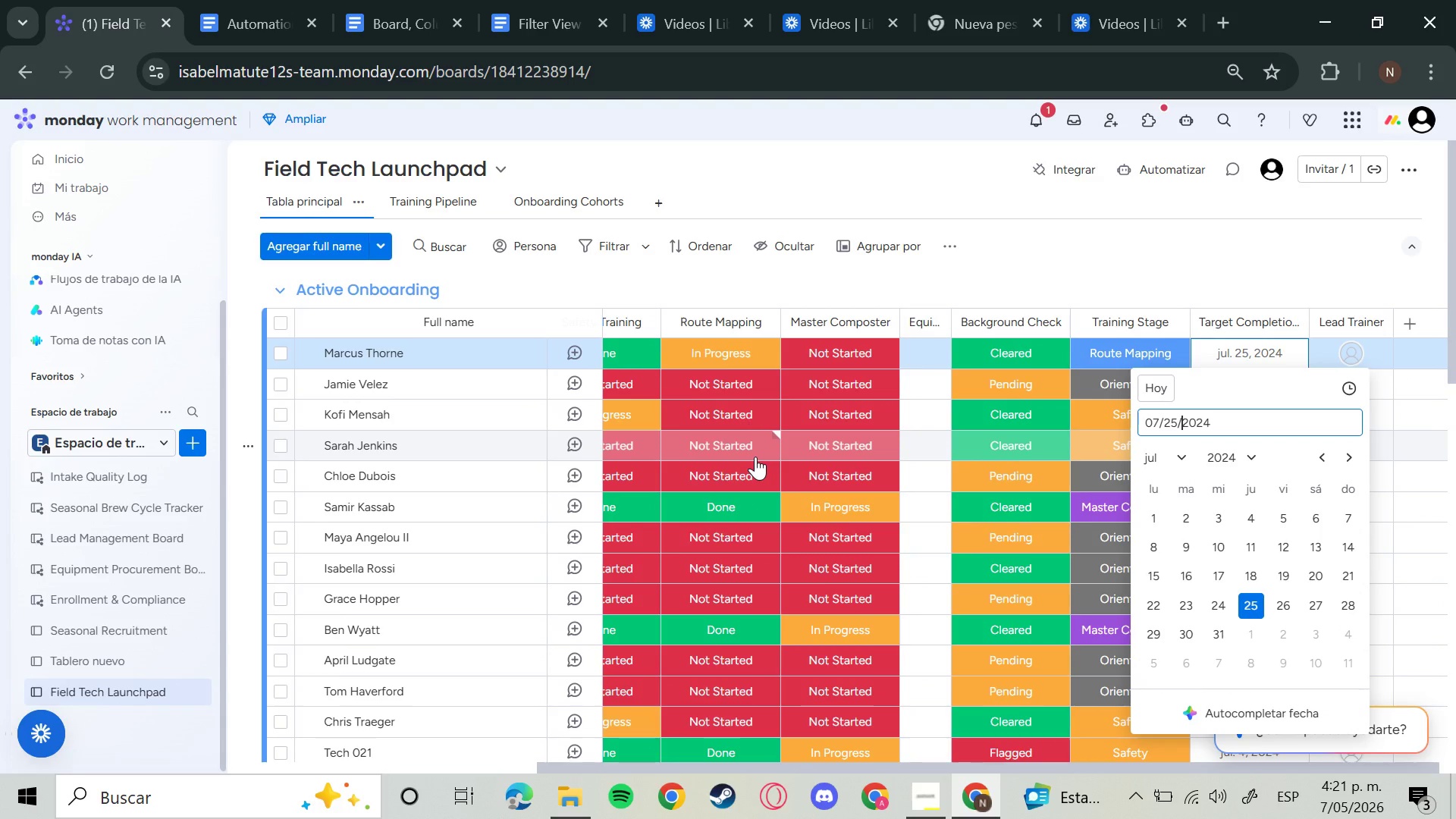 
key(ArrowRight)
 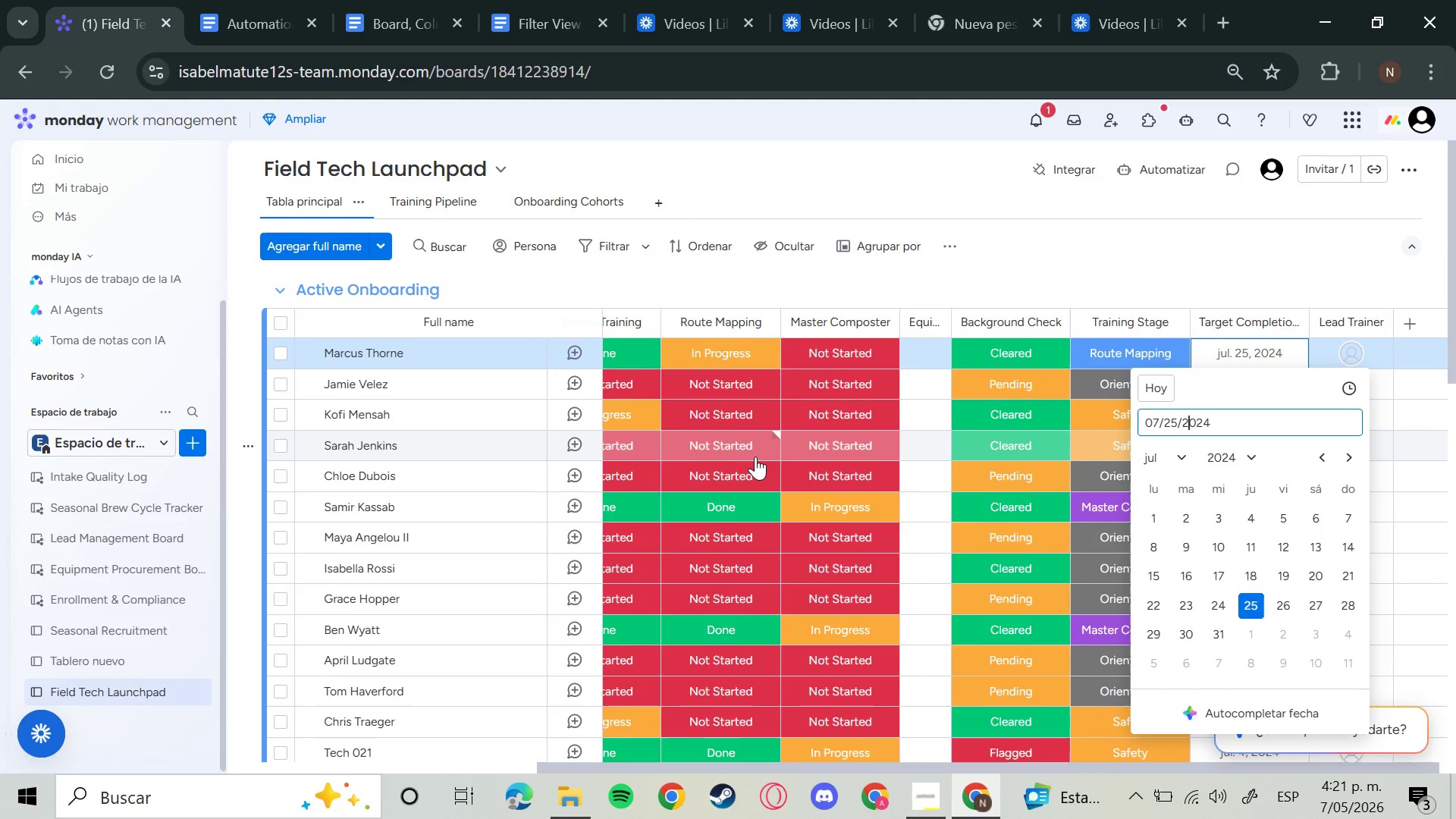 
key(ArrowRight)
 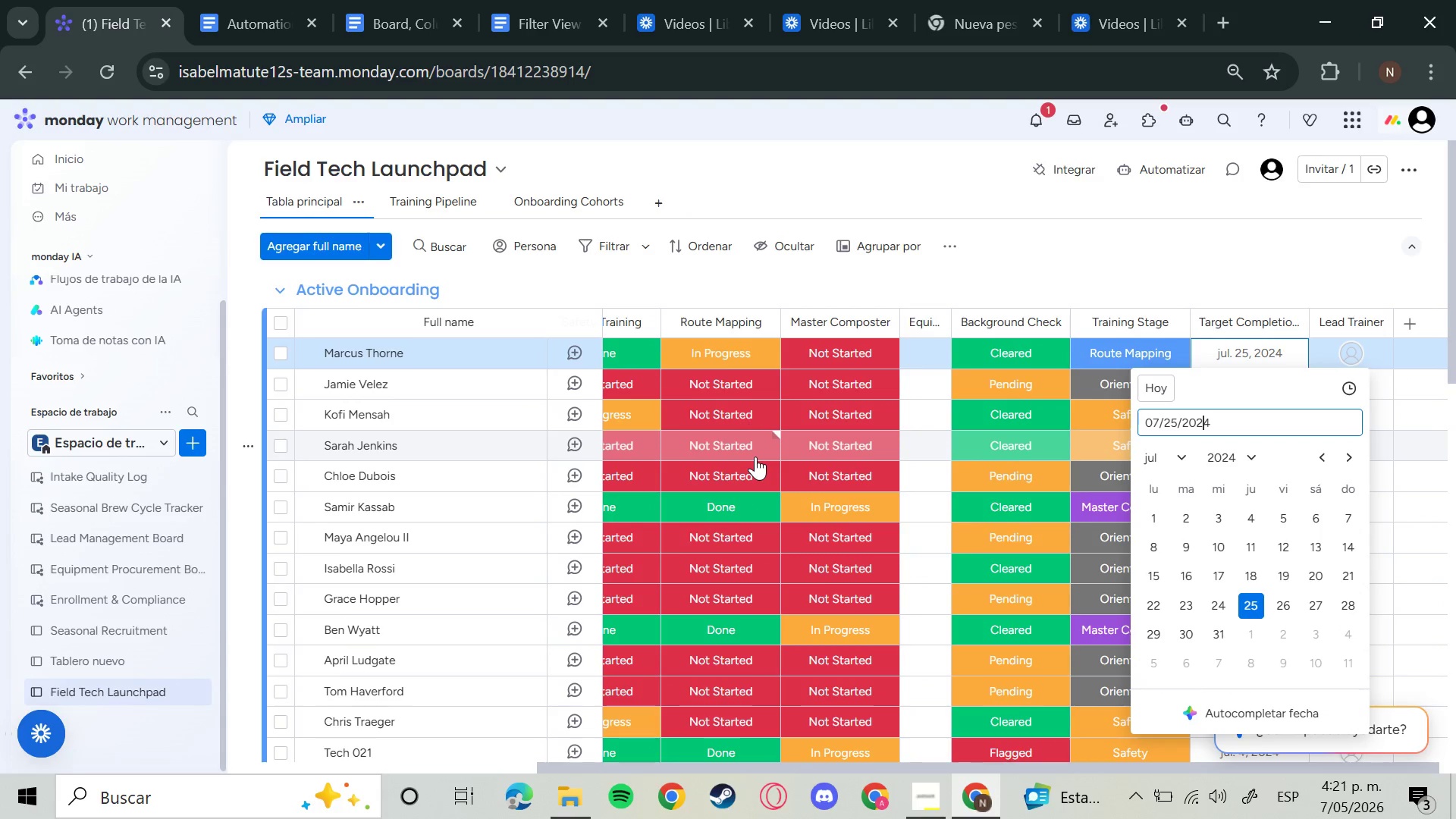 
key(ArrowRight)
 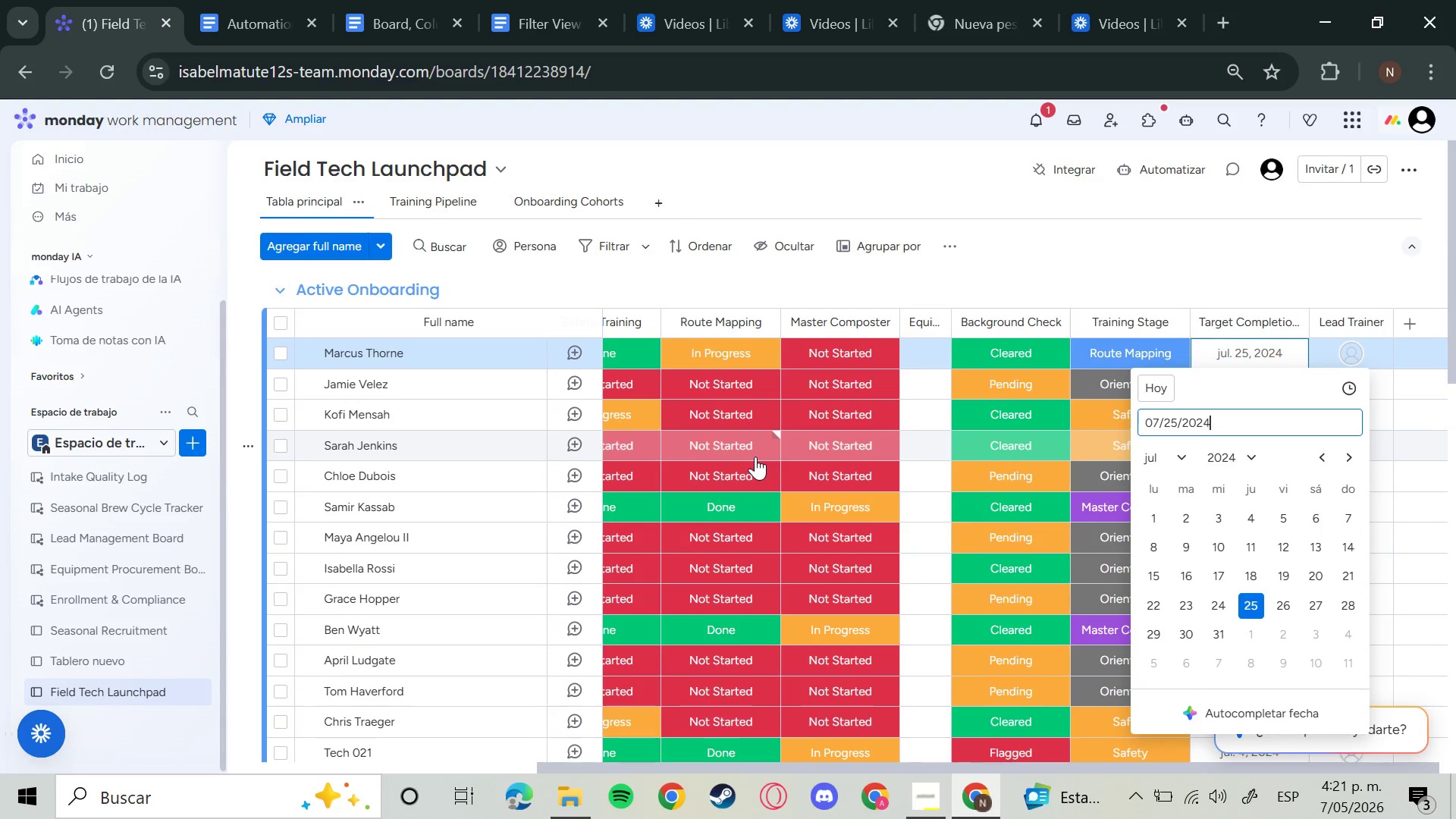 
key(ArrowRight)
 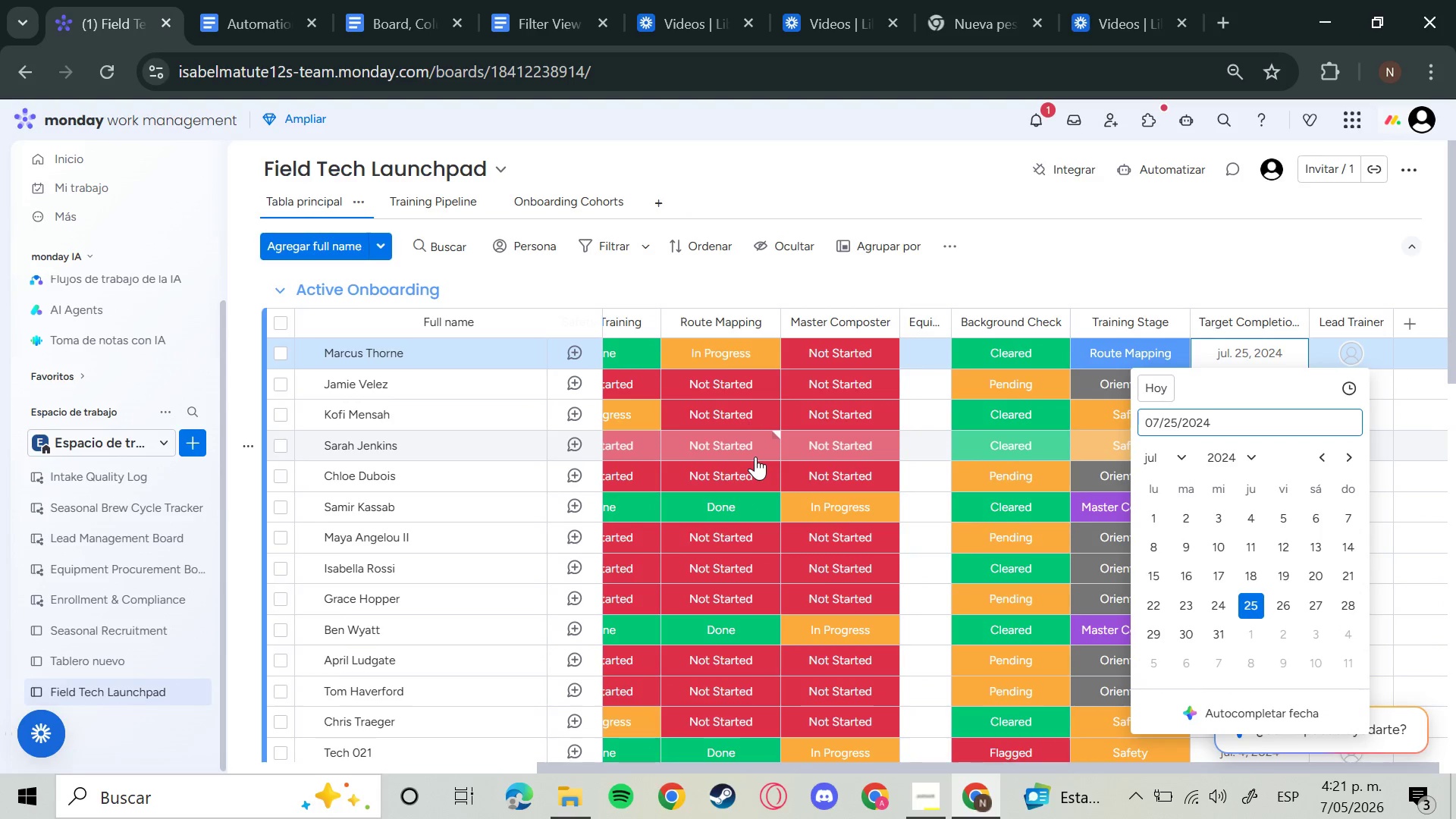 
key(Backspace)
 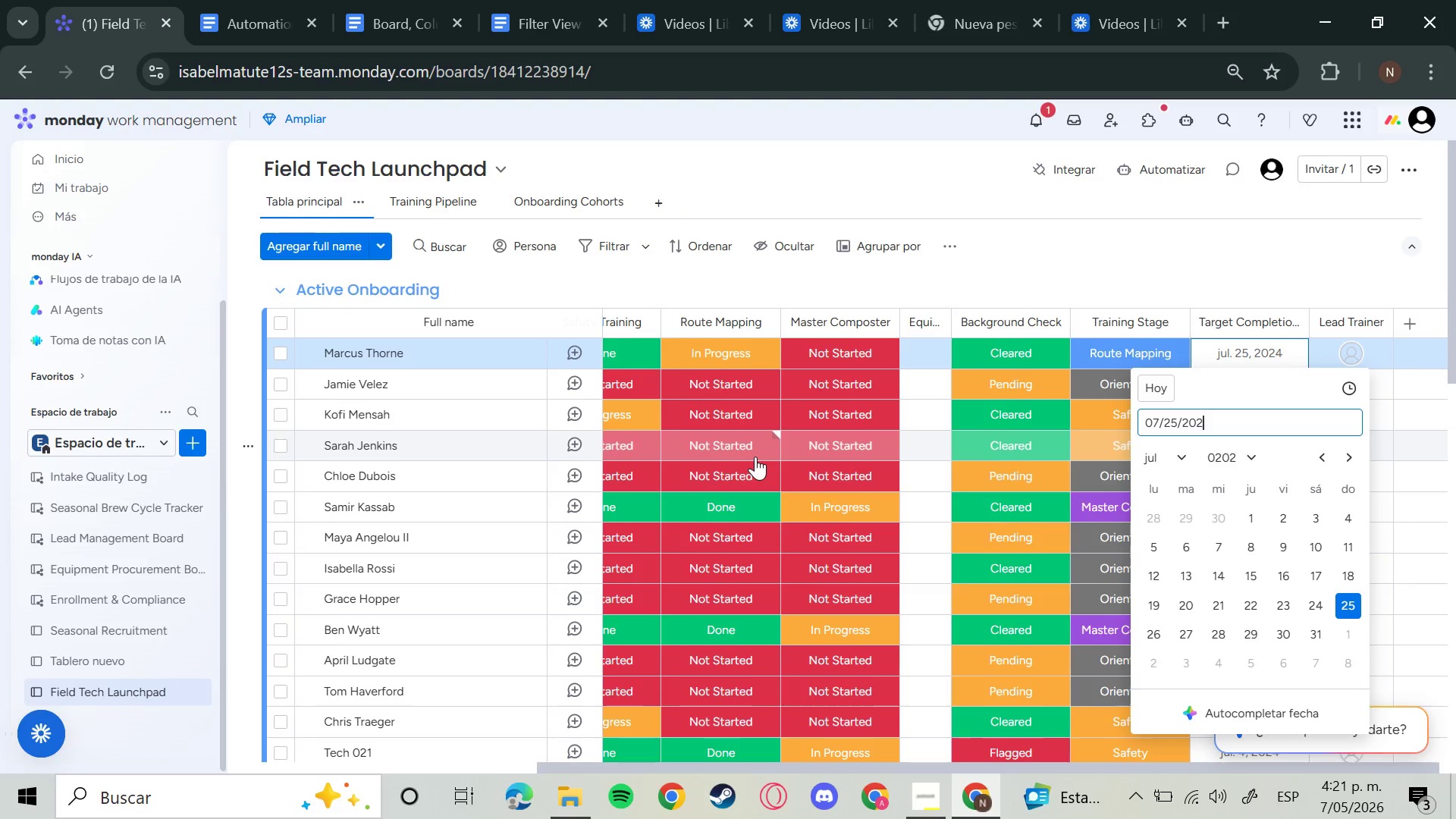 
key(6)
 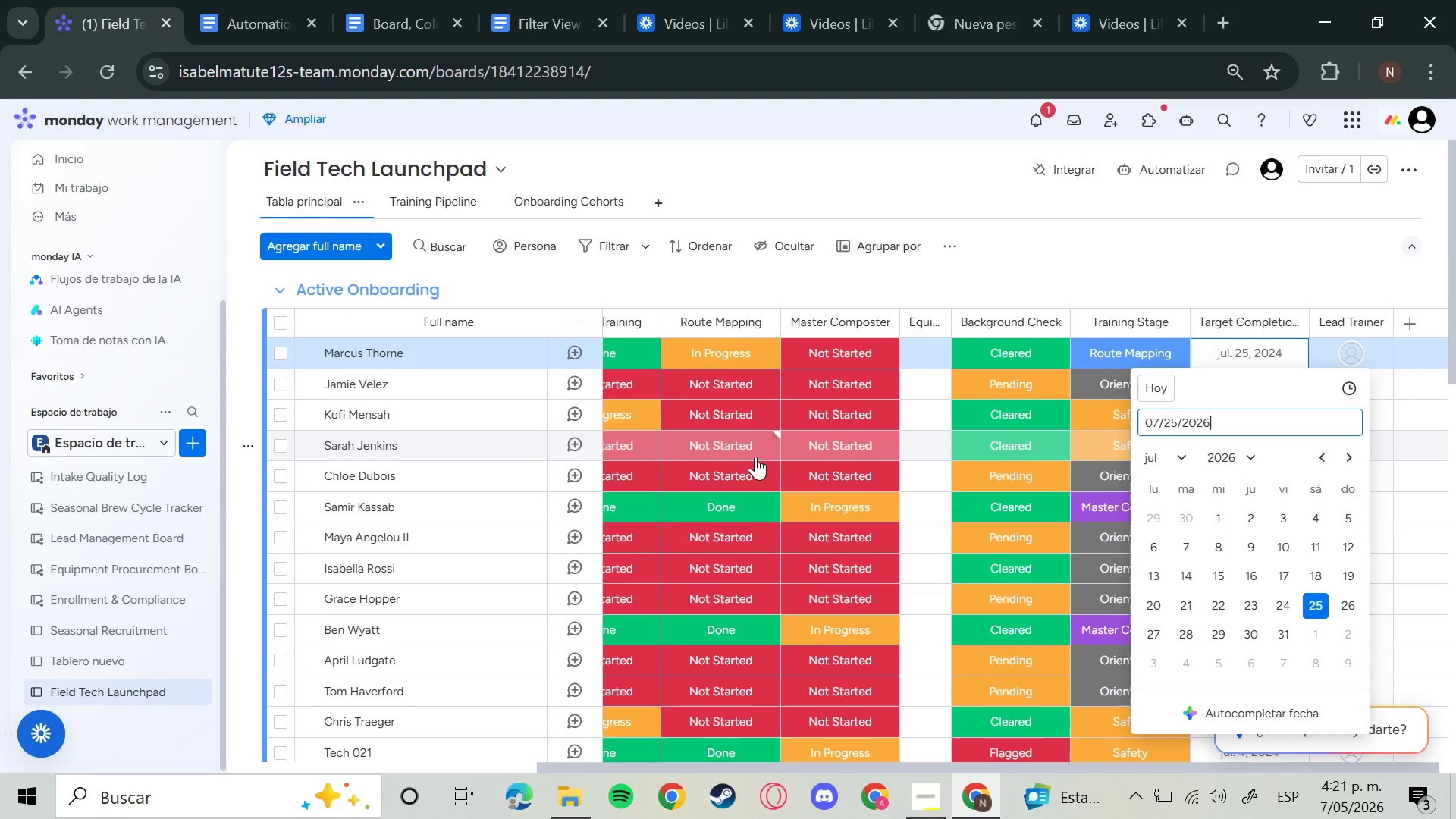 
key(Enter)
 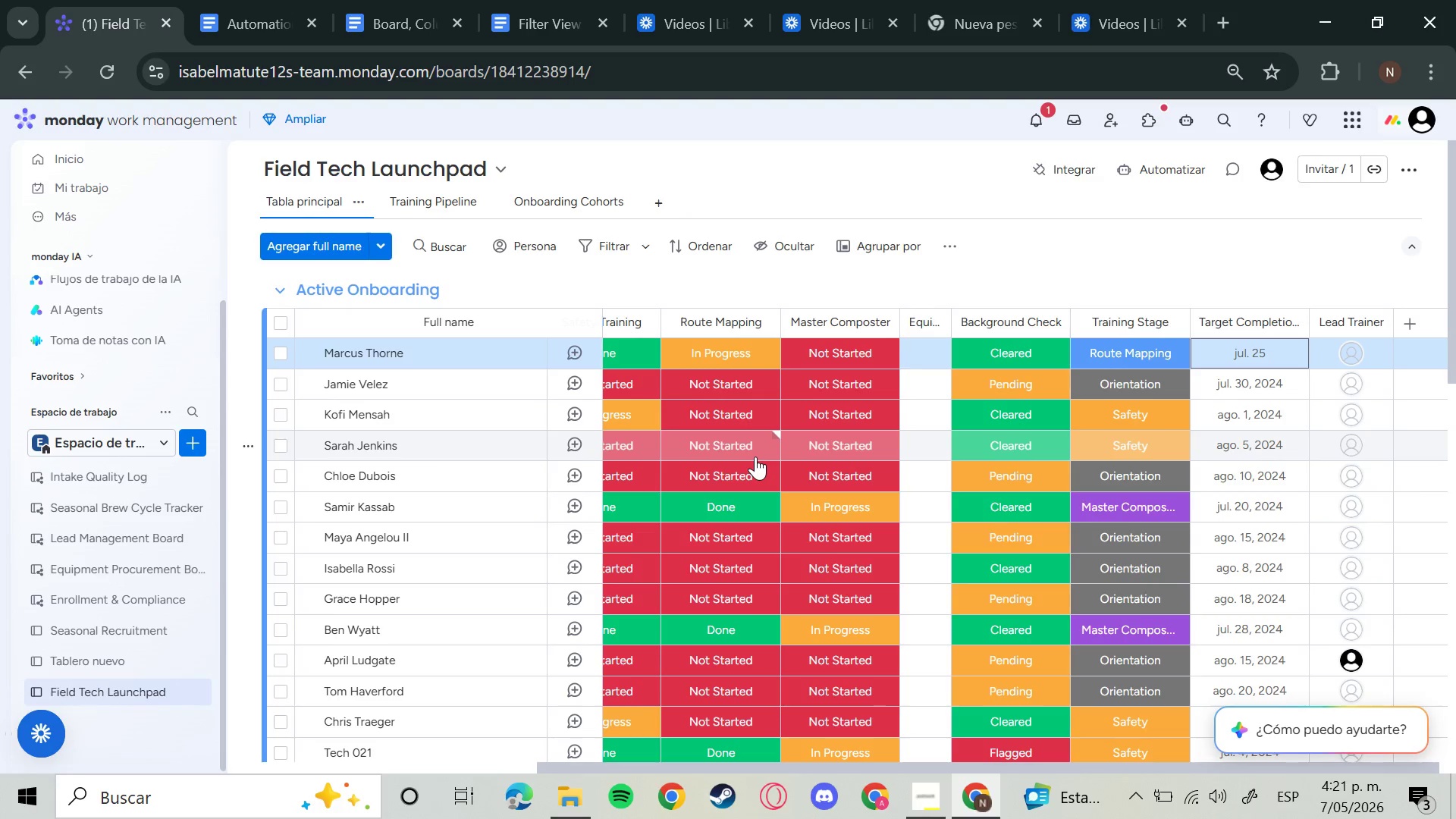 
key(ArrowDown)
 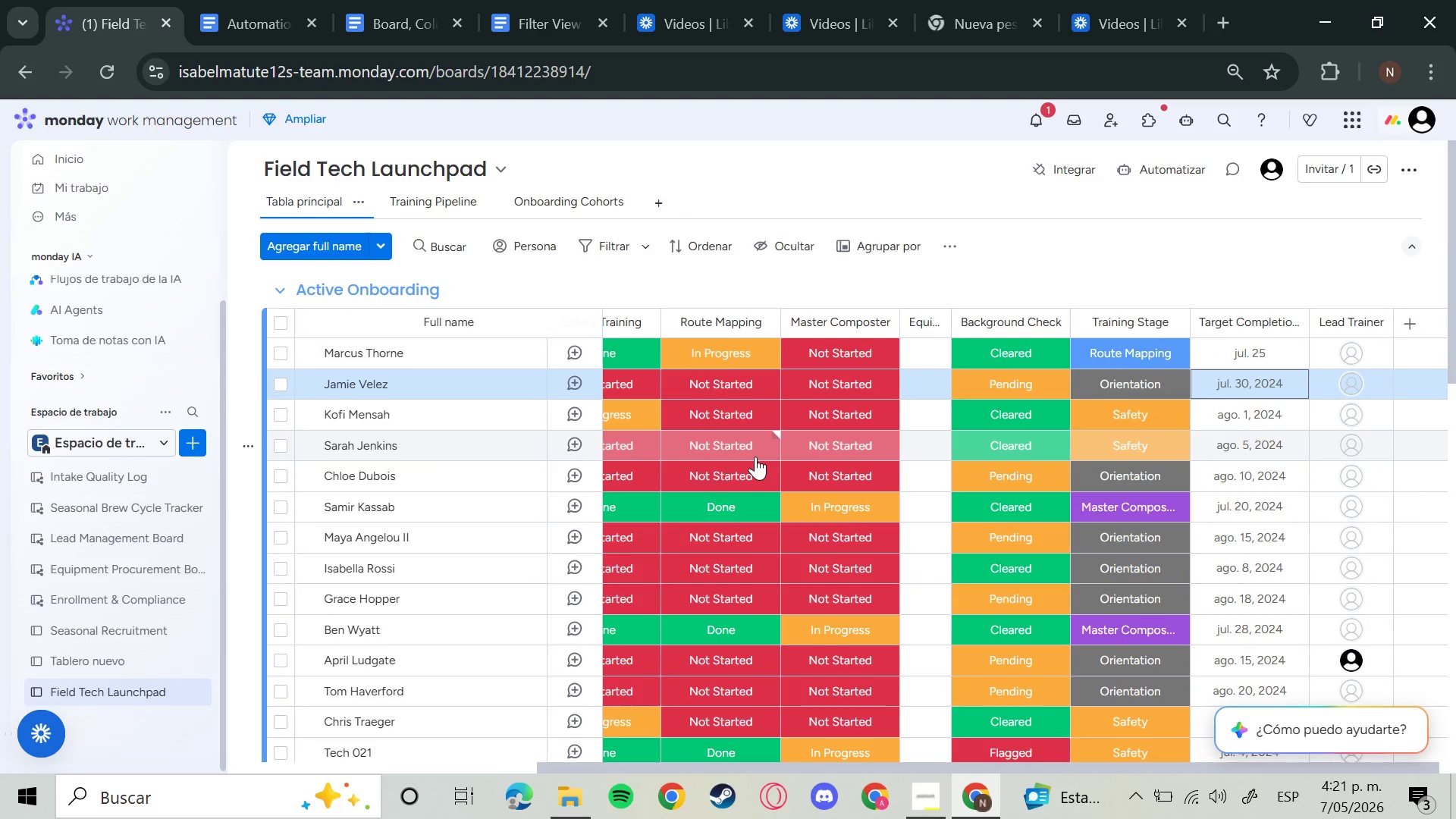 
key(Enter)
 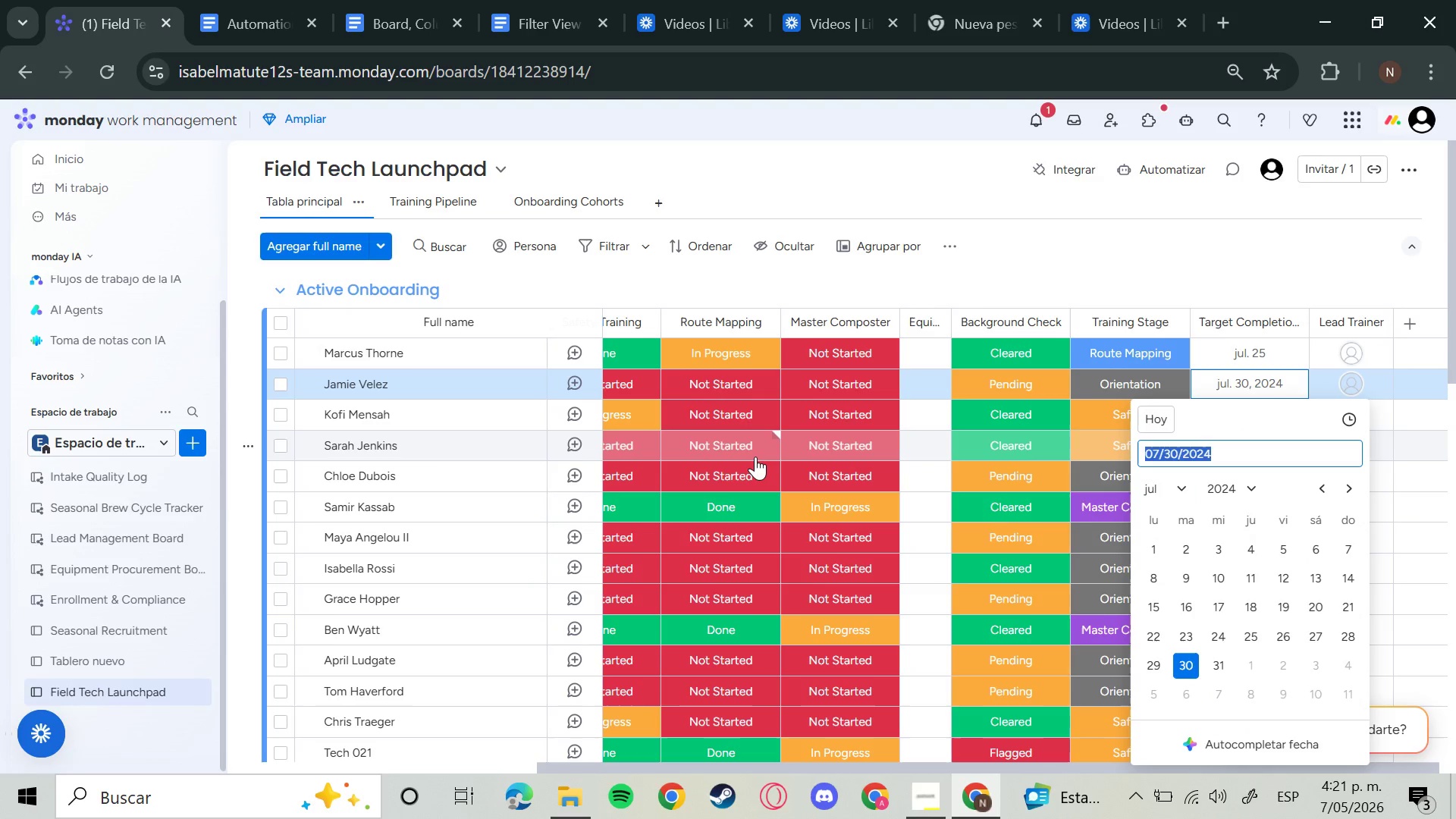 
key(ArrowRight)
 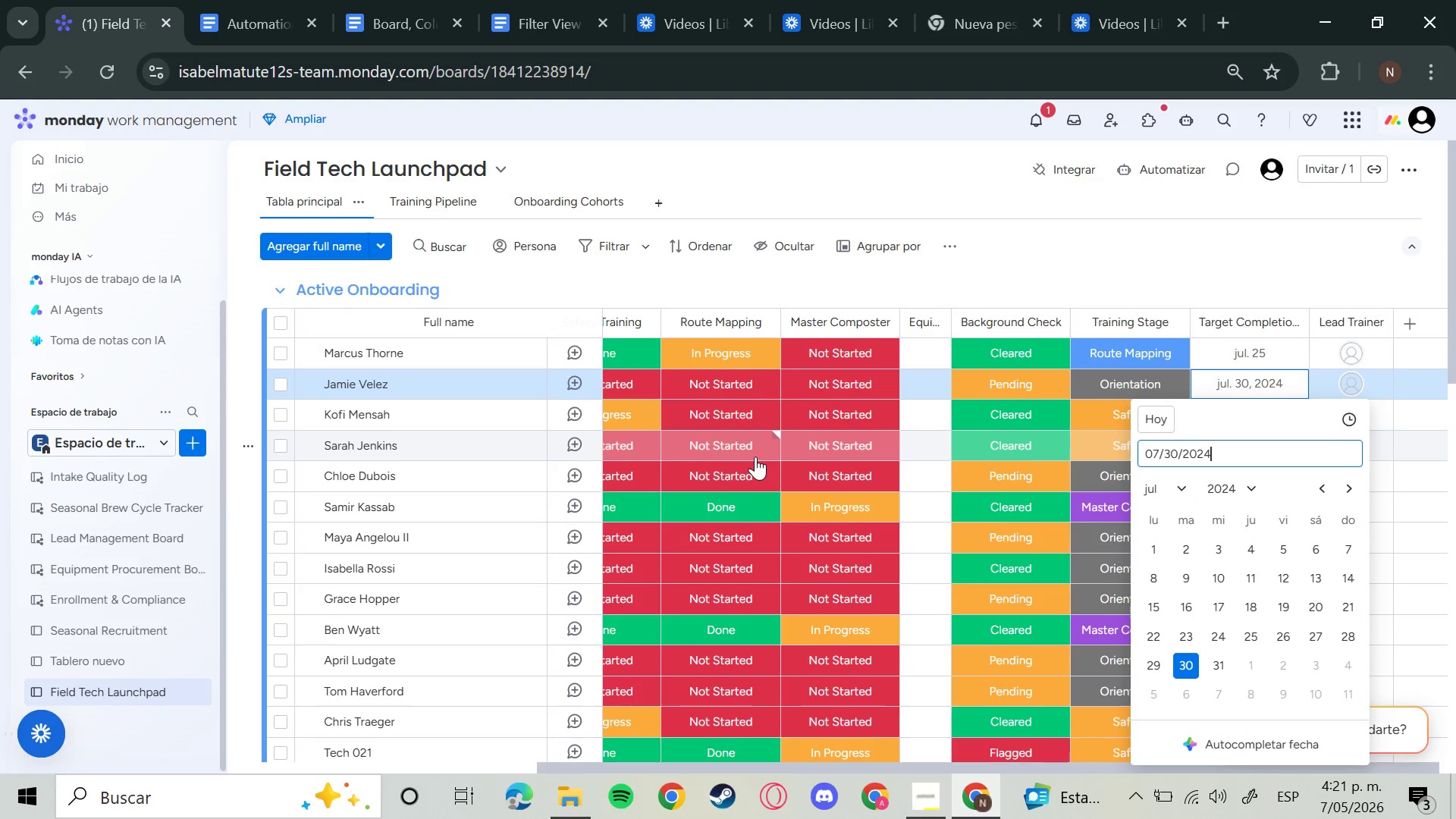 
key(Backspace)
 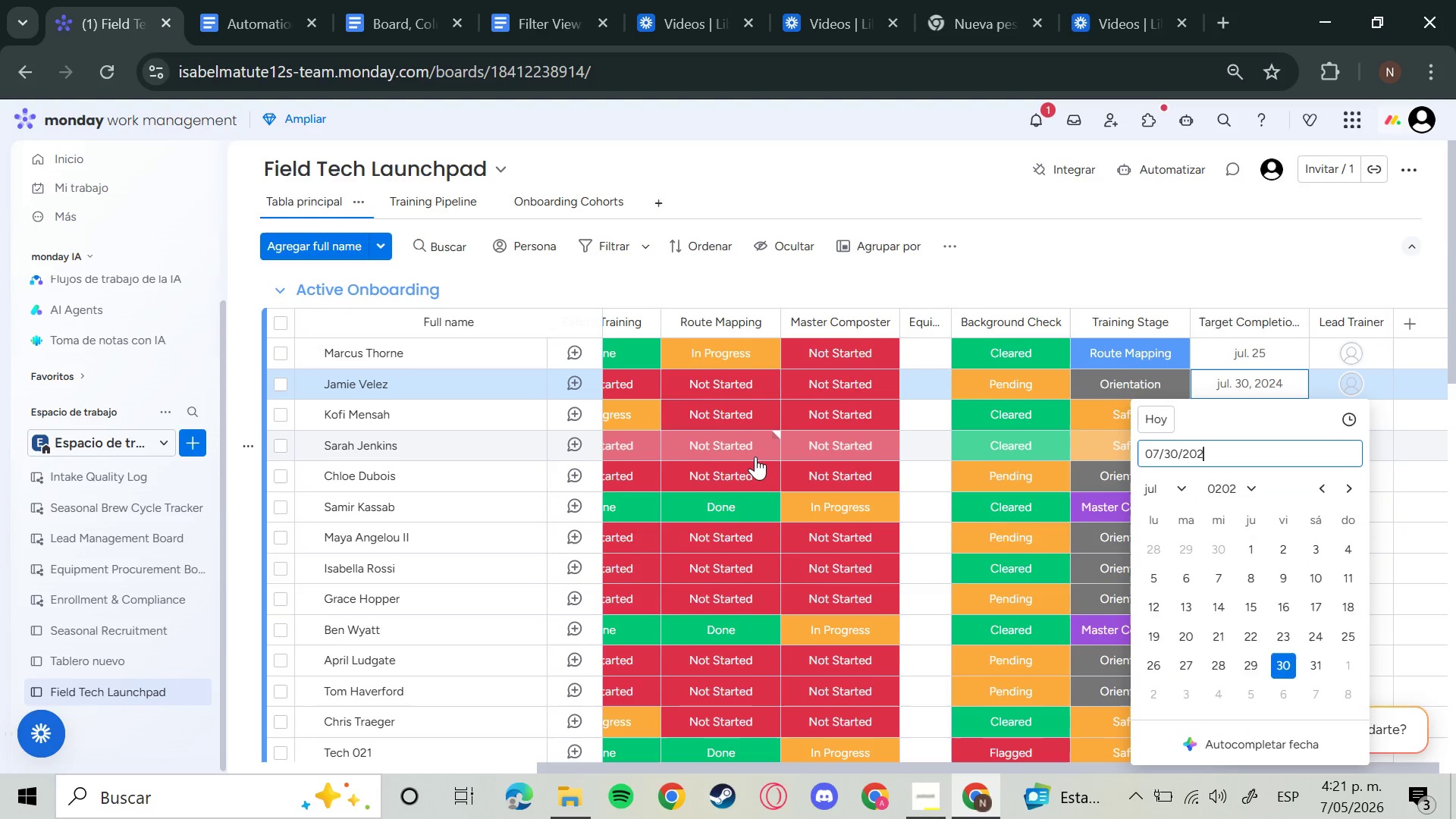 
key(6)
 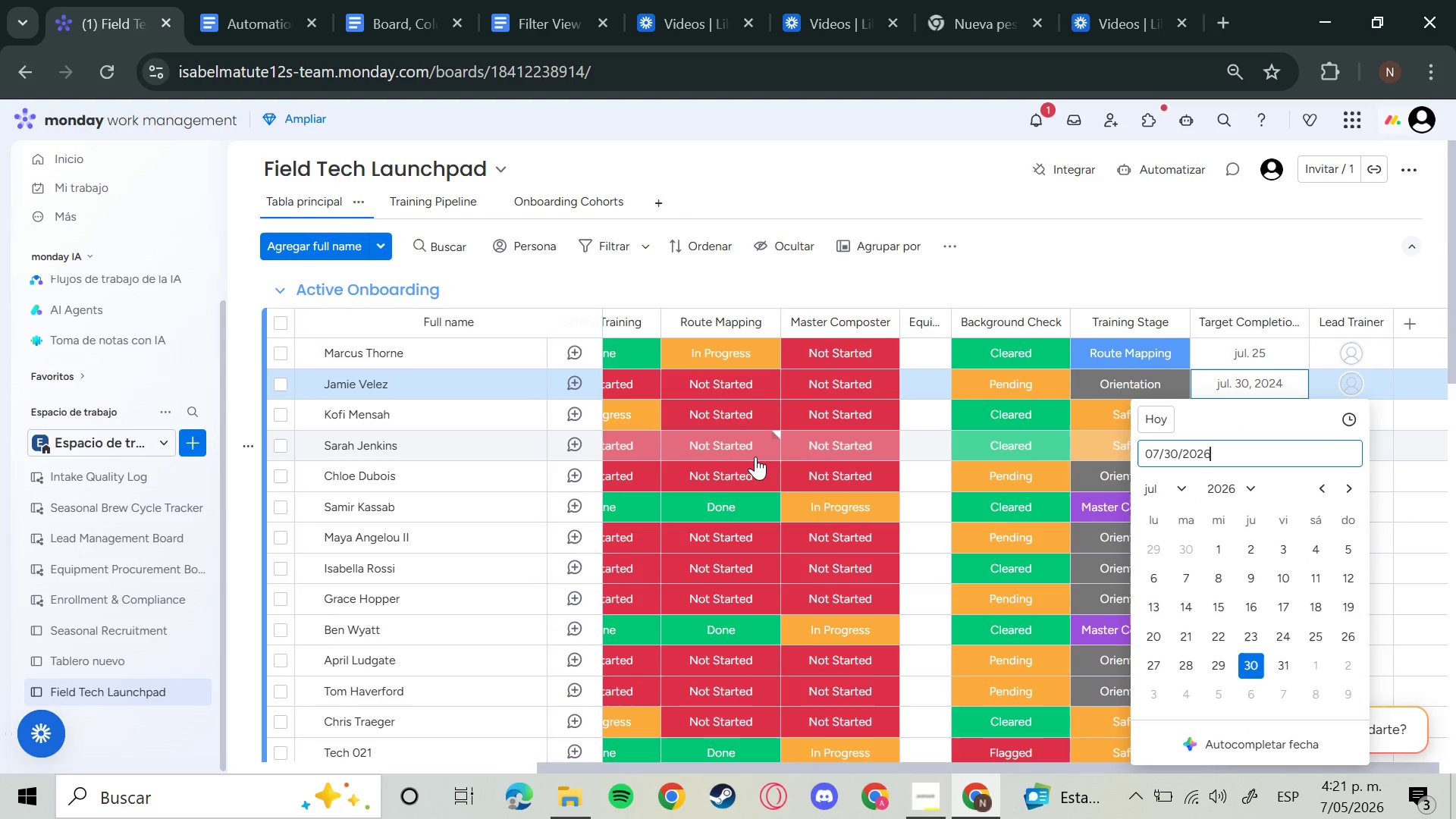 
key(Enter)
 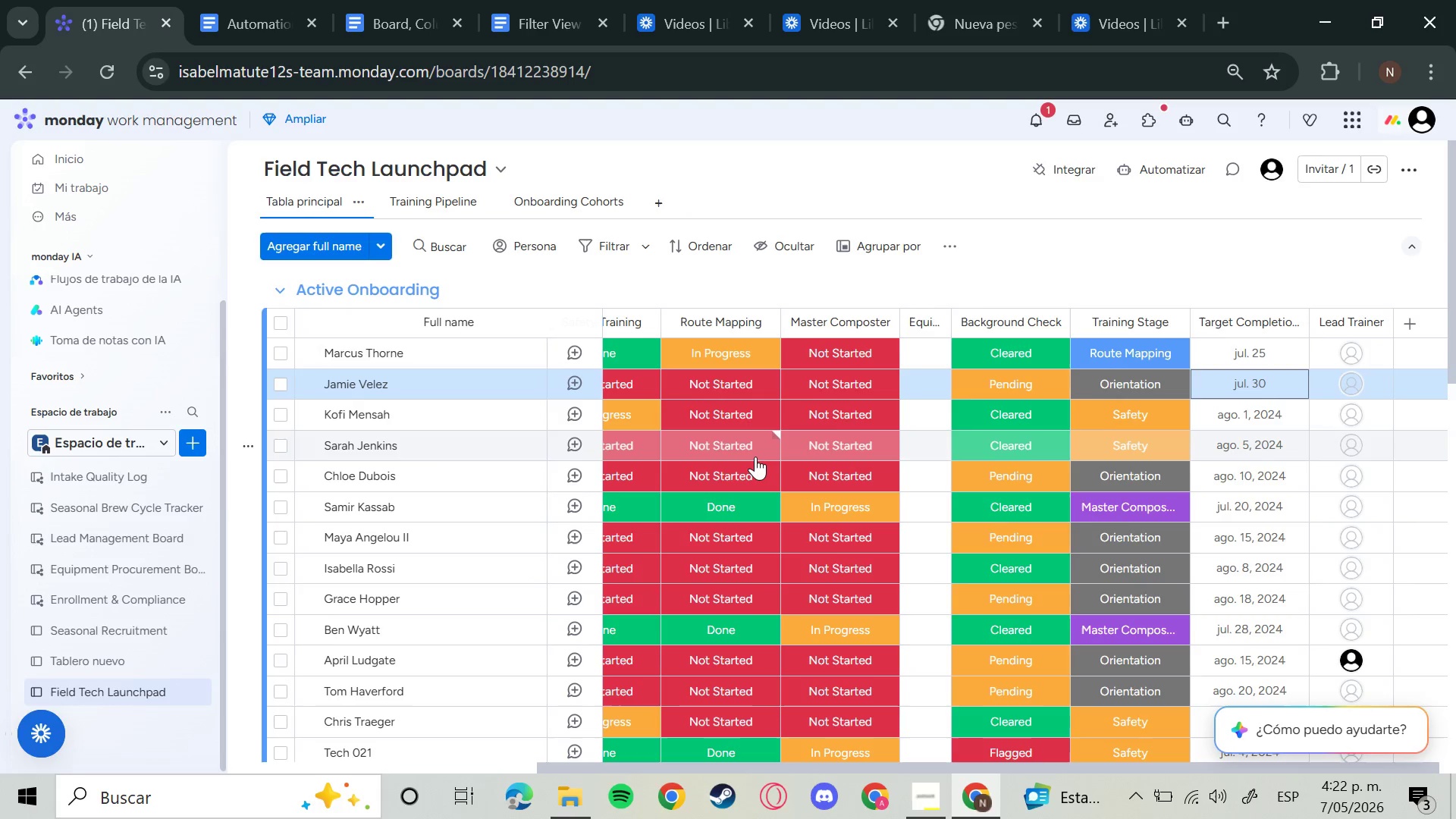 
key(ArrowDown)
 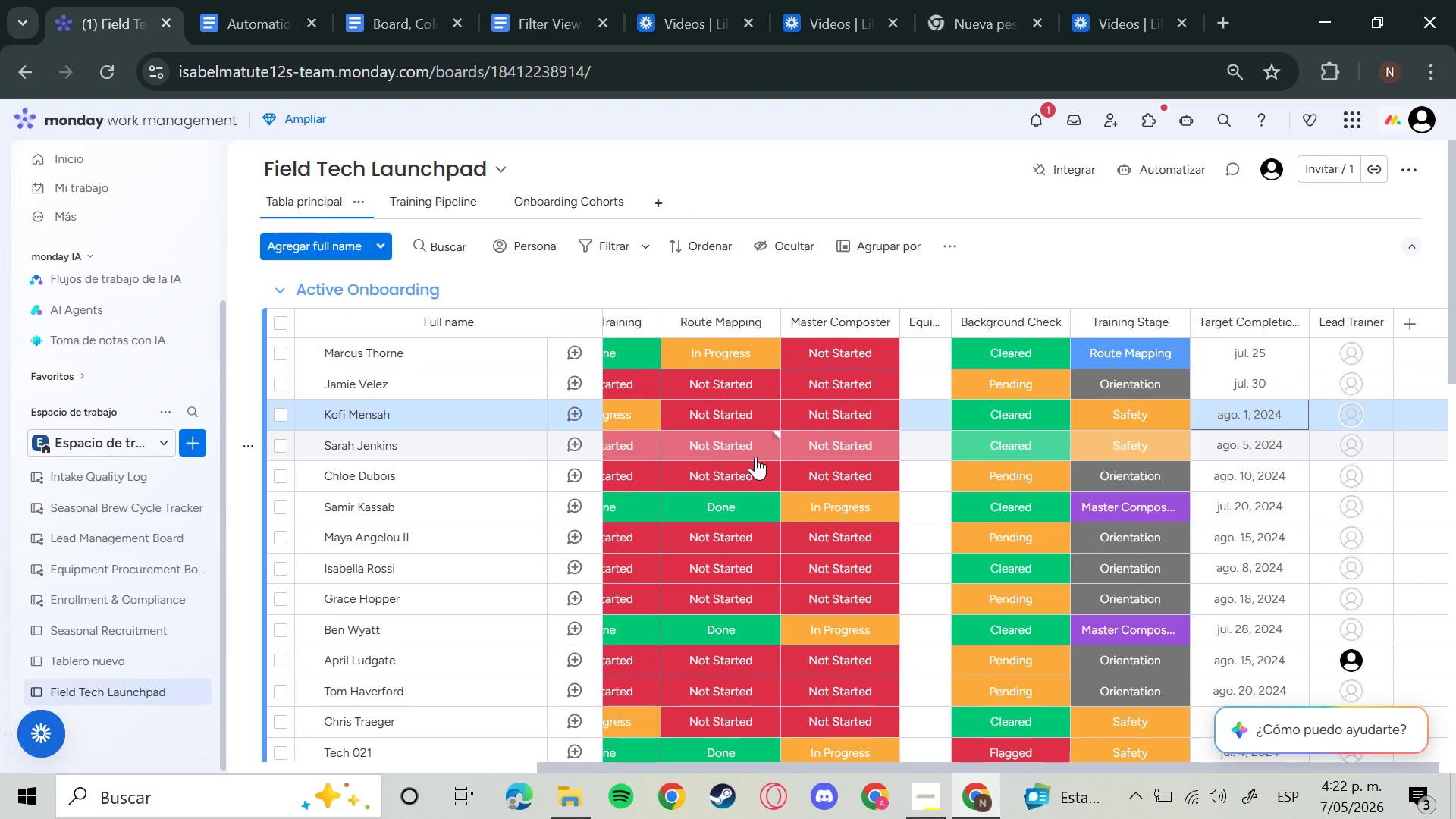 
key(Enter)
 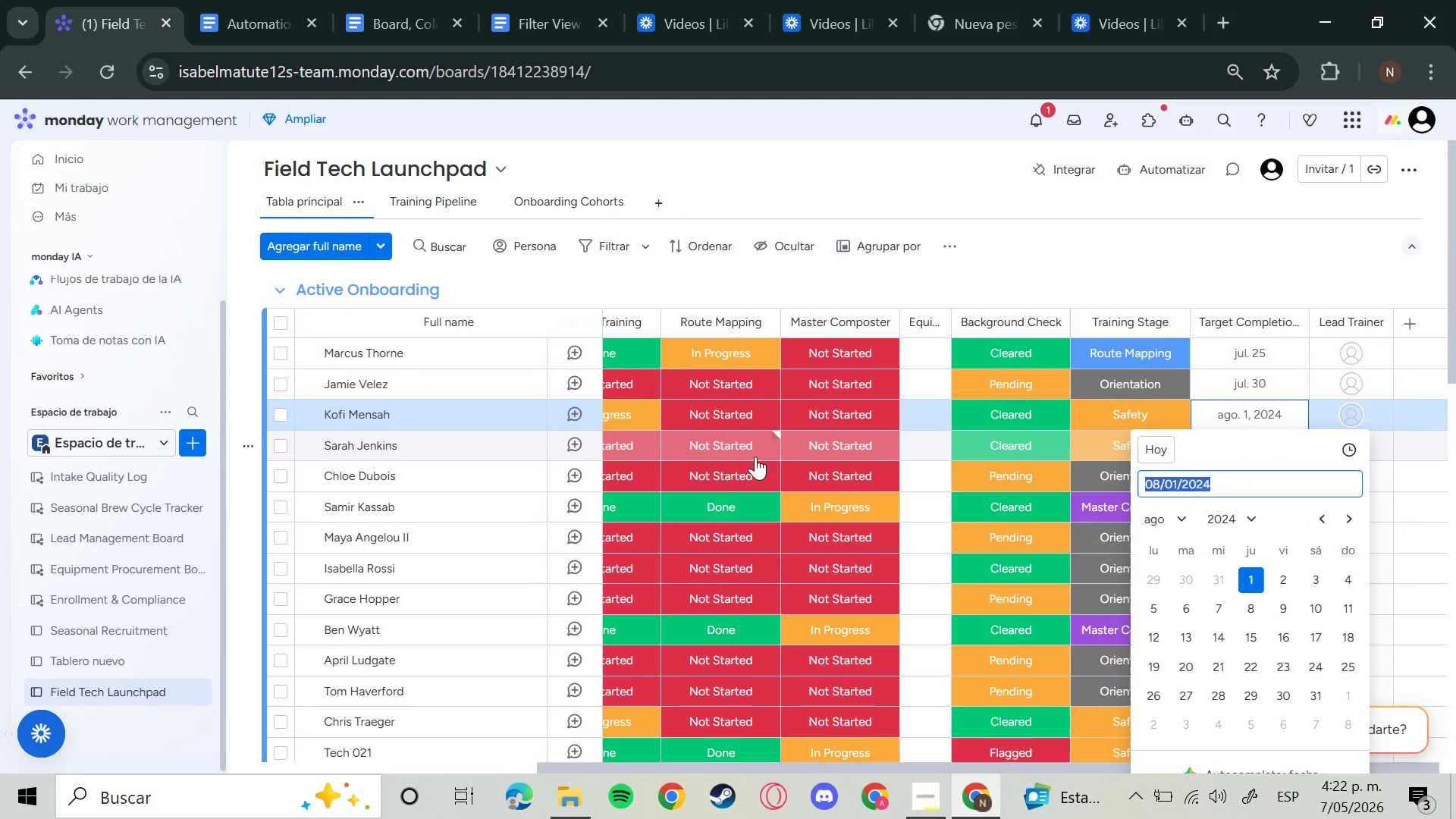 
key(ArrowRight)
 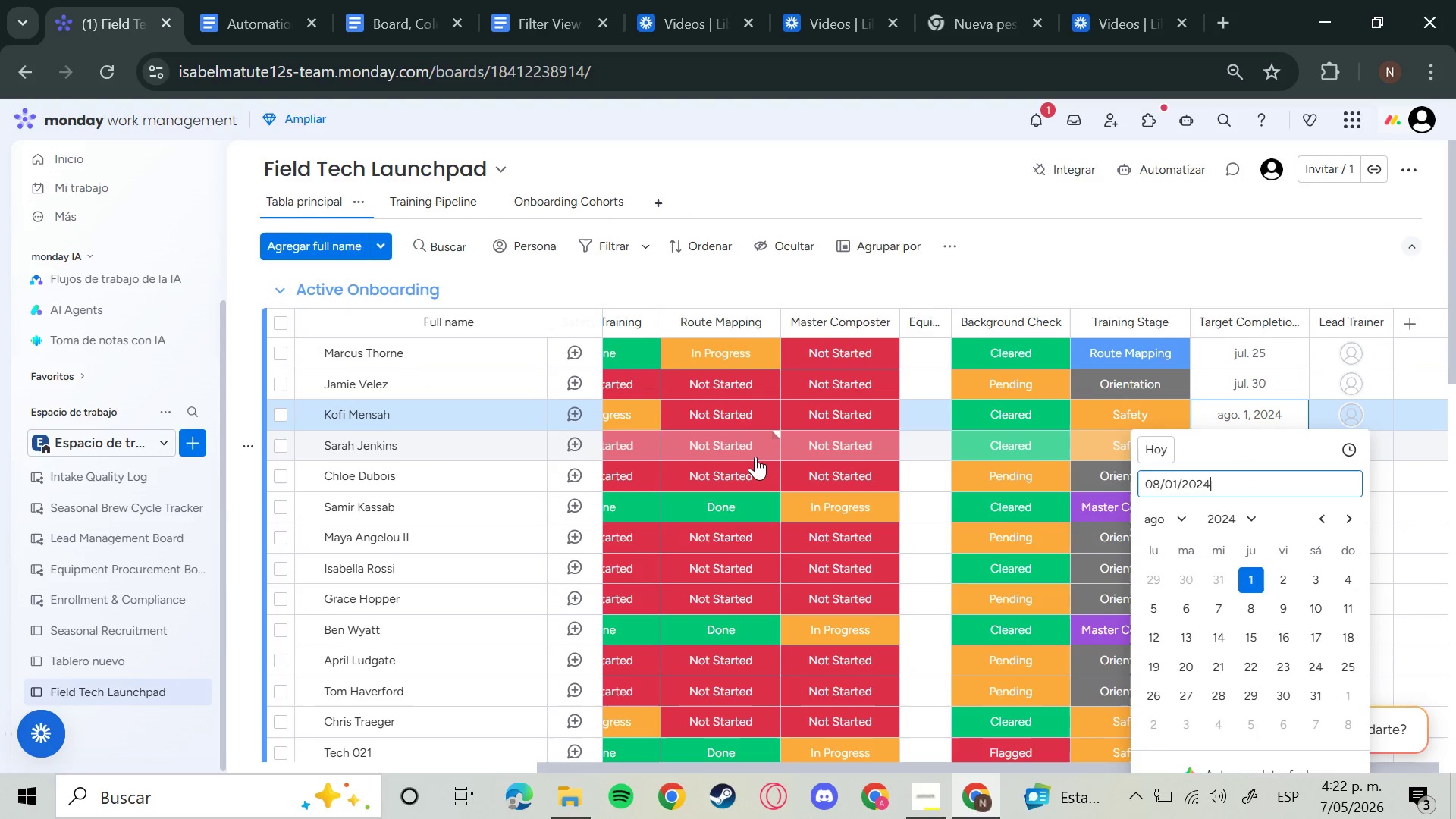 
key(Backspace)
 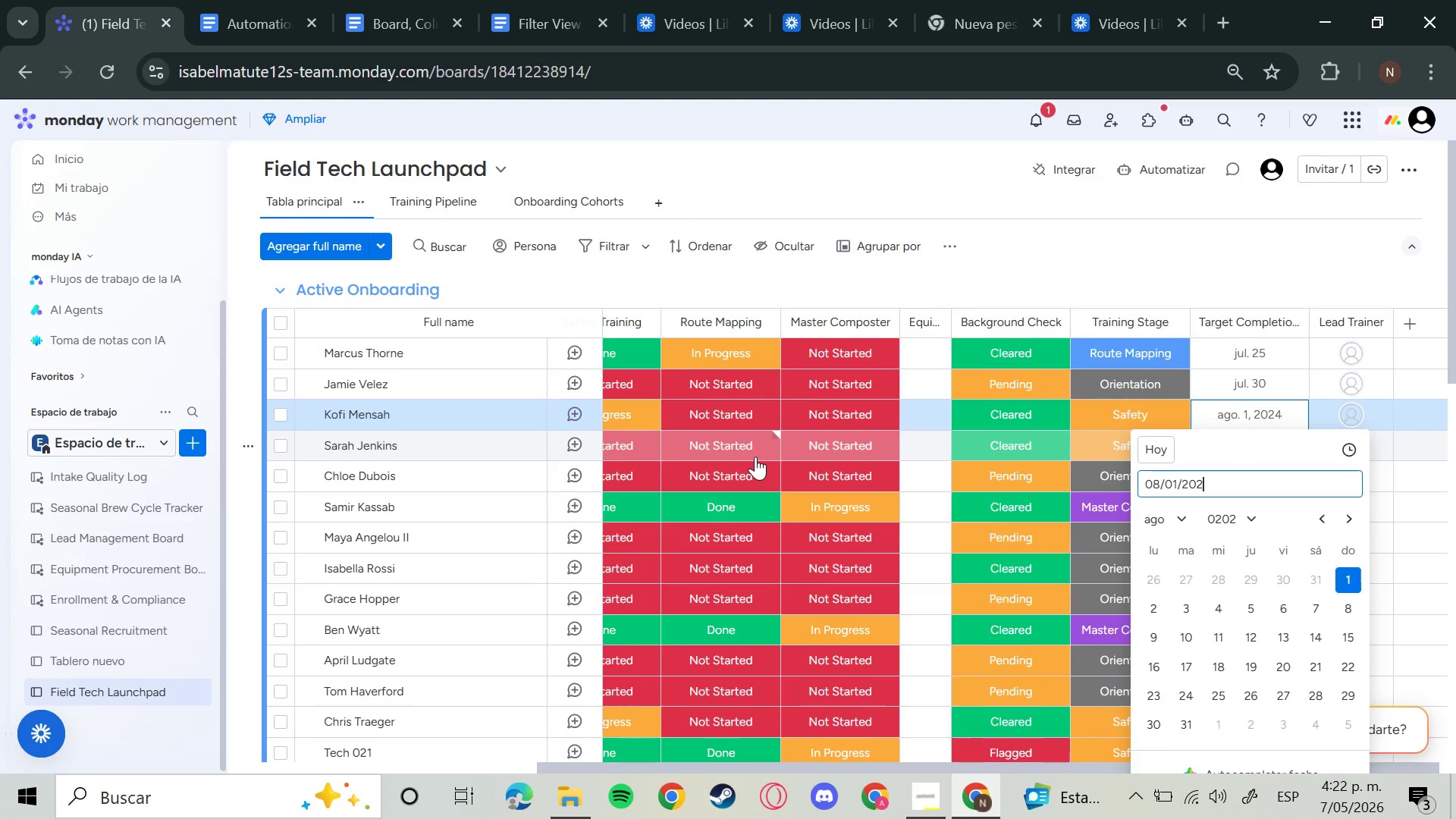 
key(6)
 